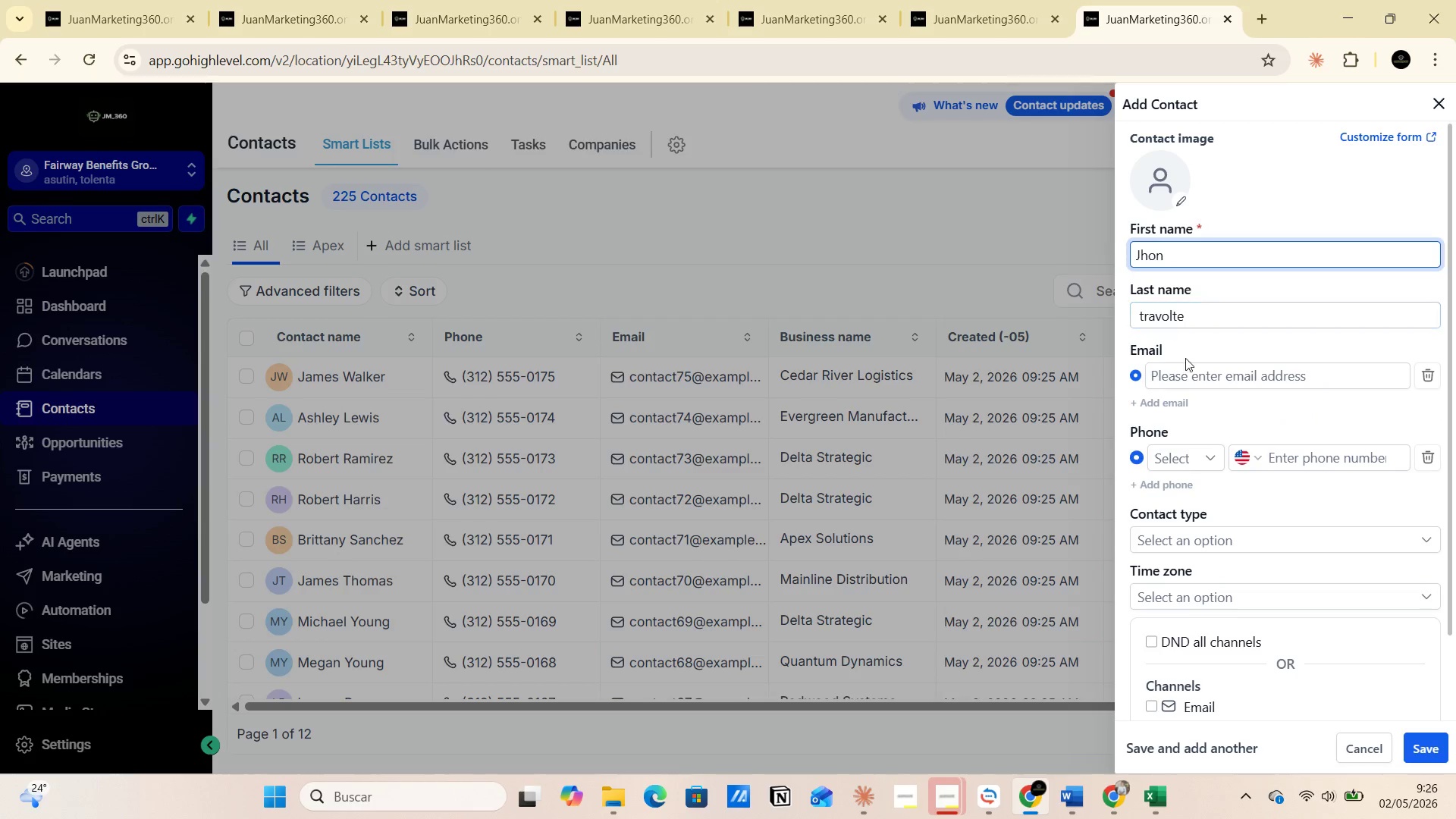 
left_click([1187, 370])
 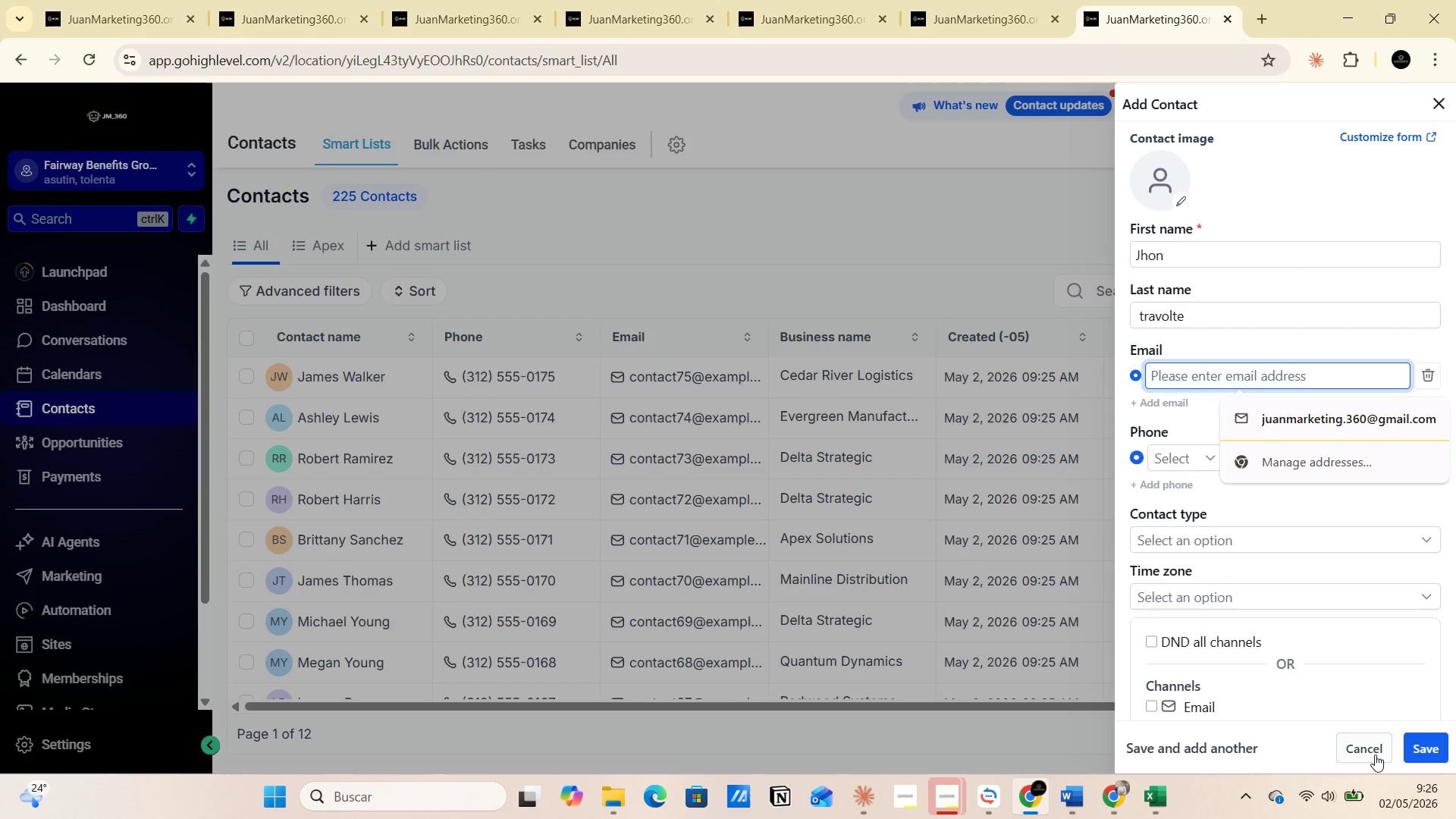 
wait(5.33)
 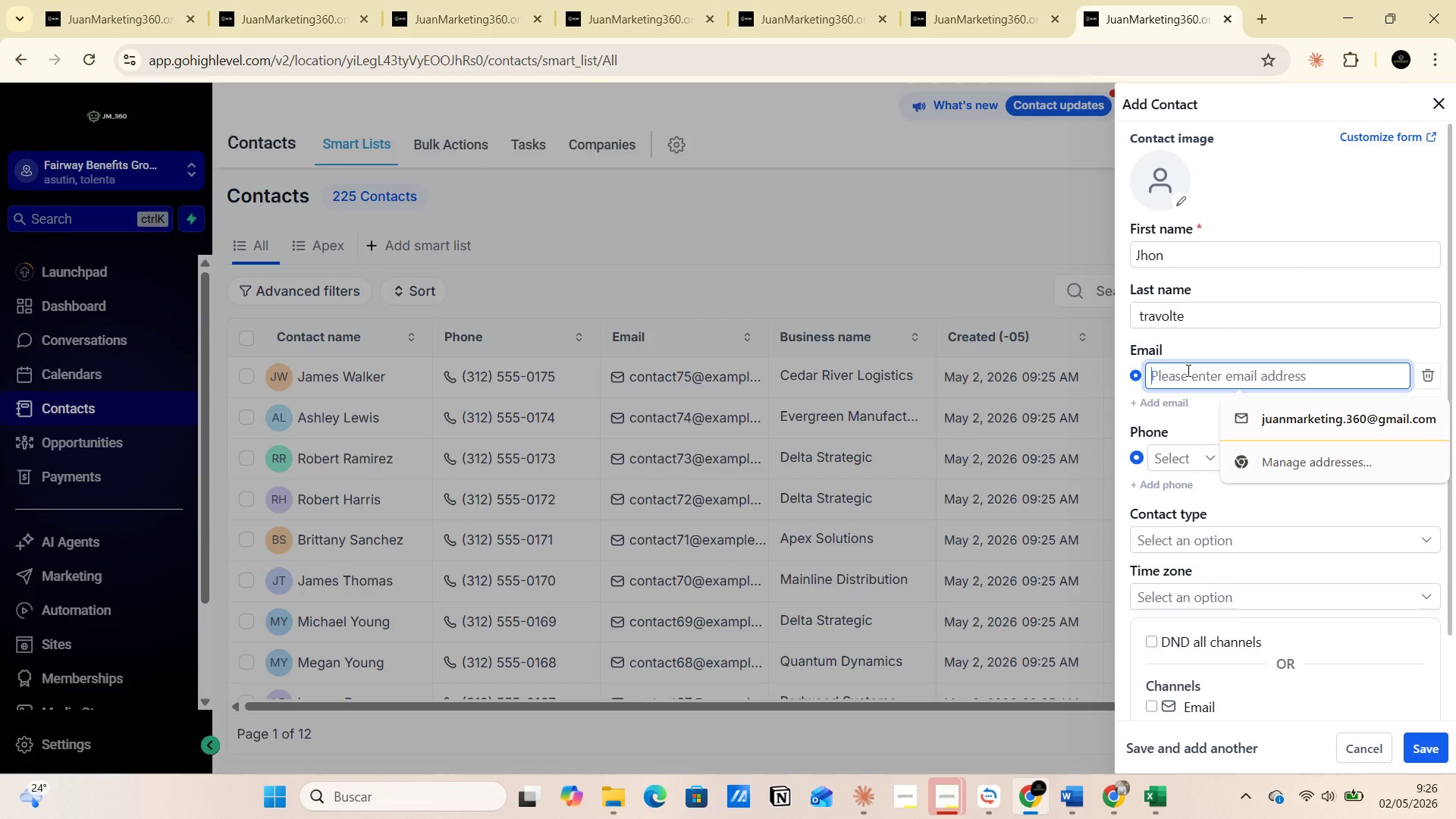 
left_click([1455, 790])
 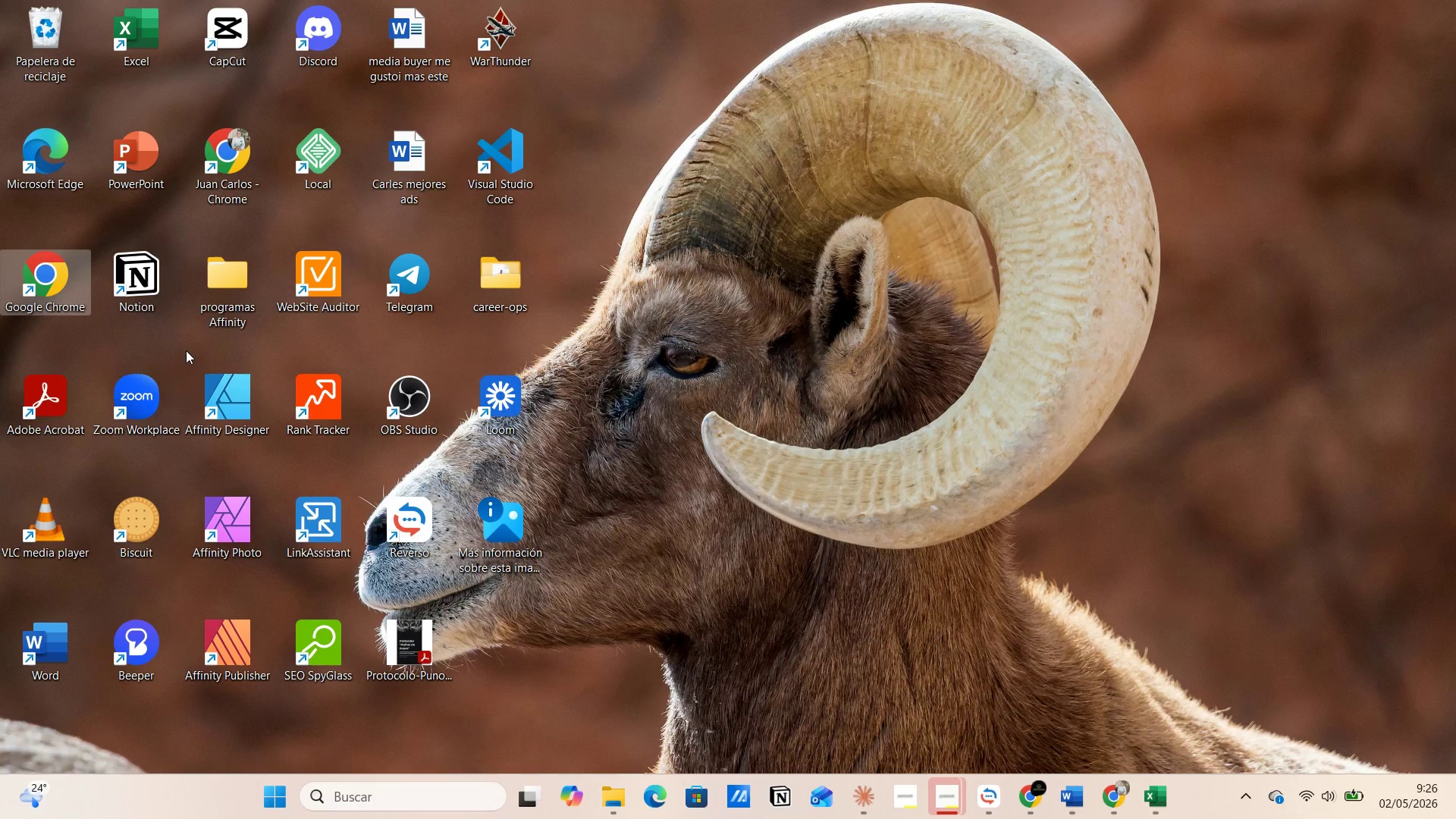 
double_click([55, 277])
 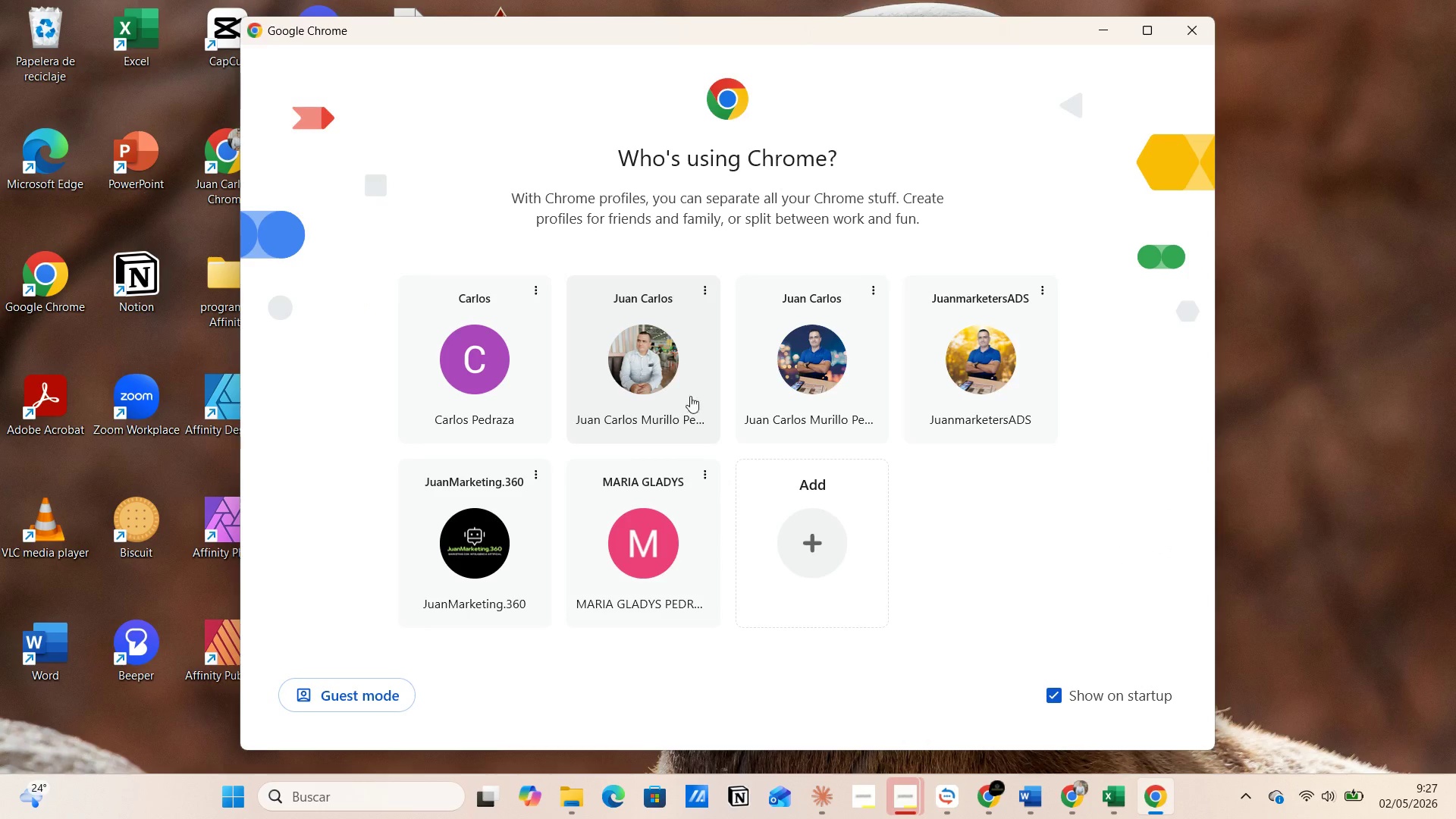 
left_click([808, 390])
 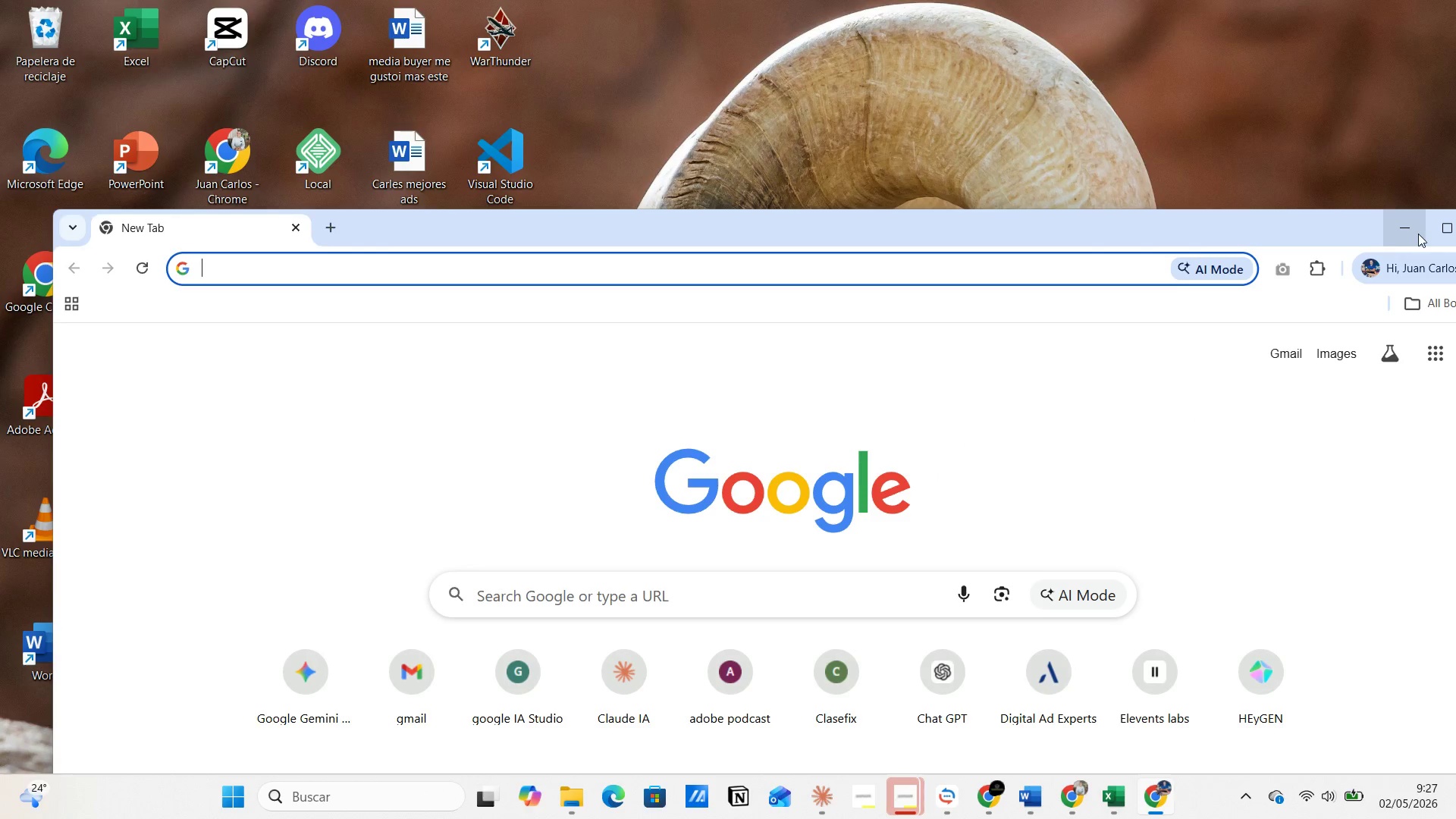 
left_click_drag(start_coordinate=[1335, 223], to_coordinate=[1110, 212])
 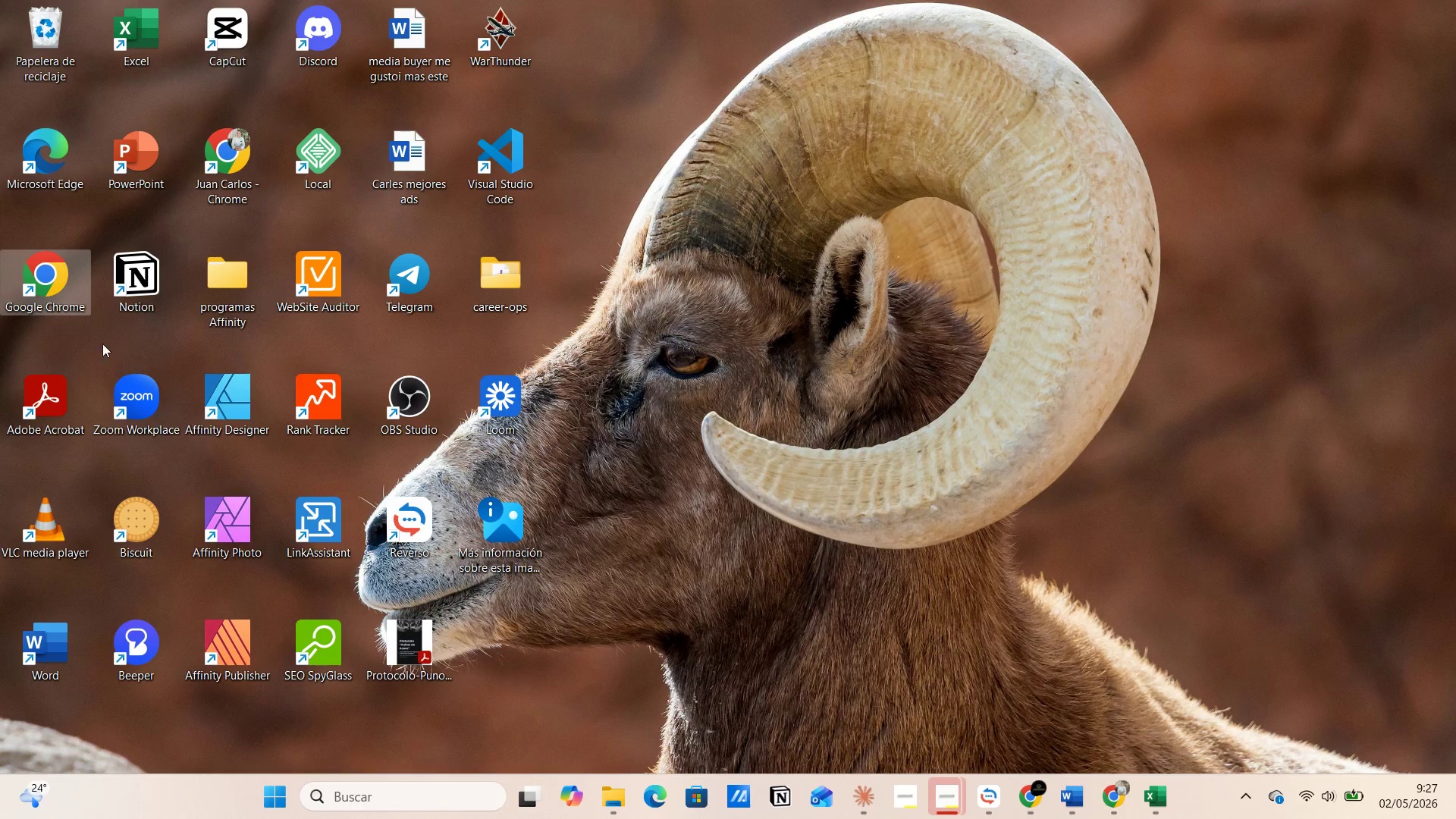 
double_click([49, 284])
 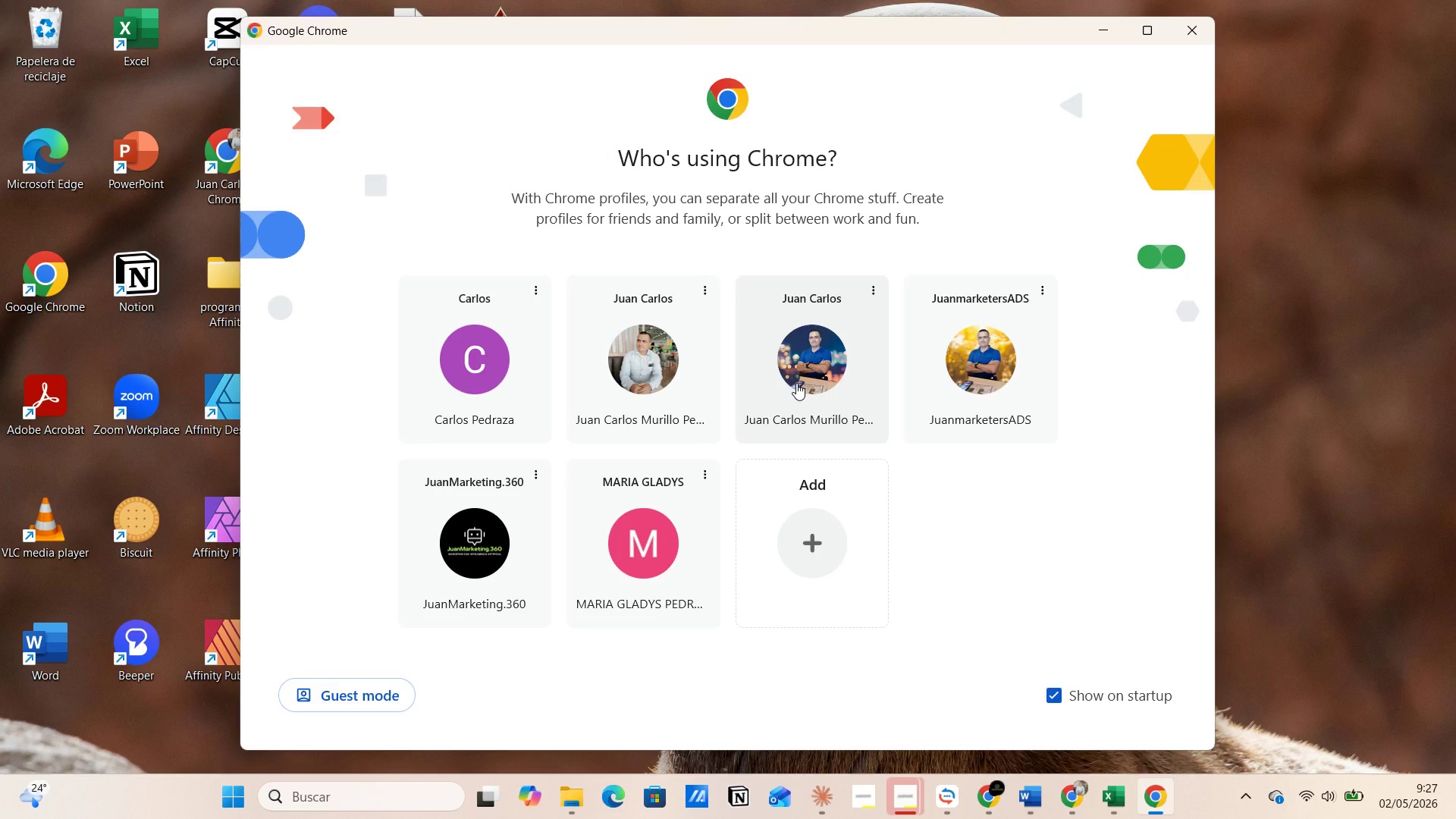 
left_click([796, 383])
 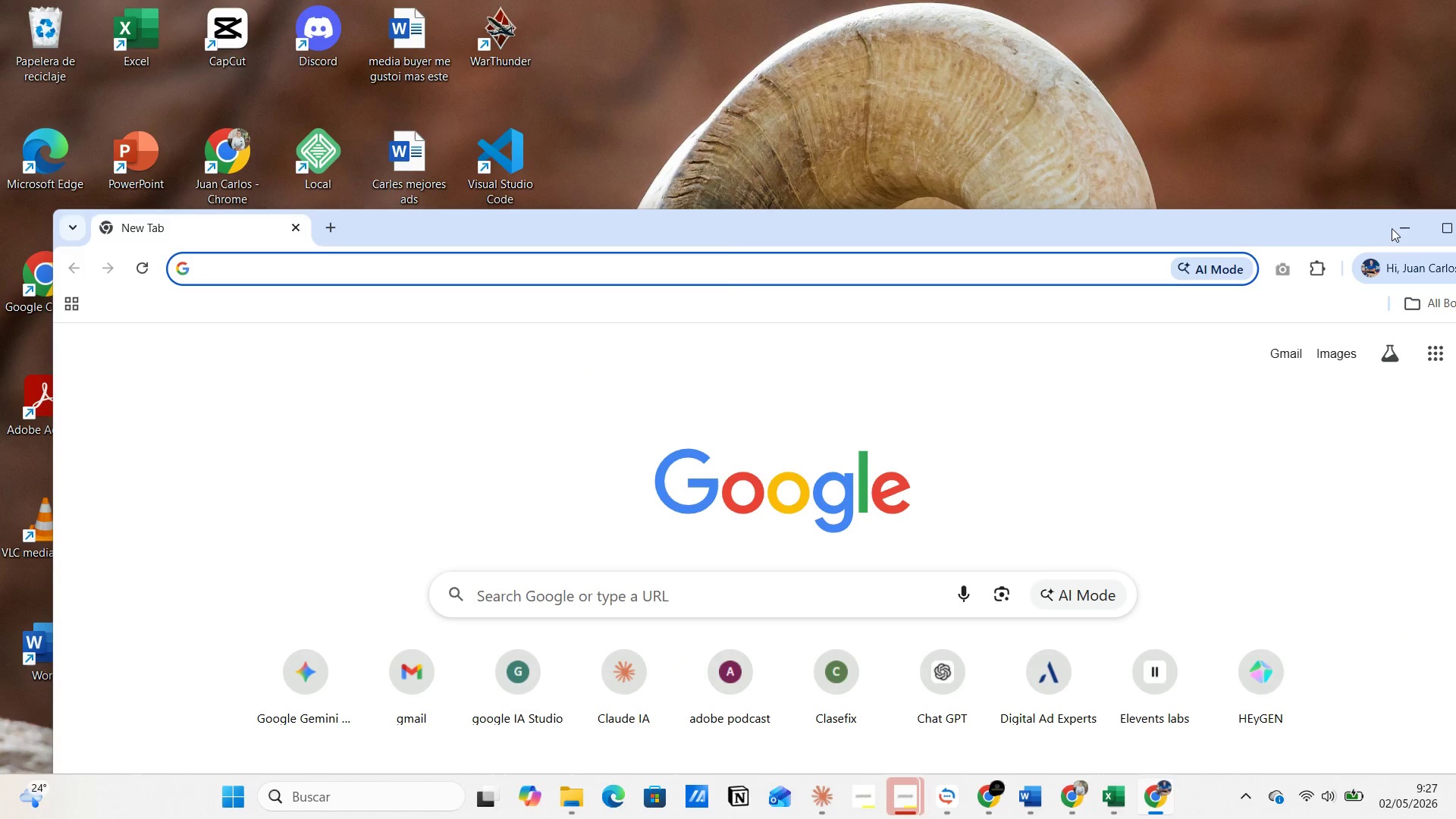 
left_click([1450, 228])
 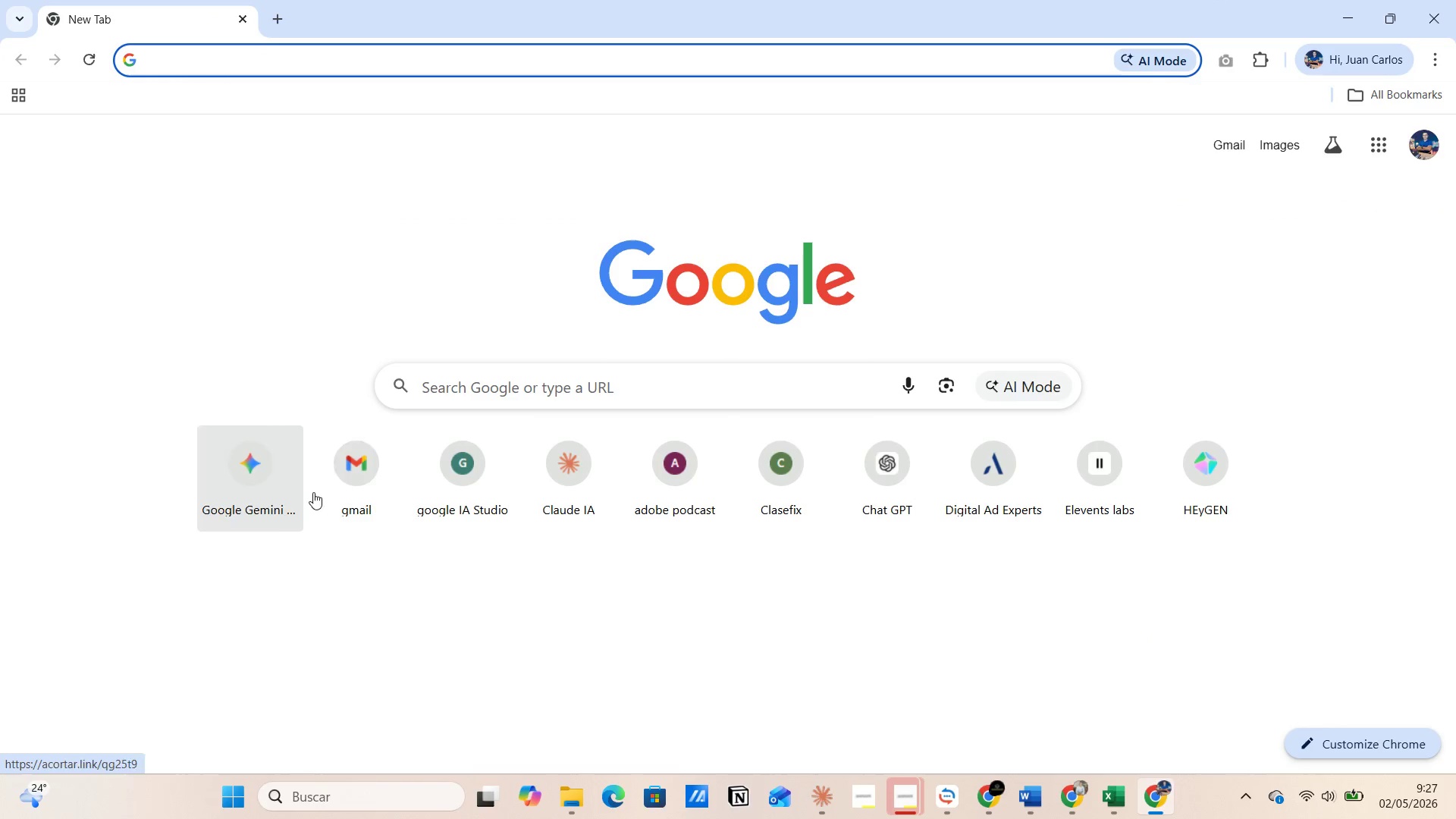 
left_click([335, 478])
 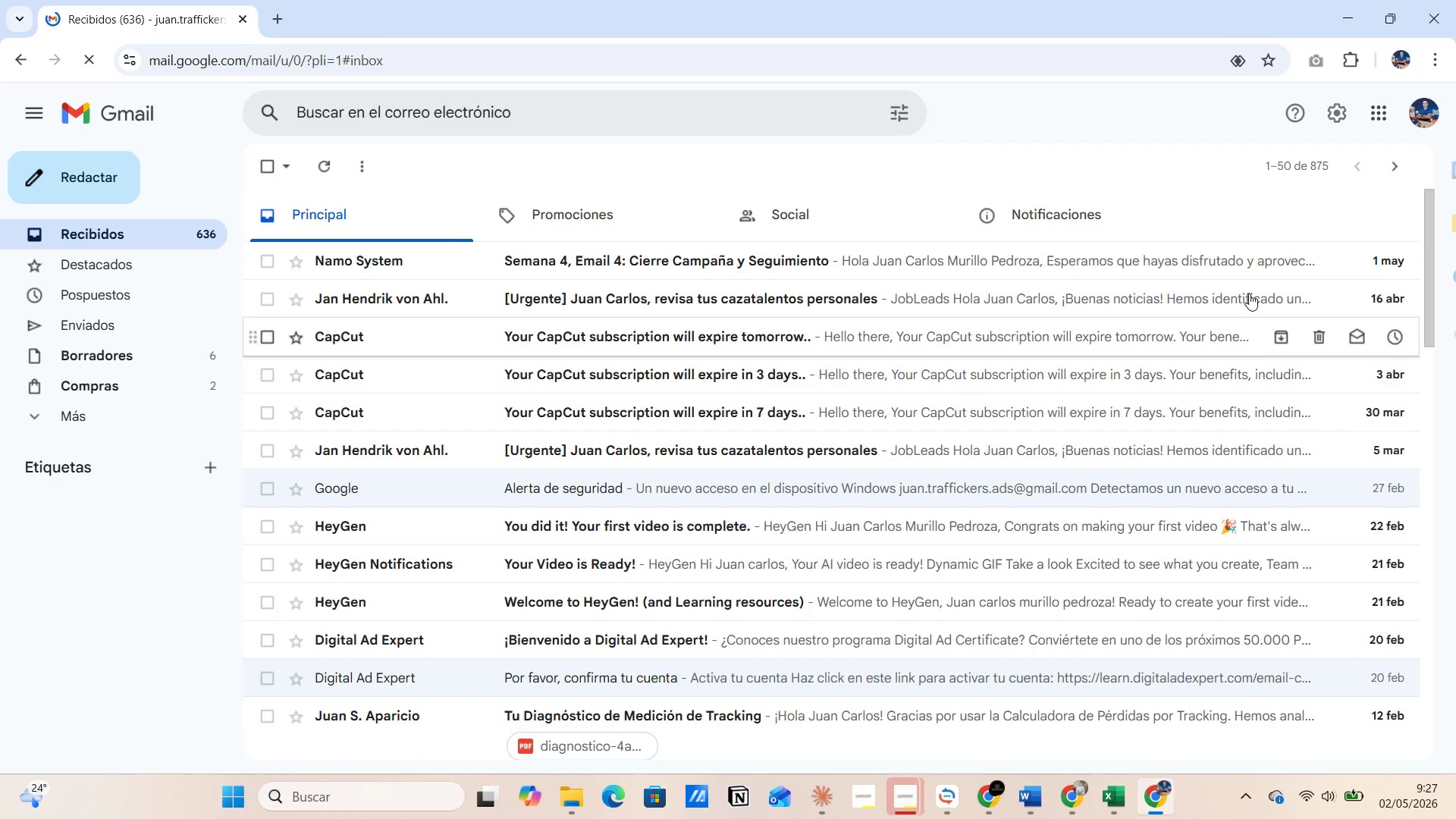 
left_click([1419, 128])
 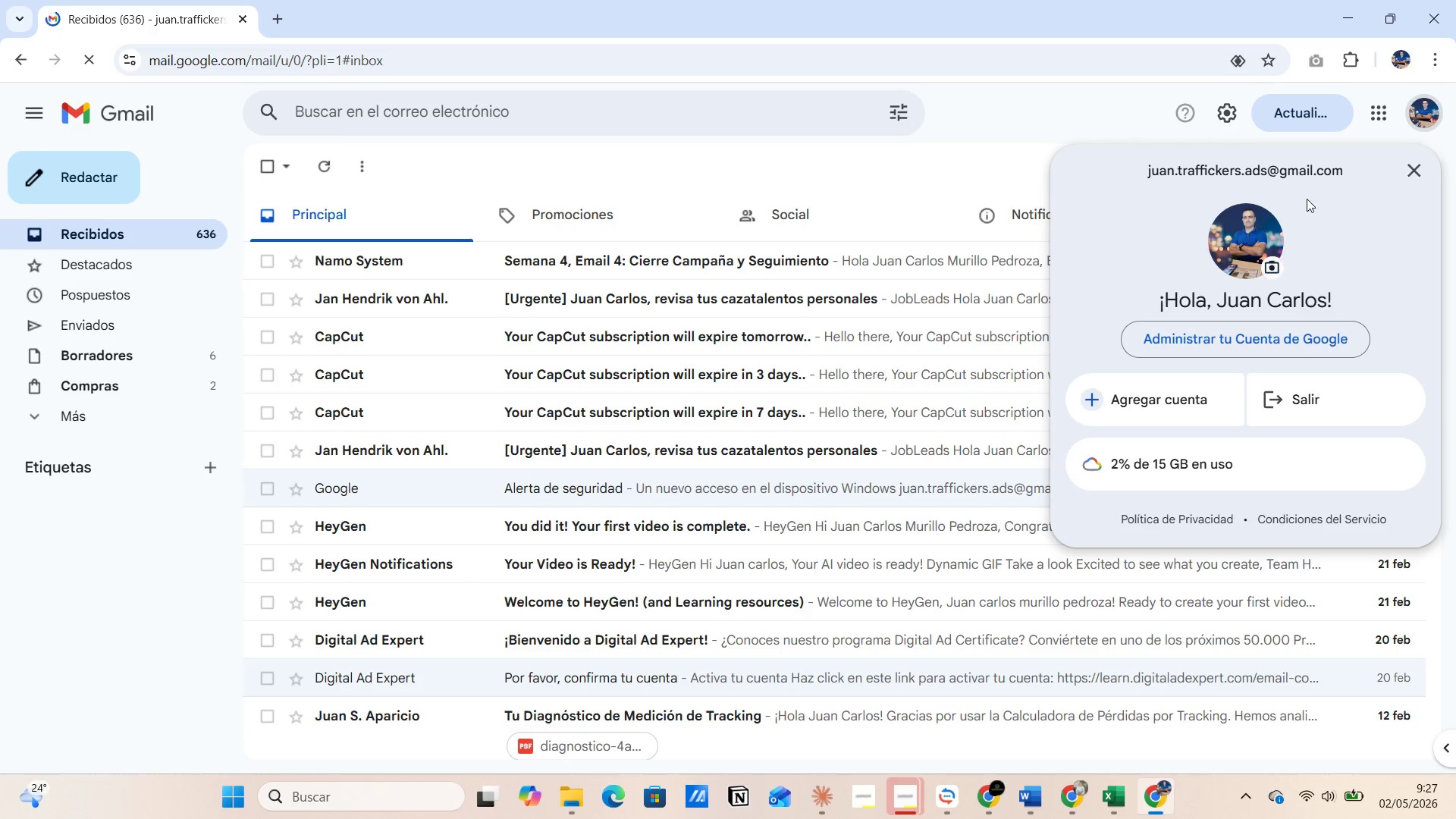 
left_click_drag(start_coordinate=[1354, 168], to_coordinate=[1054, 170])
 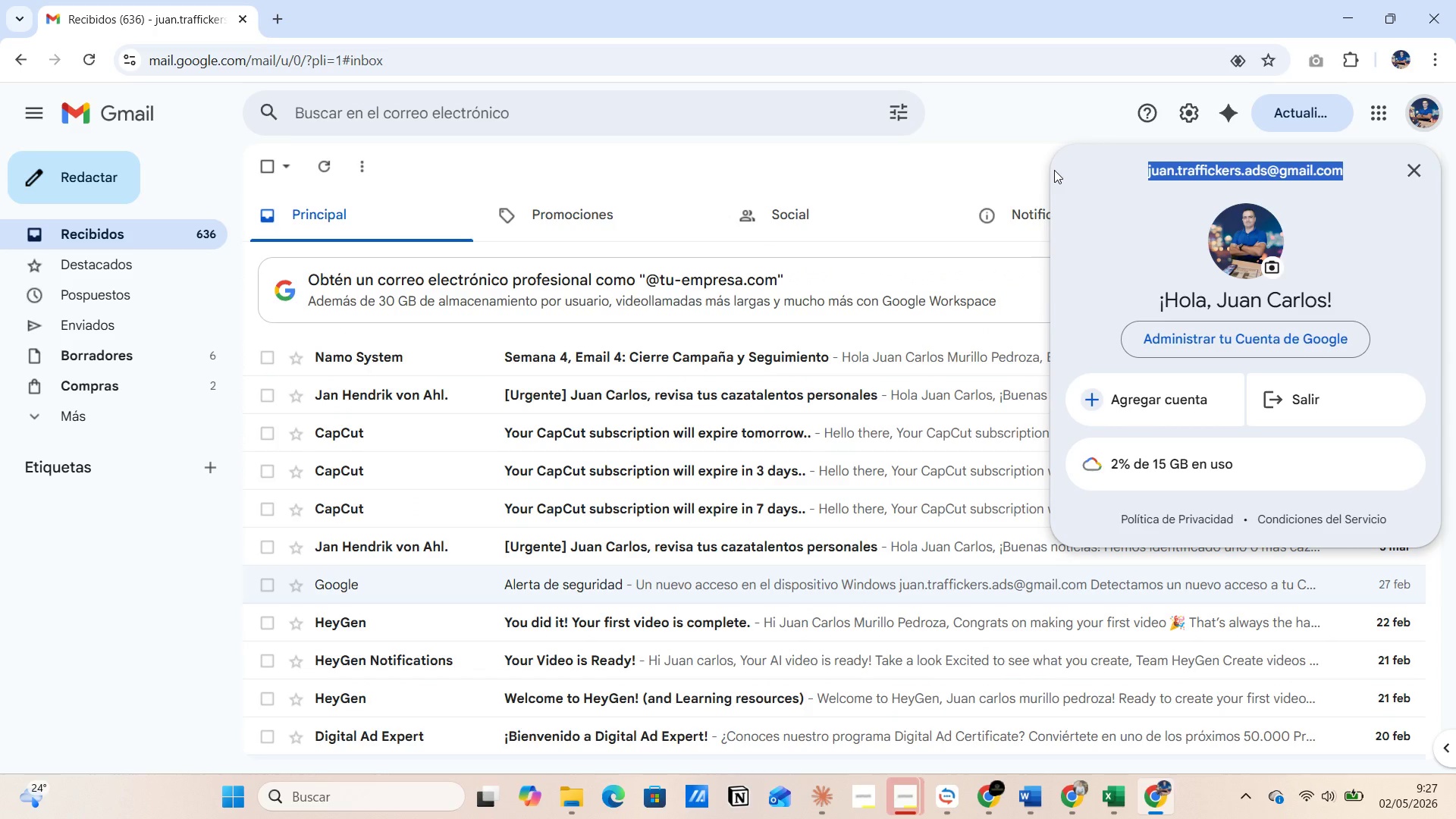 
key(Control+C)
 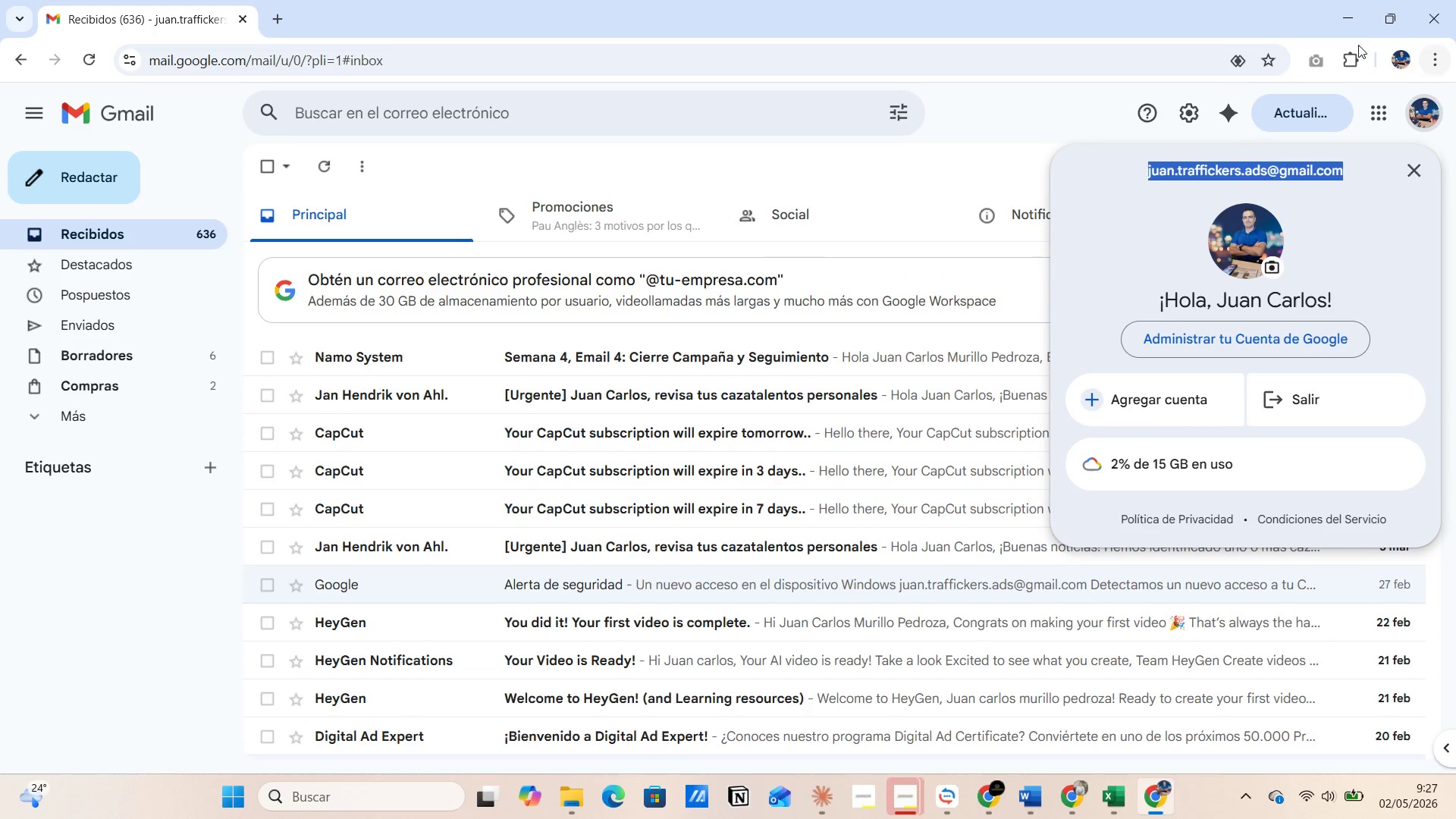 
left_click([1340, 16])
 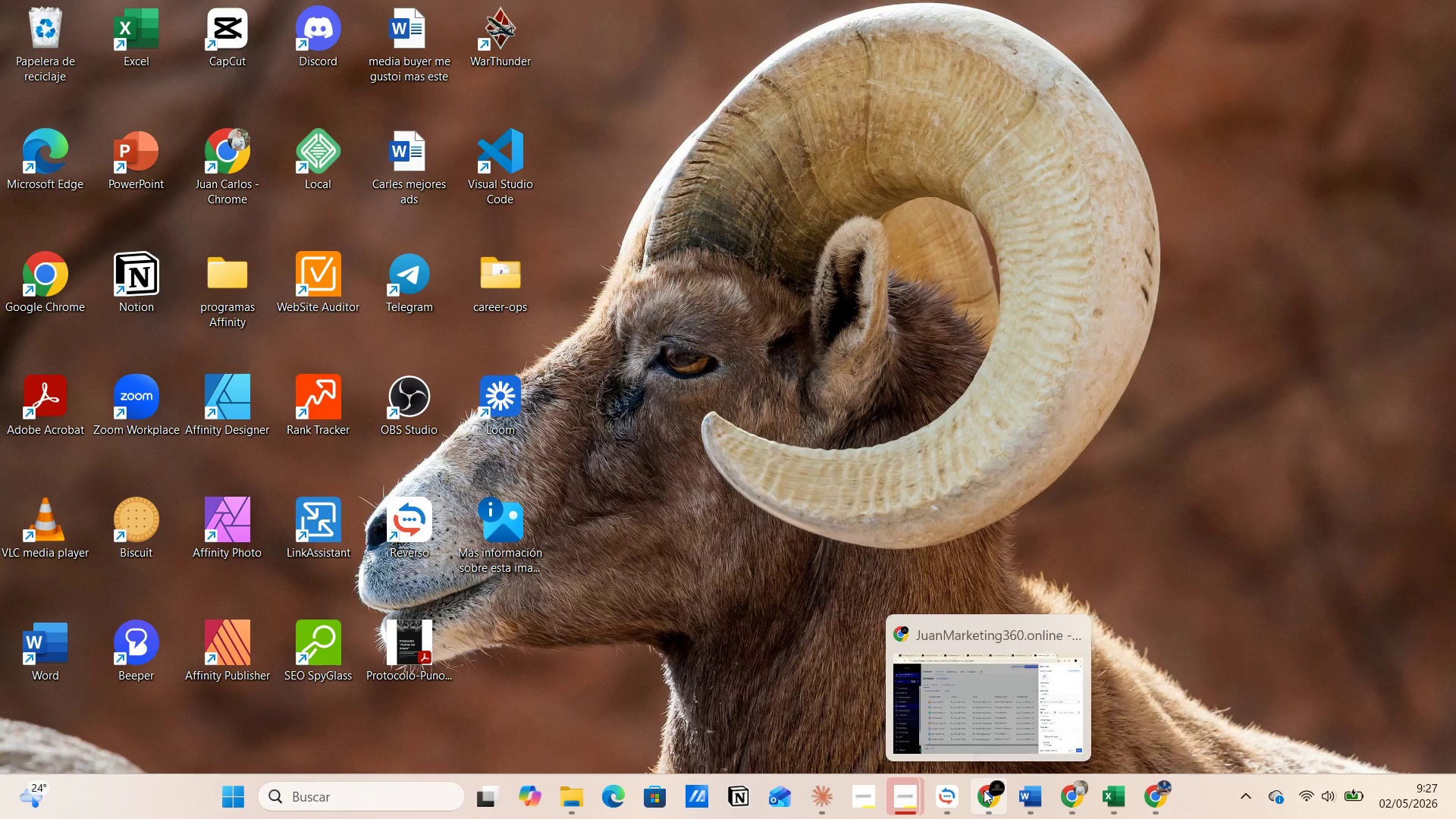 
left_click([993, 714])
 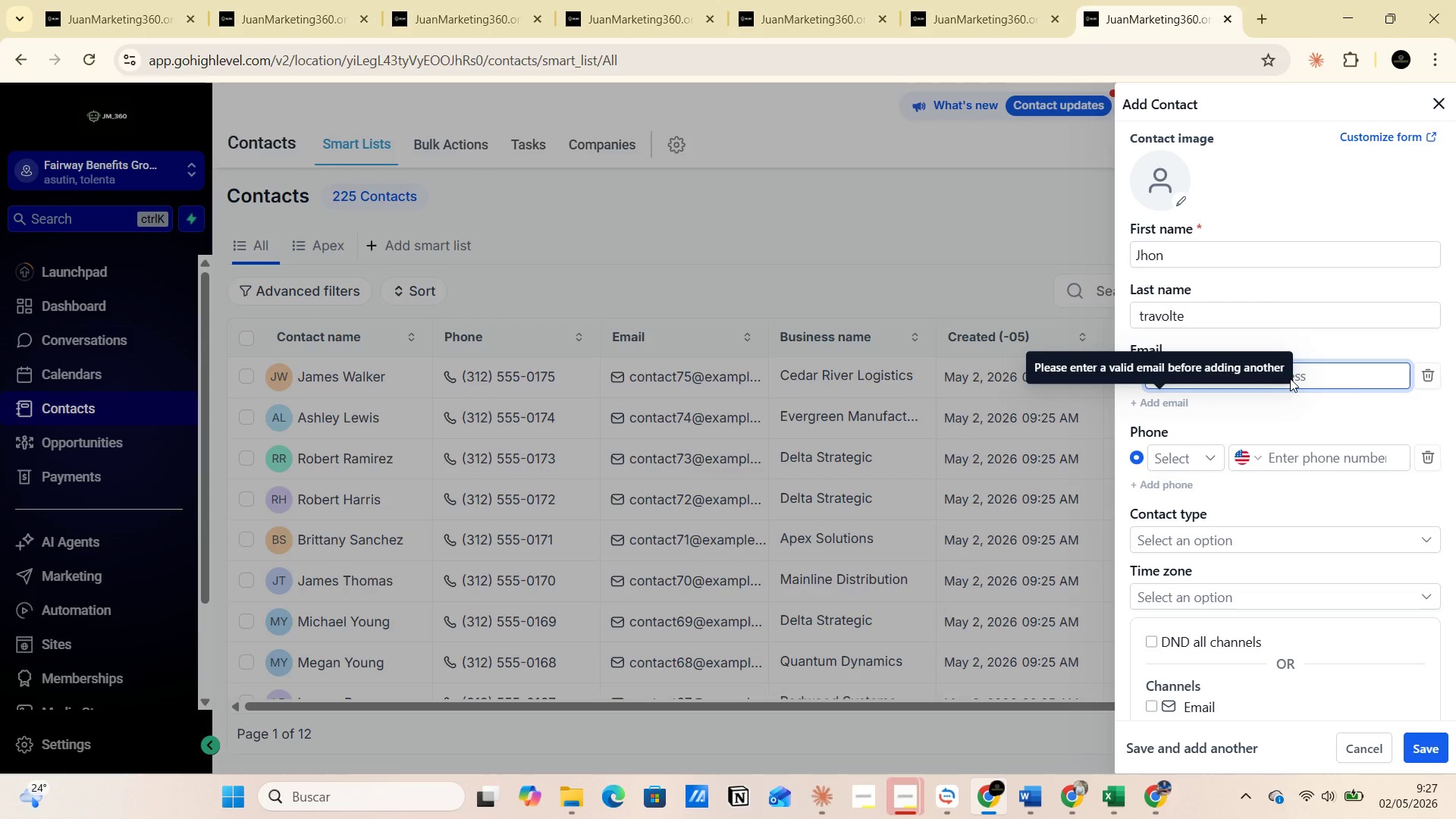 
left_click([1301, 375])
 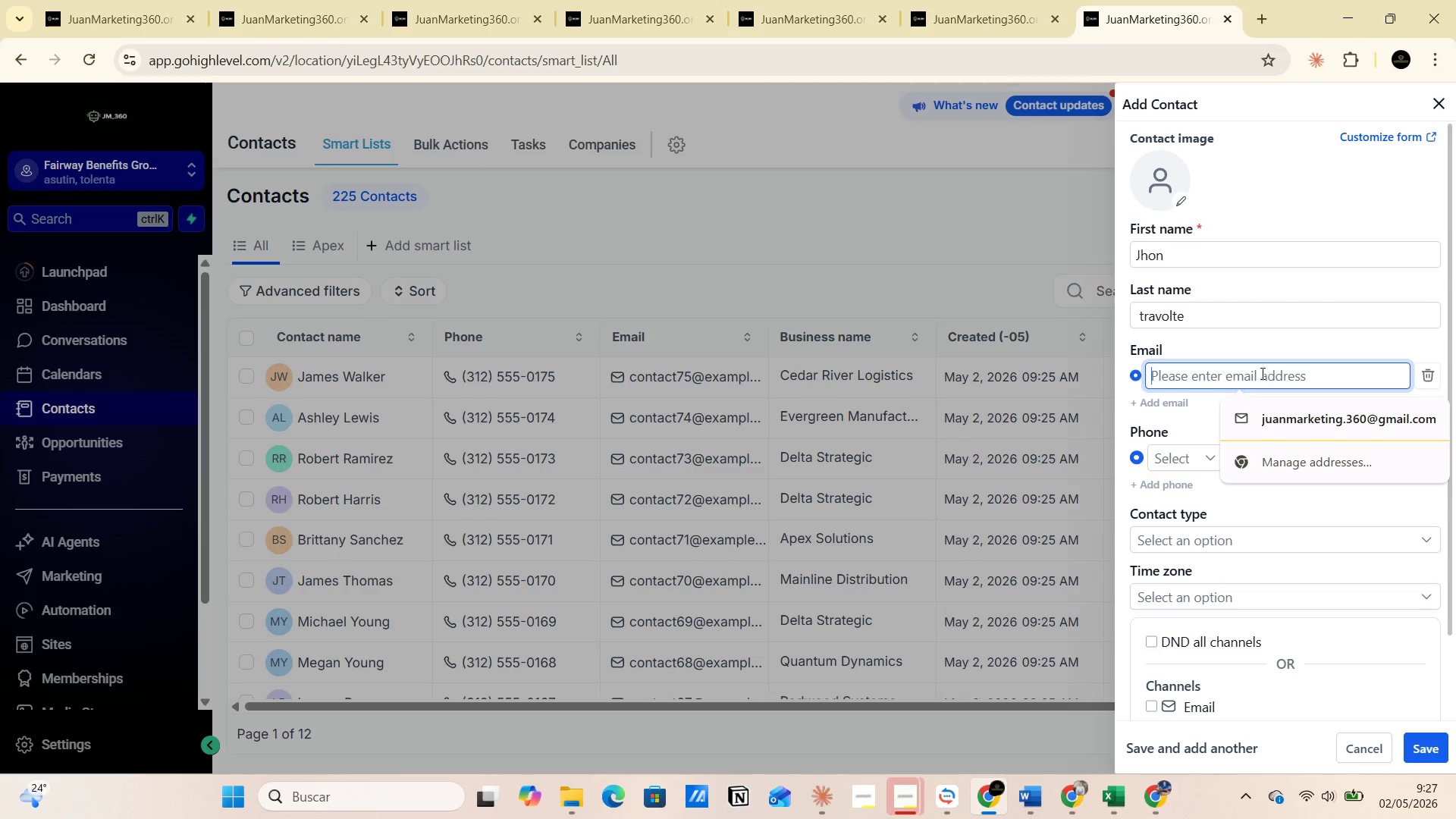 
left_click([1250, 372])
 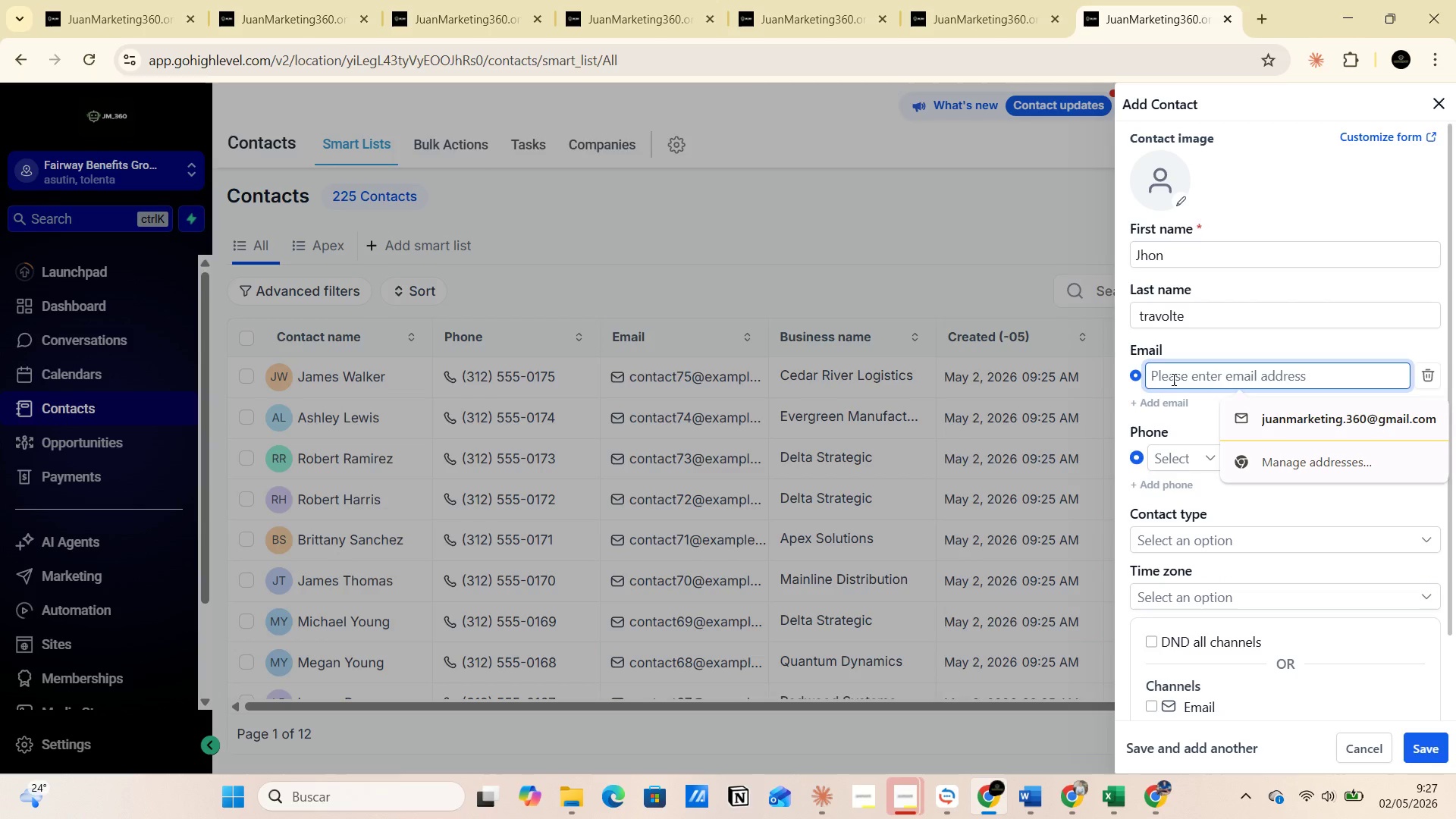 
left_click([1172, 379])
 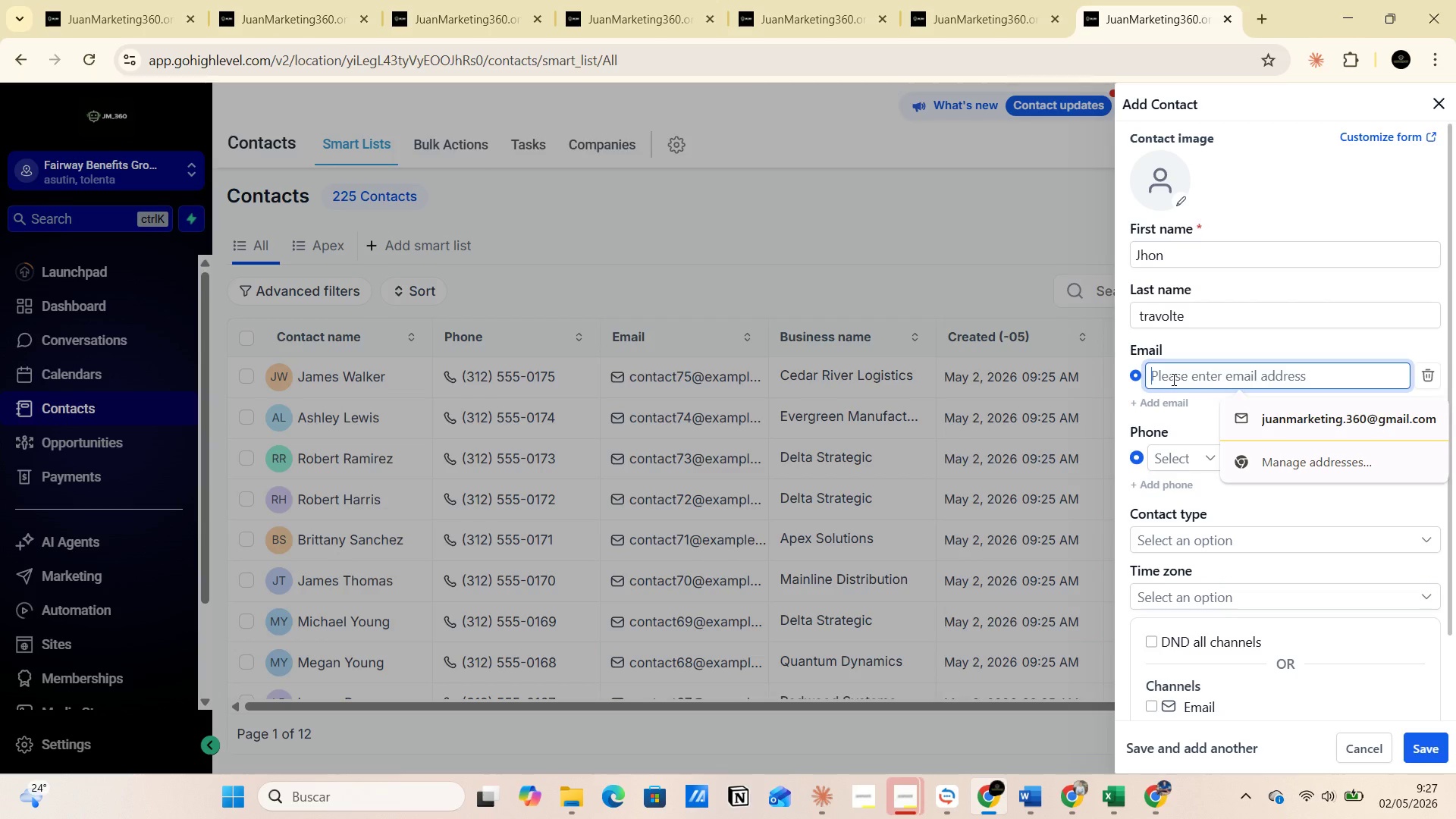 
key(Control+V)
 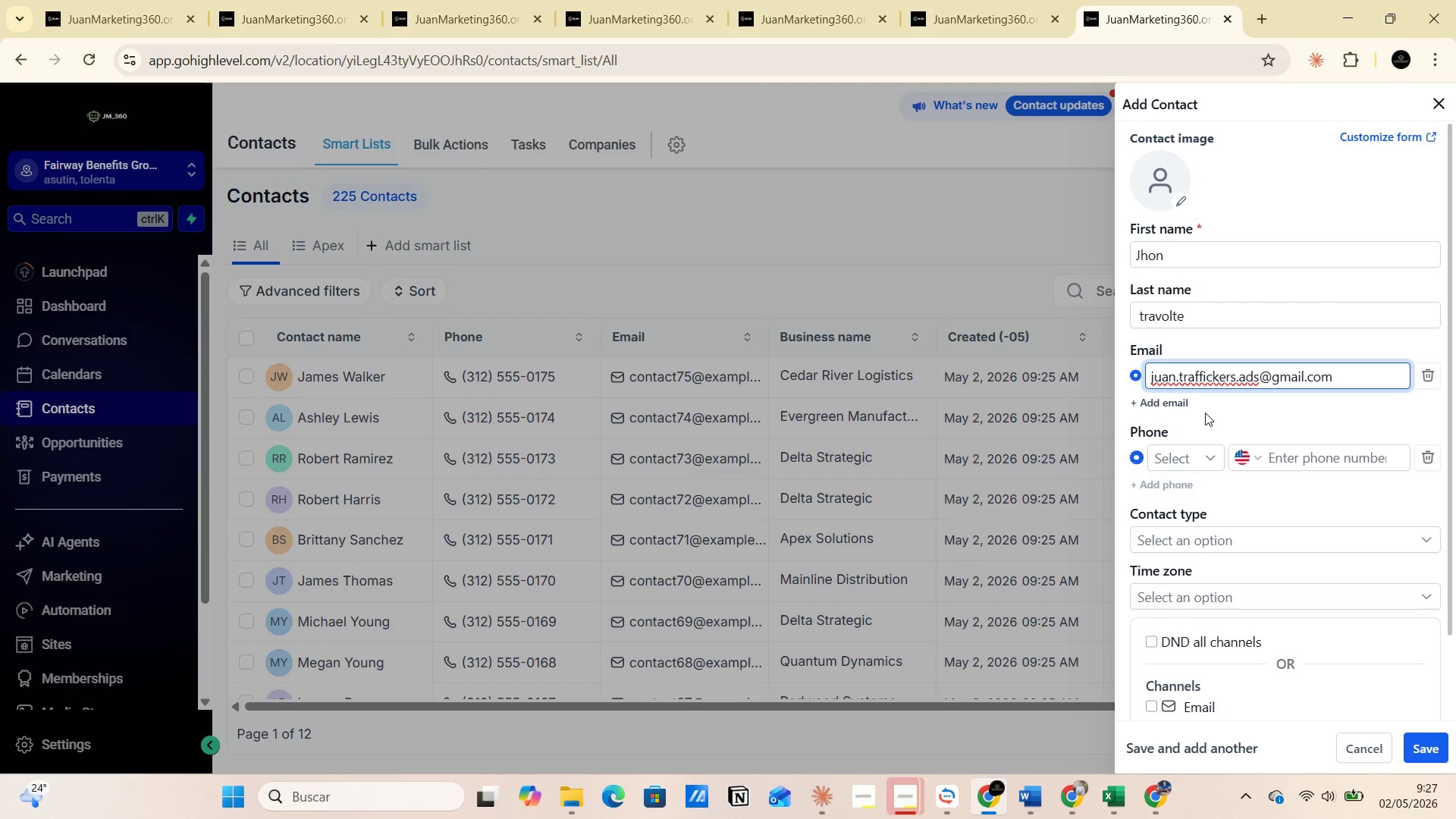 
left_click([1207, 413])
 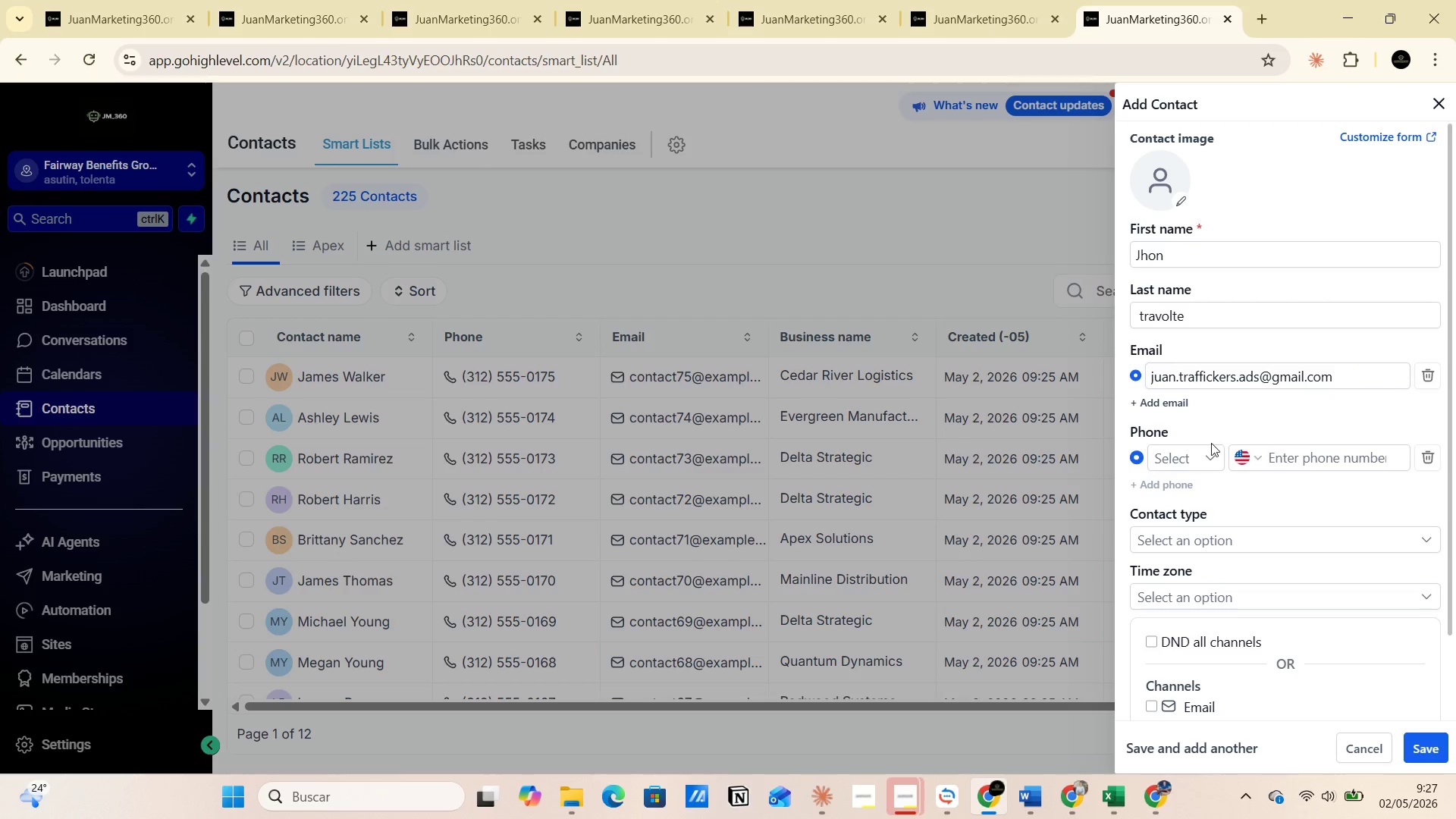 
left_click([1217, 462])
 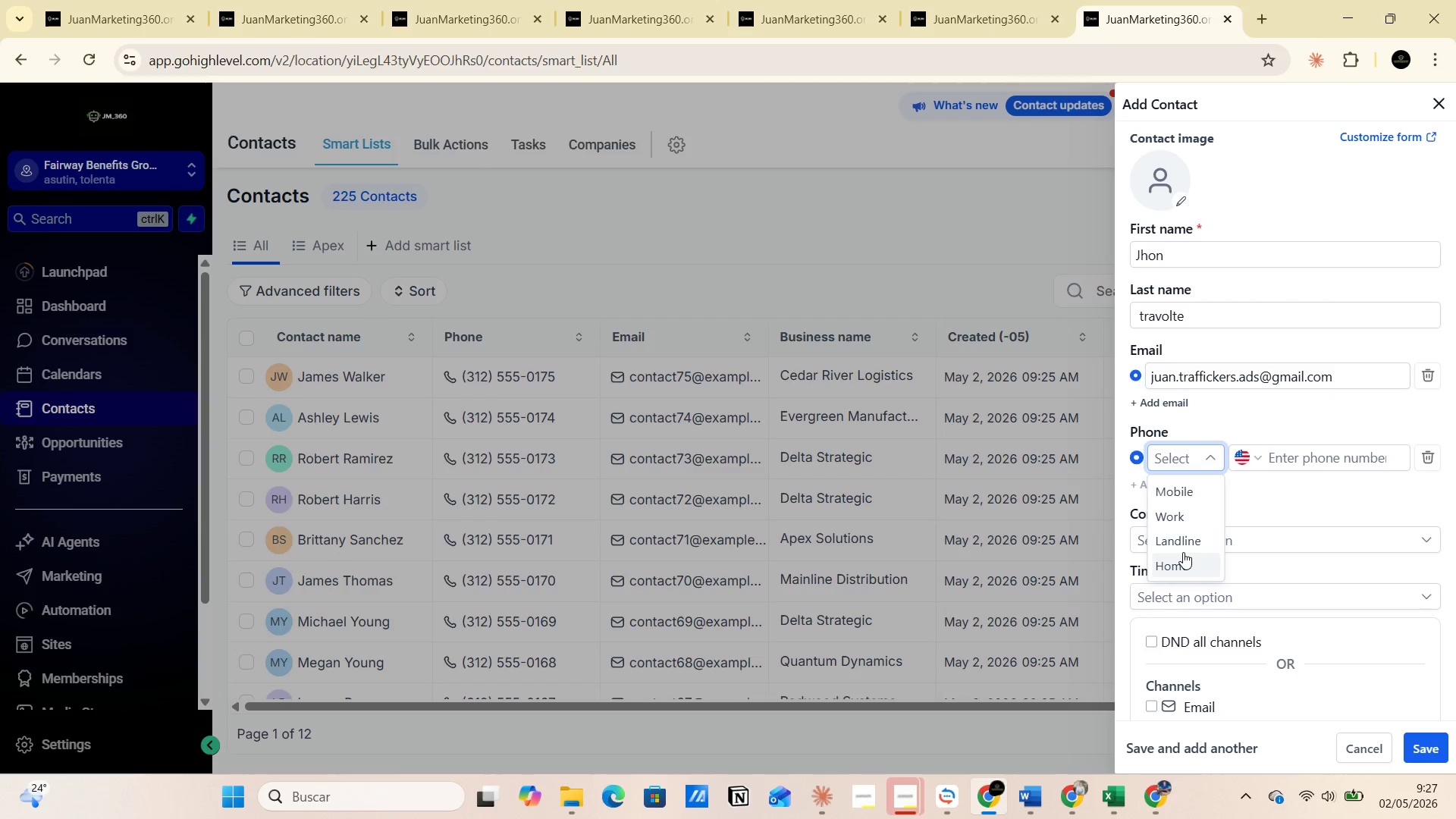 
left_click([1188, 482])
 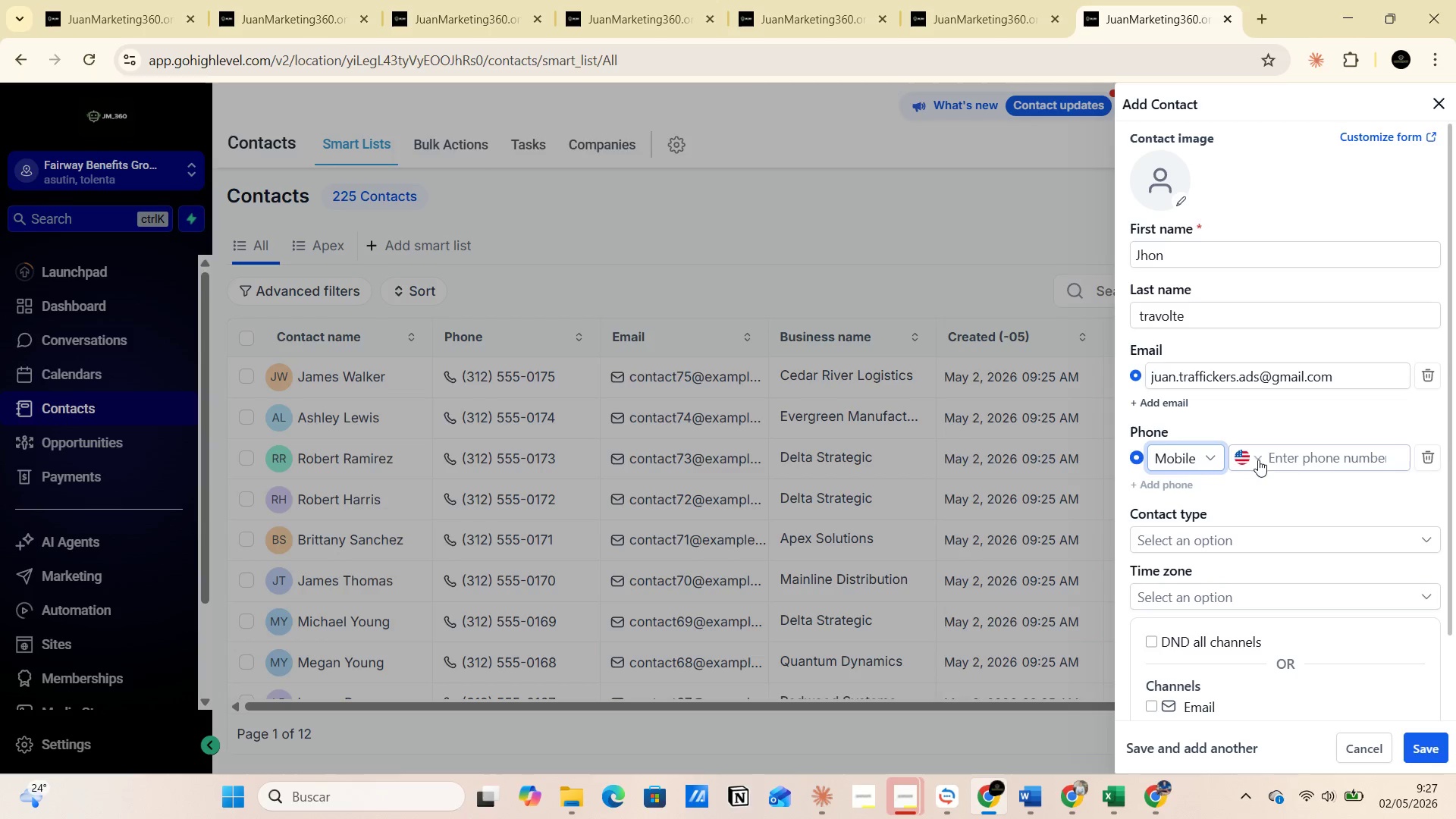 
left_click([1270, 451])
 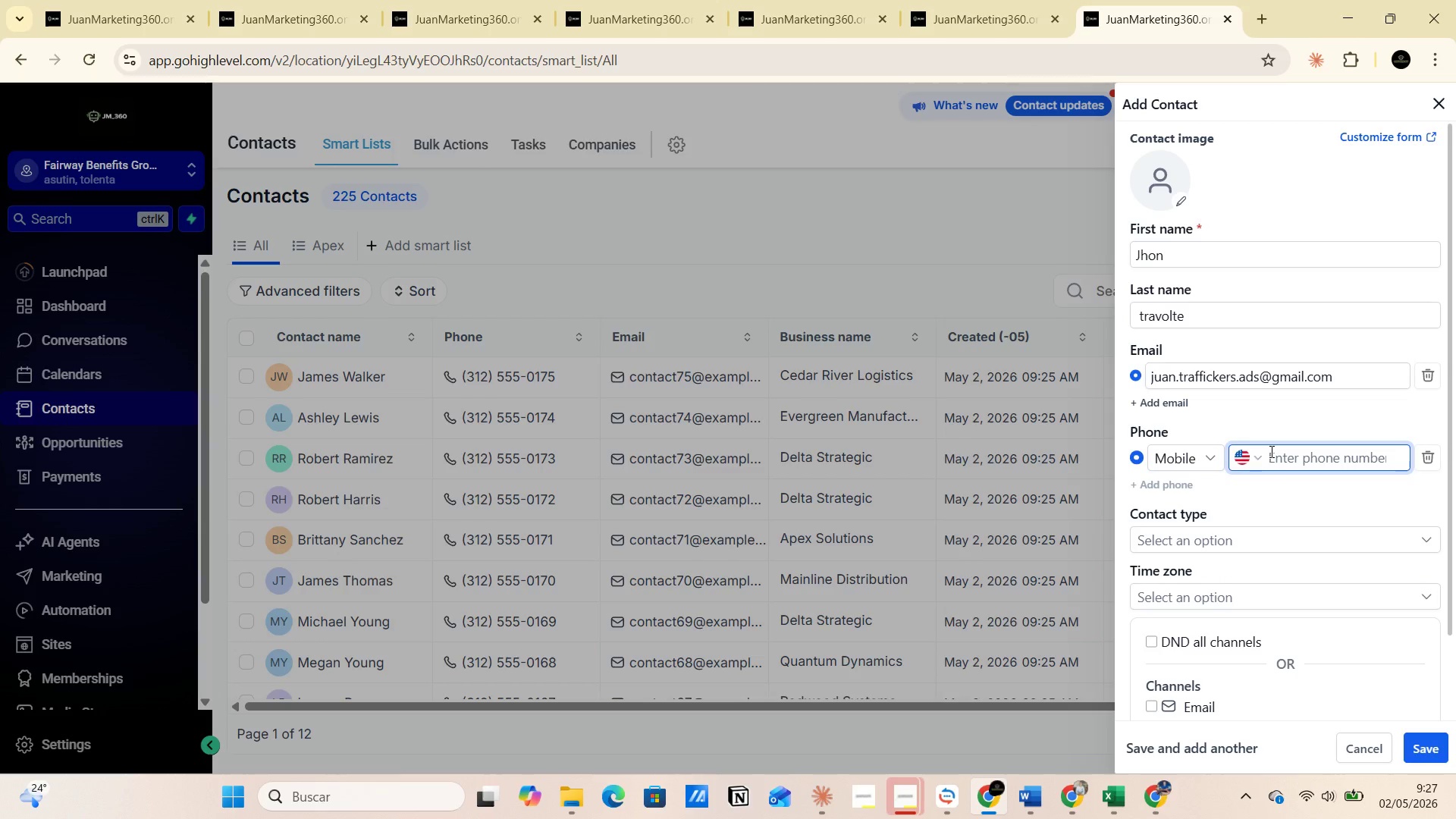 
key(Tab)
type(q1)
 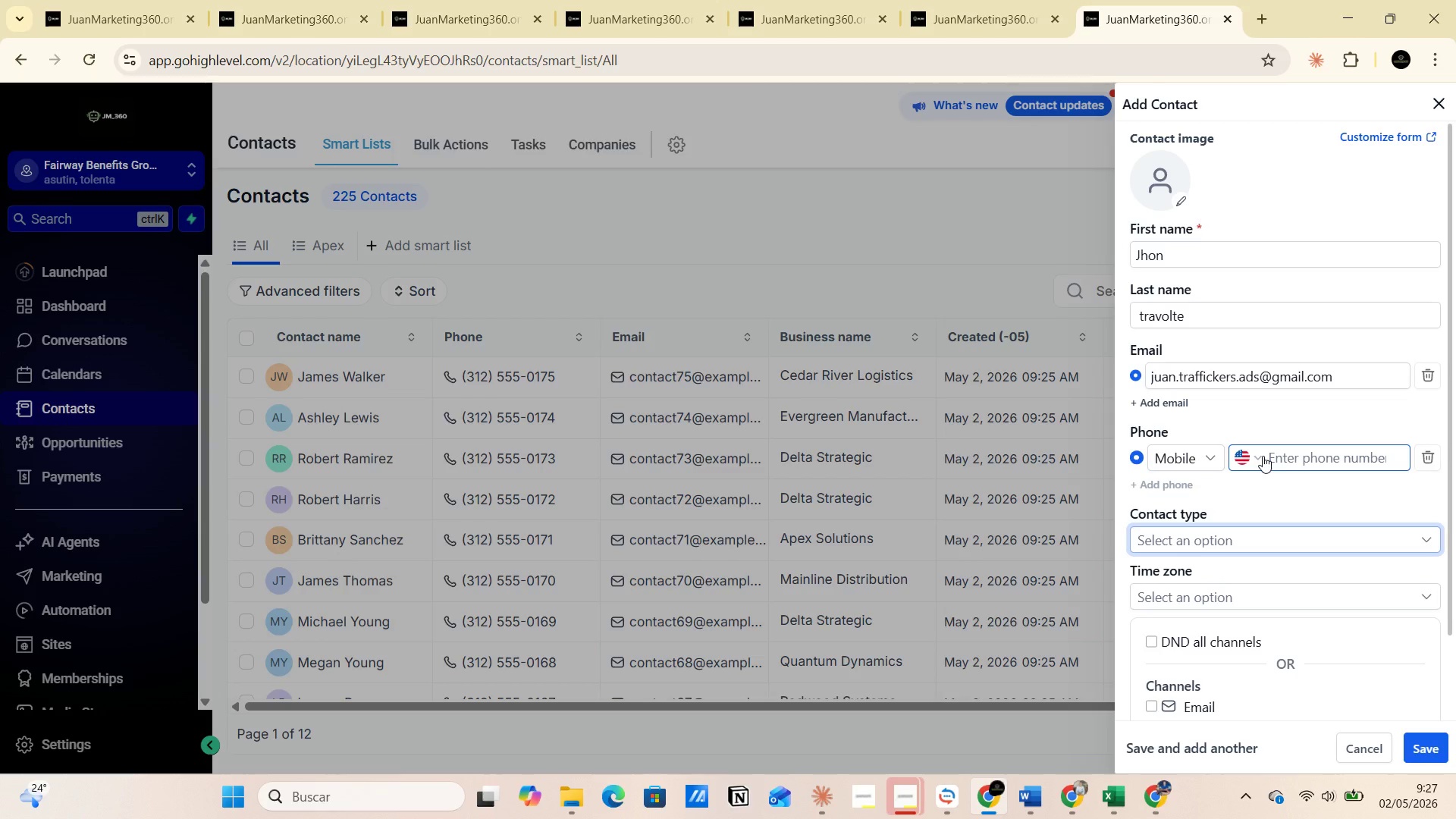 
left_click([1263, 456])
 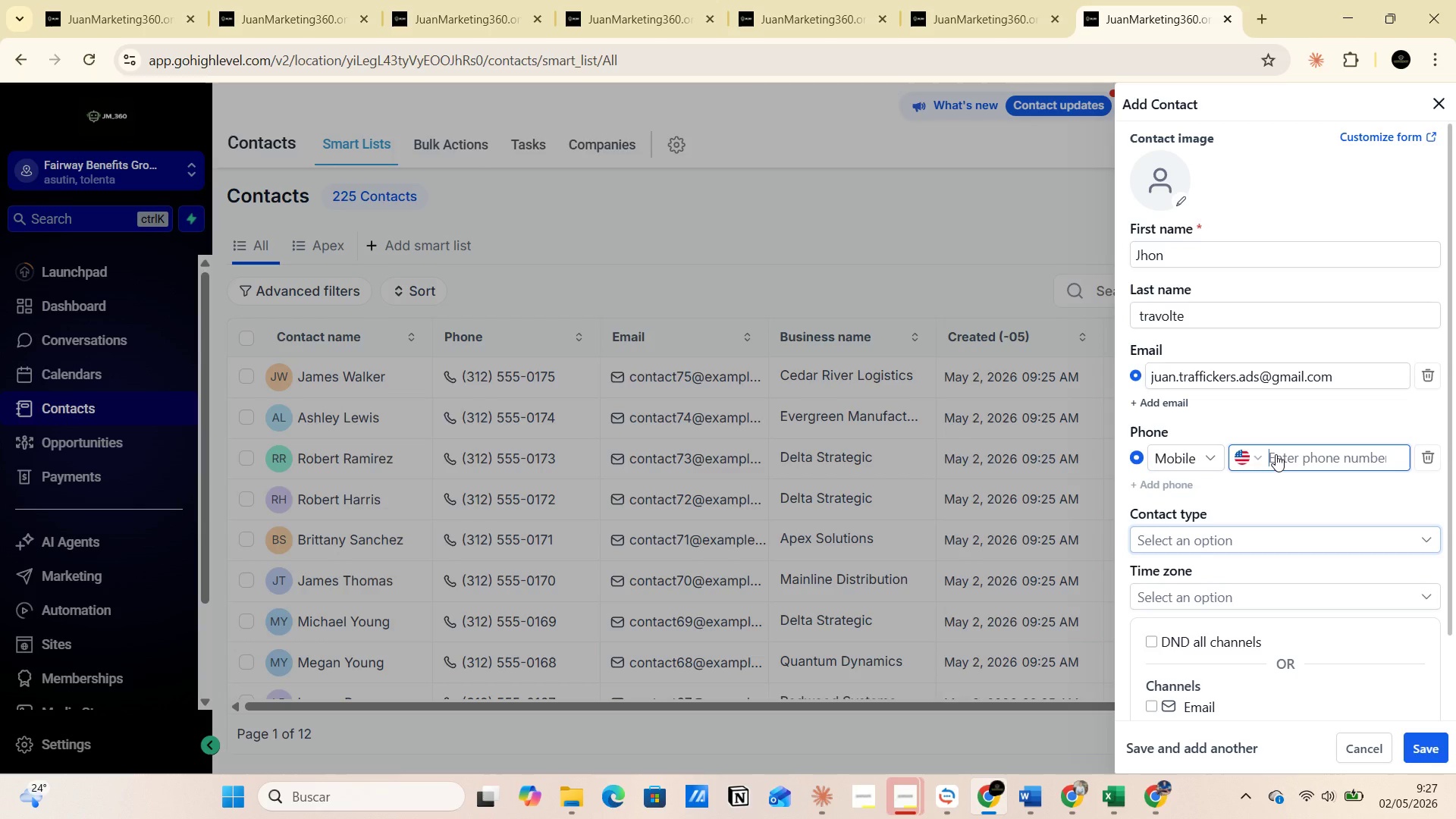 
left_click([1276, 454])
 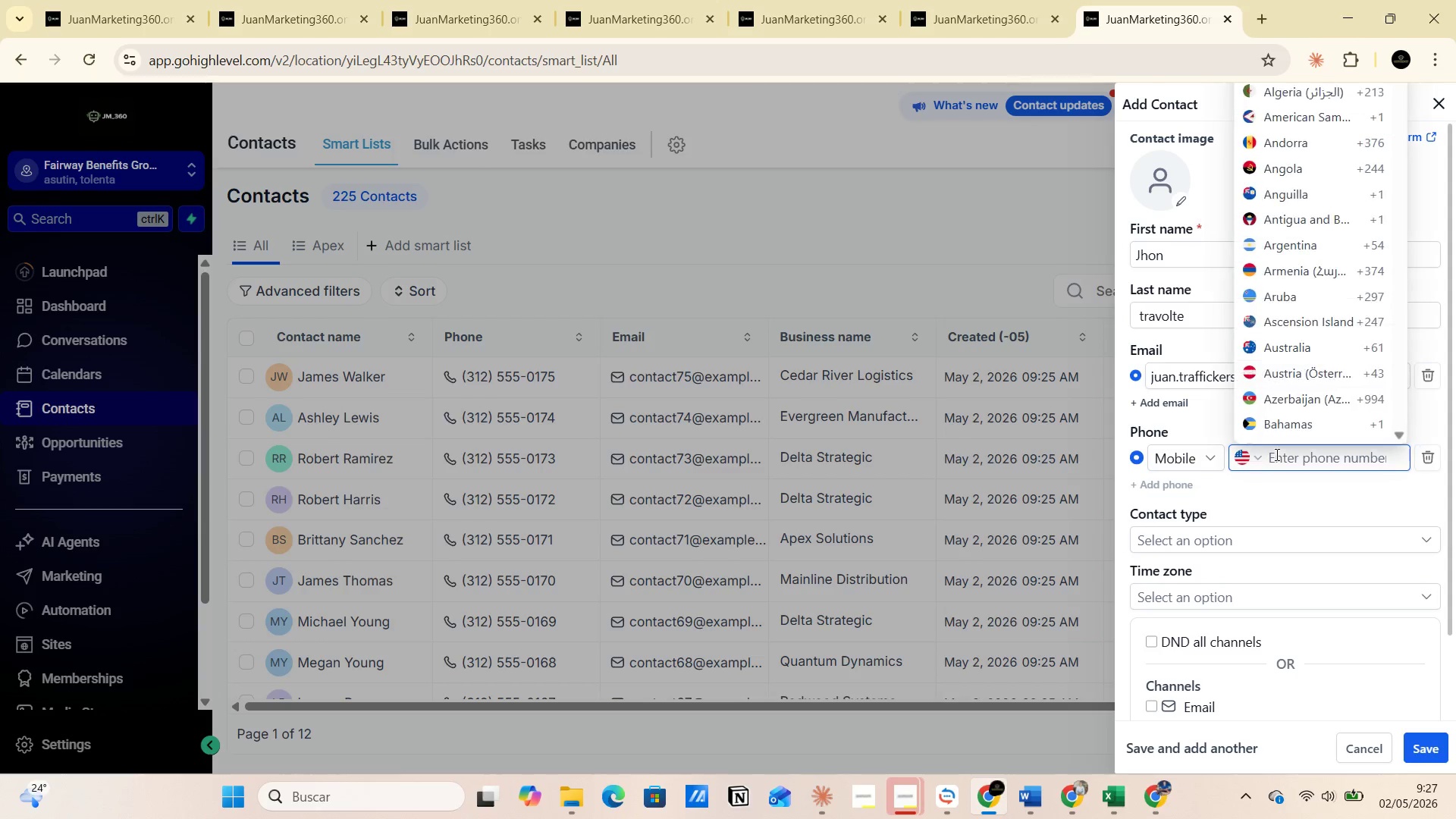 
key(1)
 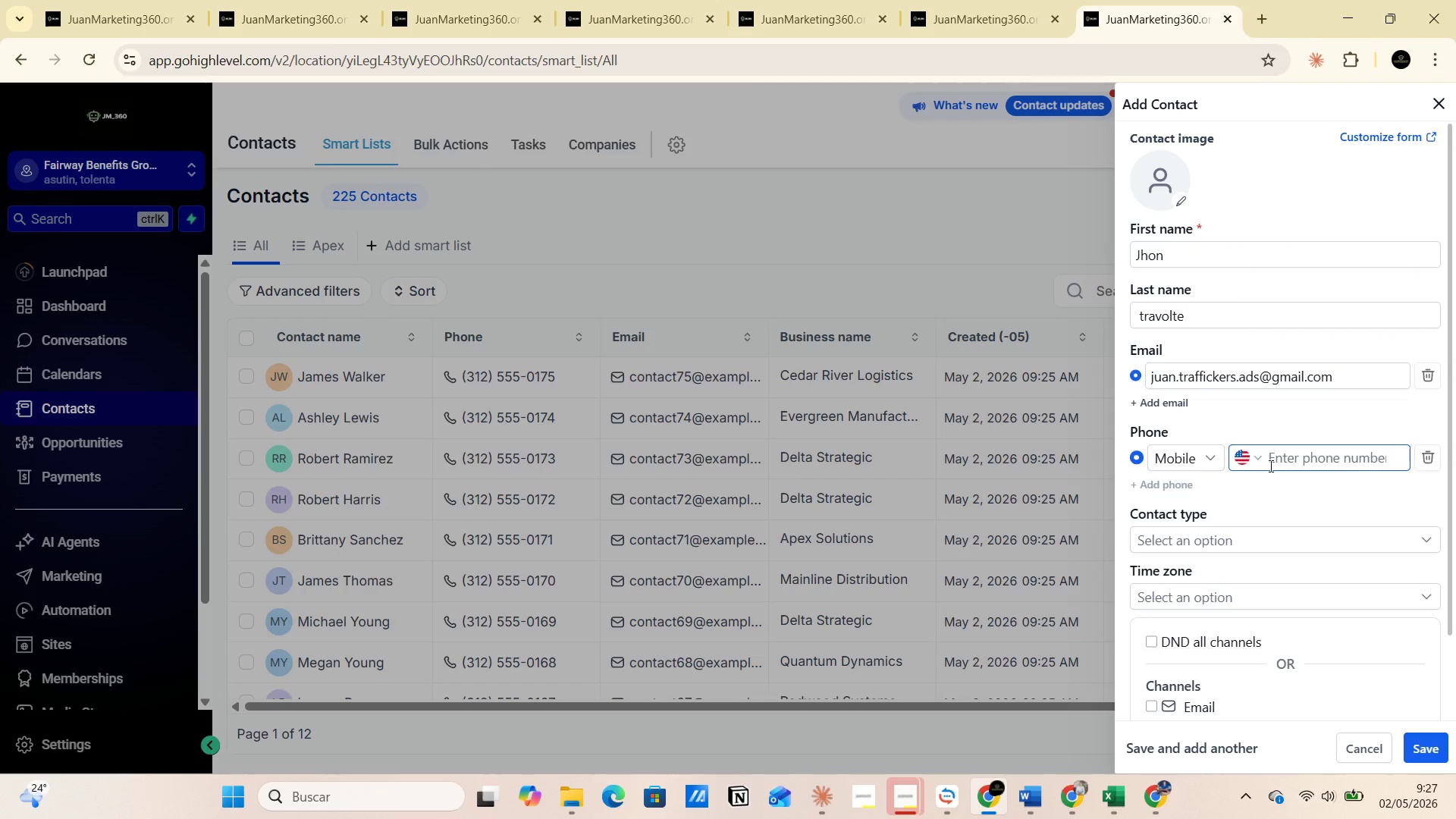 
left_click([1269, 466])
 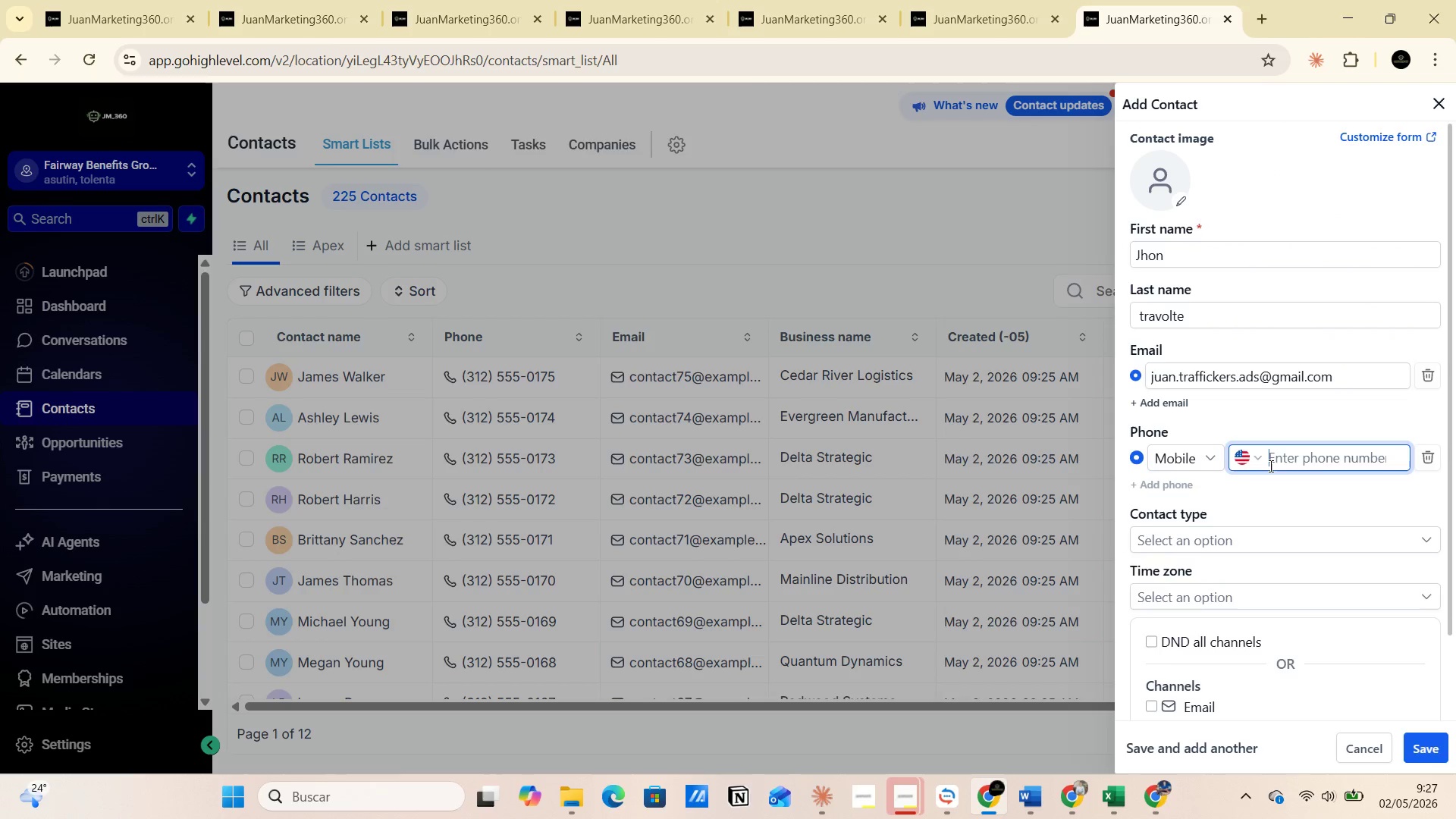 
type(15467894359)
 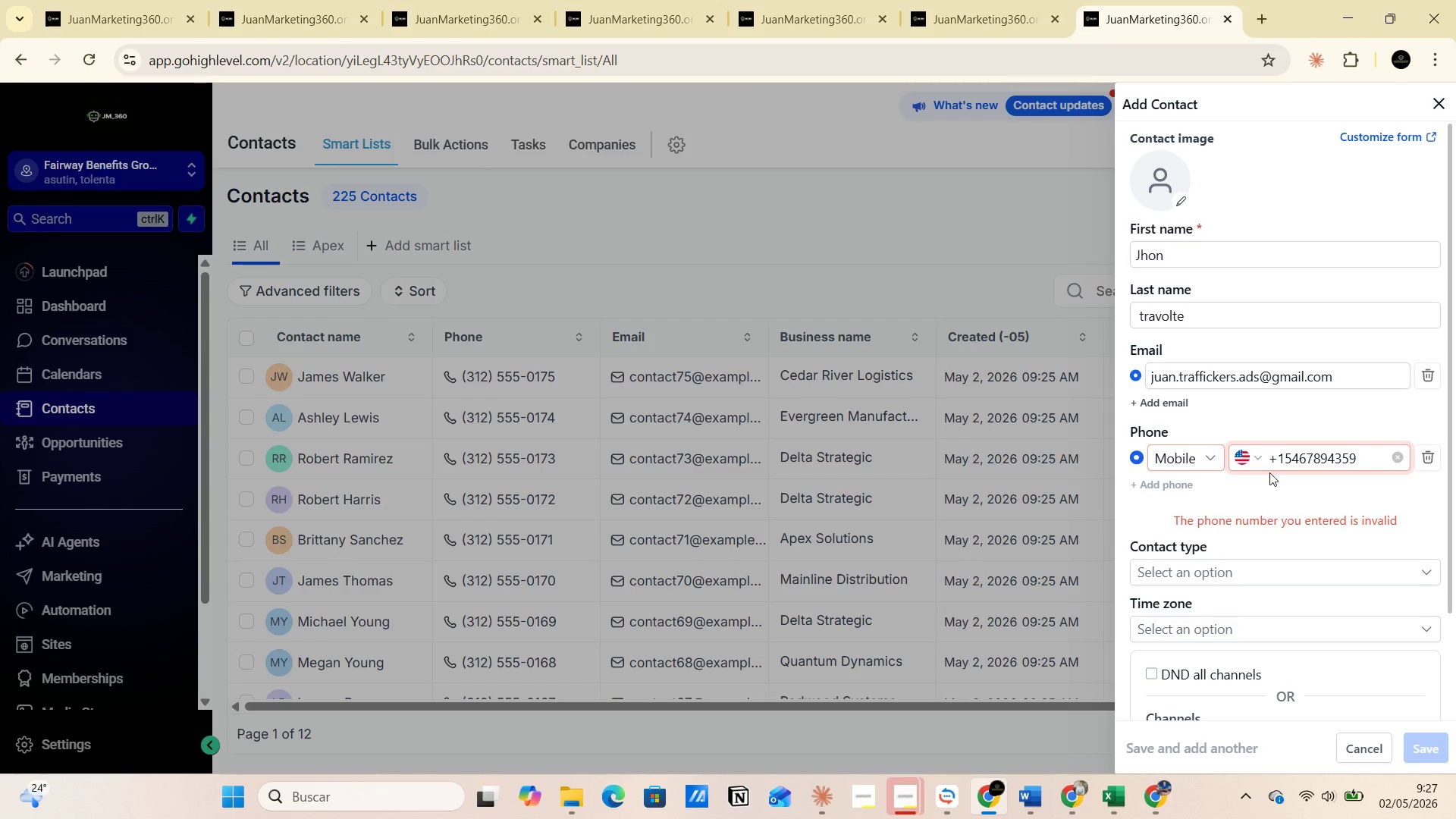 
left_click([1269, 489])
 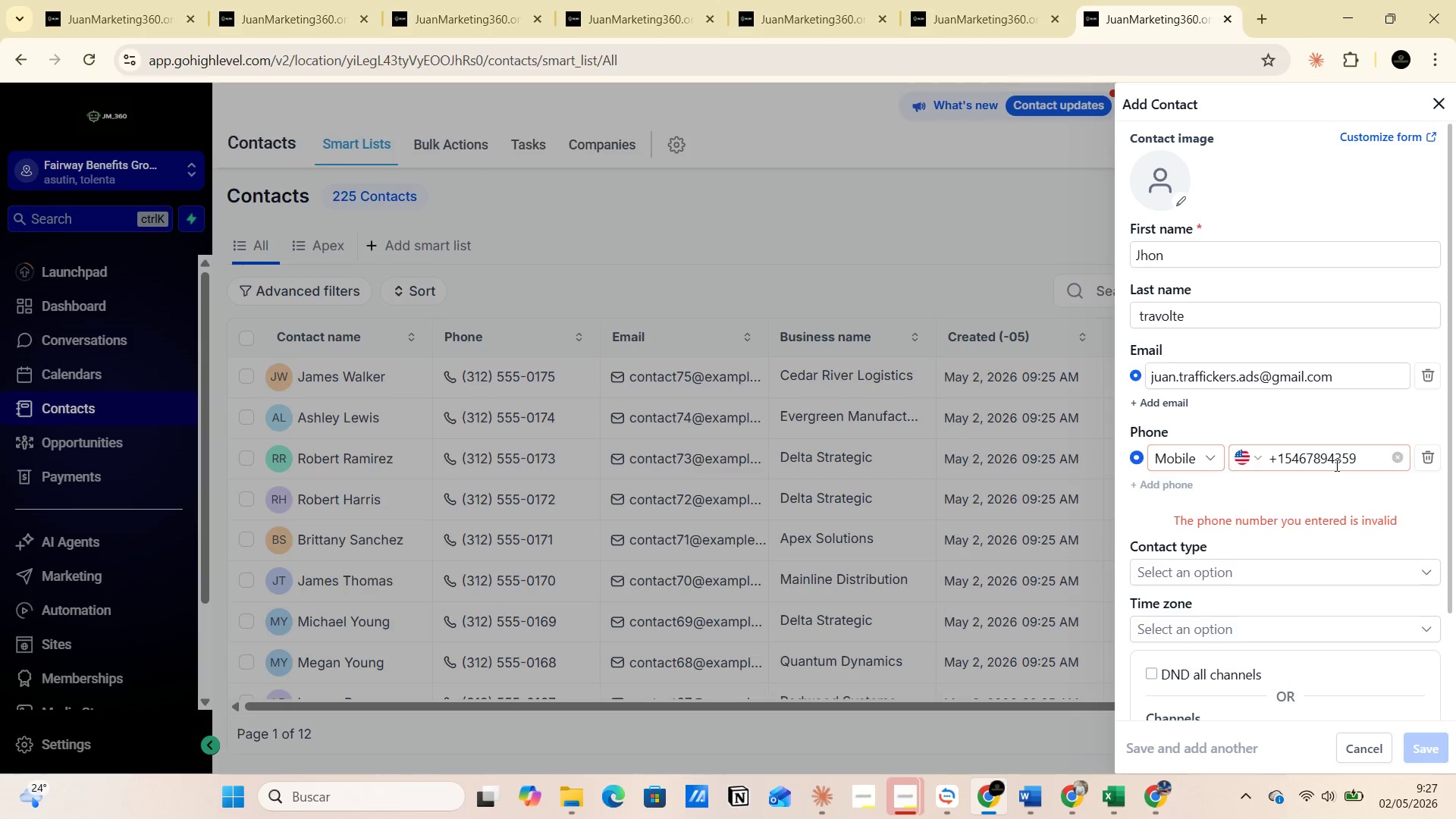 
left_click([1359, 457])
 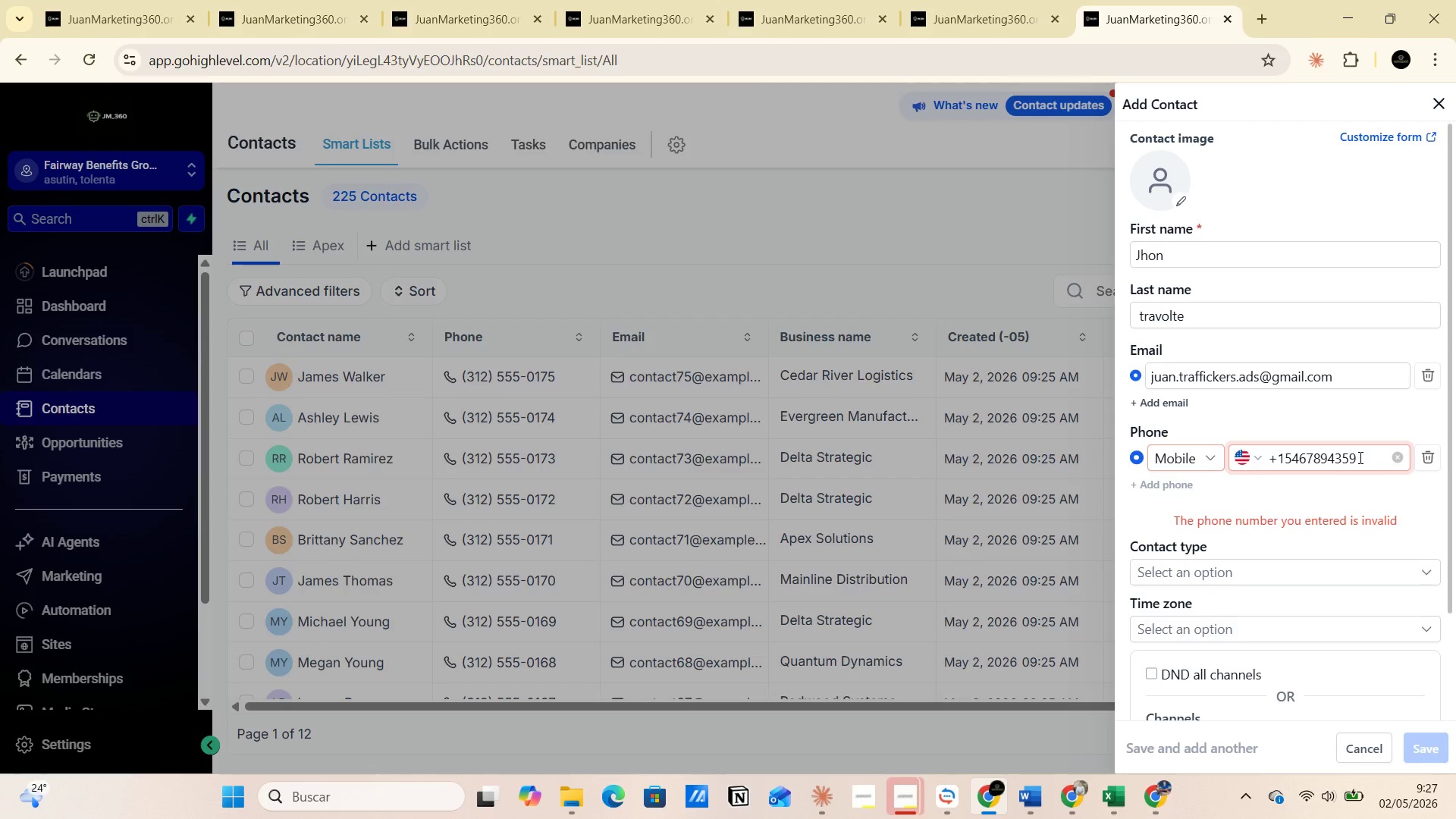 
type(y8)
 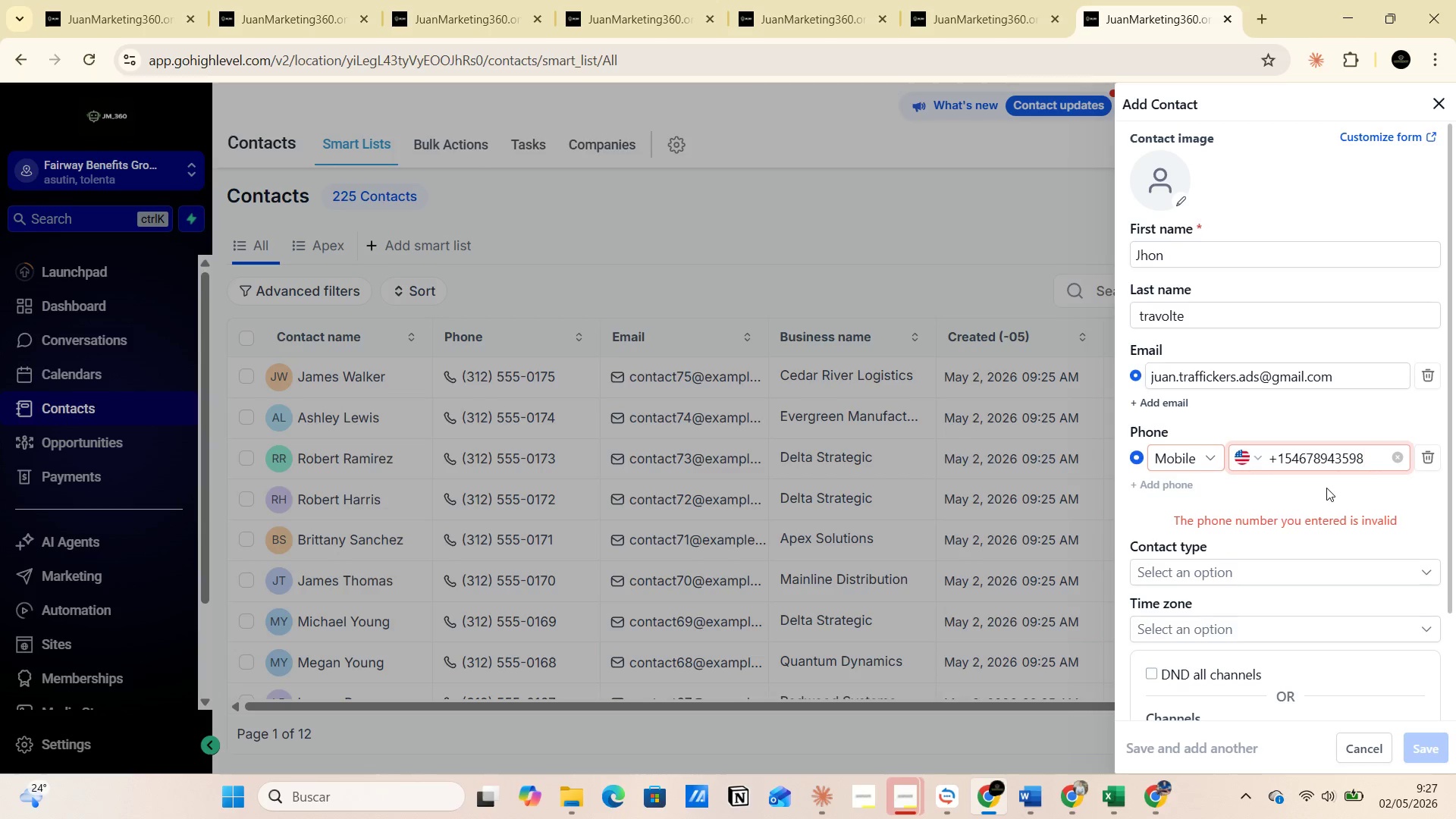 
left_click([1326, 488])
 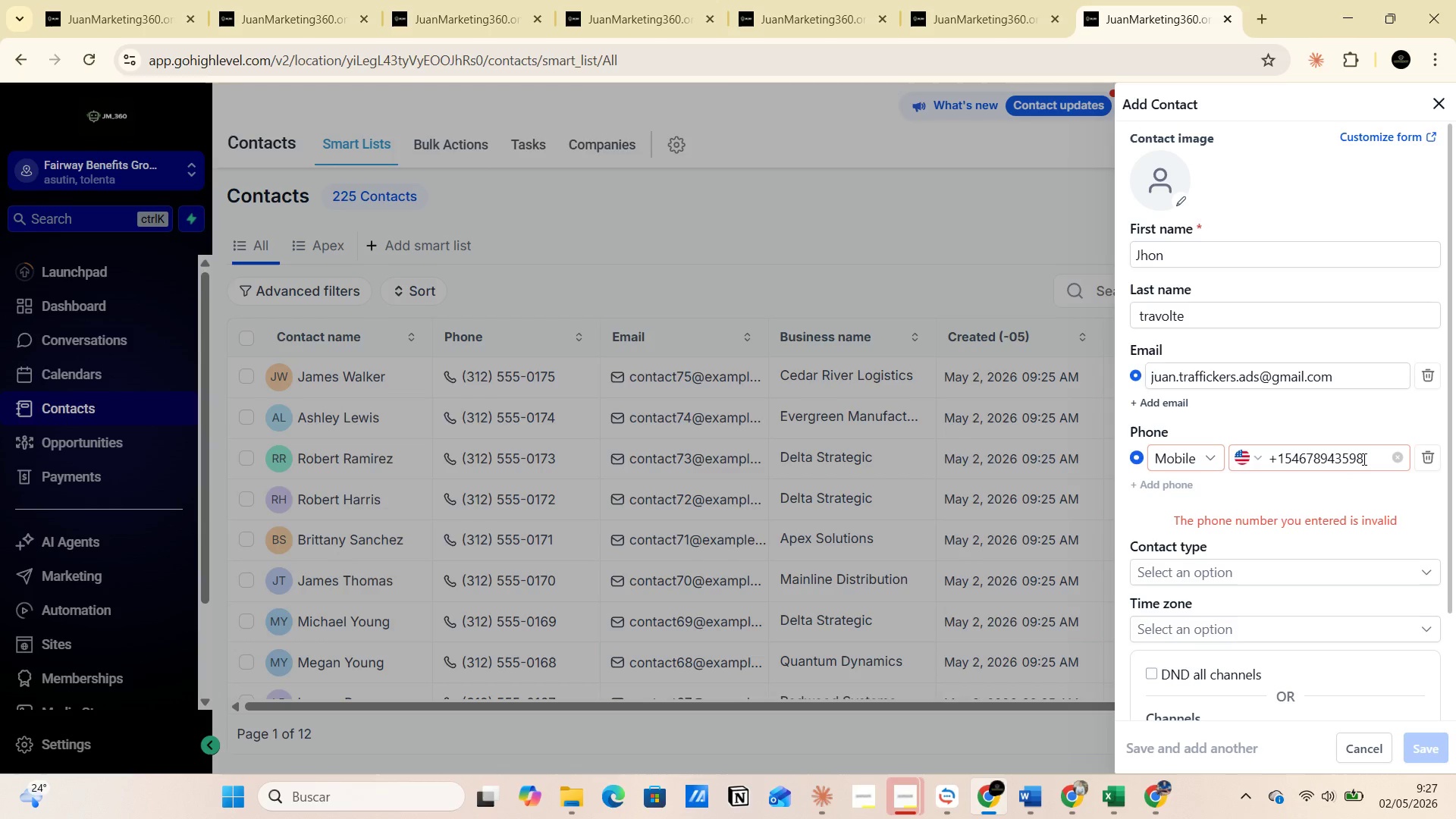 
left_click([1365, 457])
 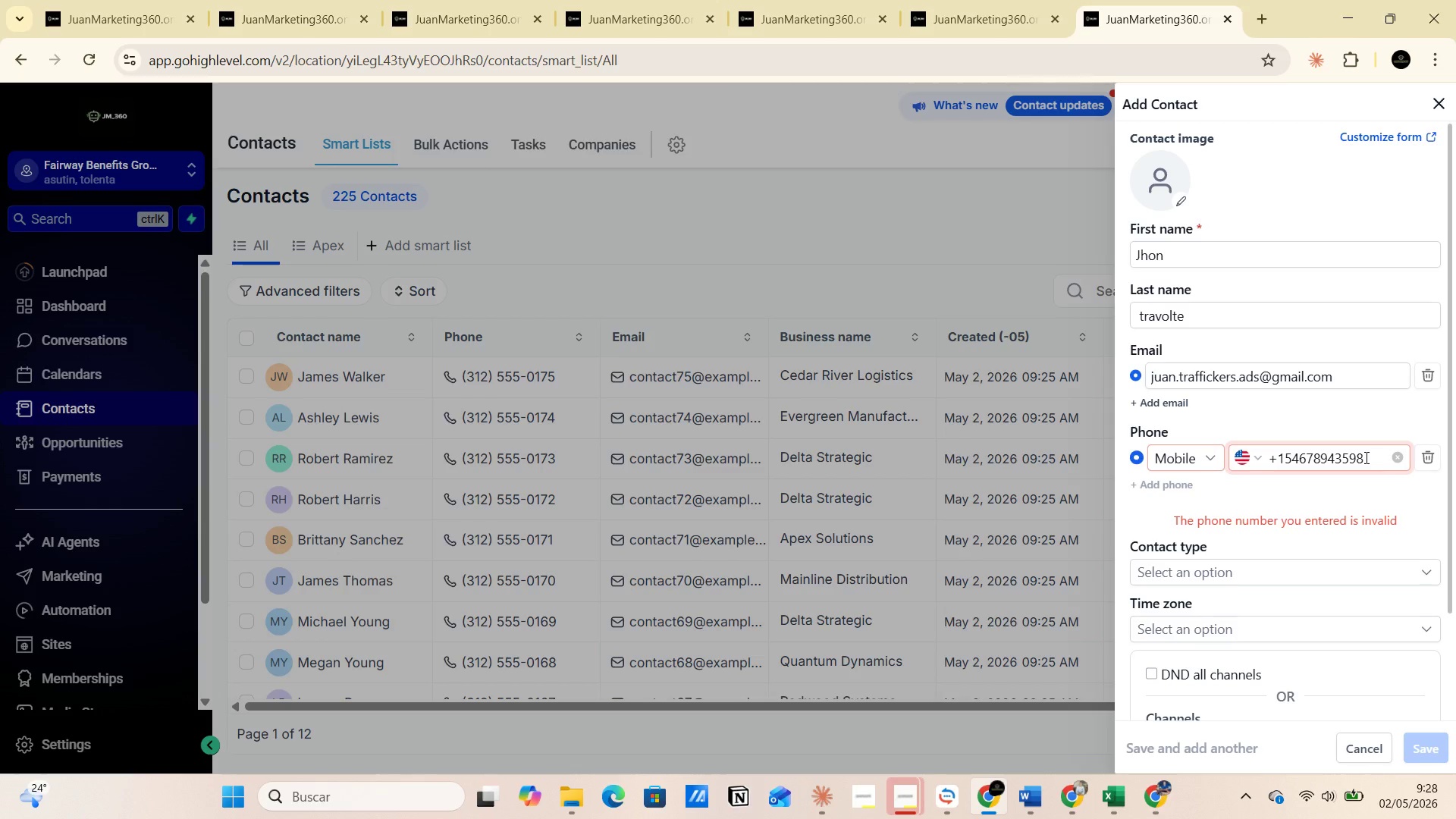 
hold_key(key=Backspace, duration=0.92)
 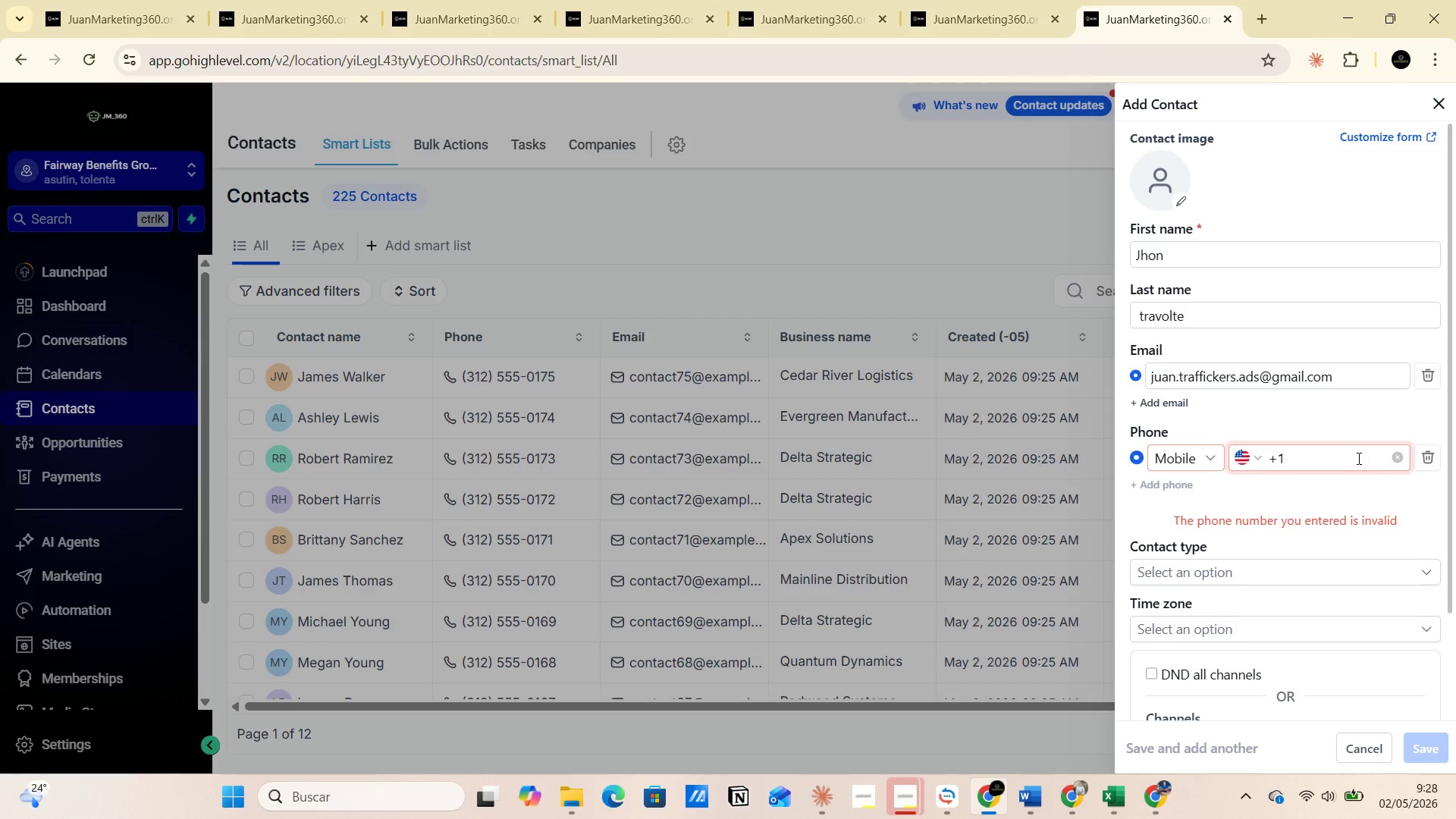 
type(2340984326)
 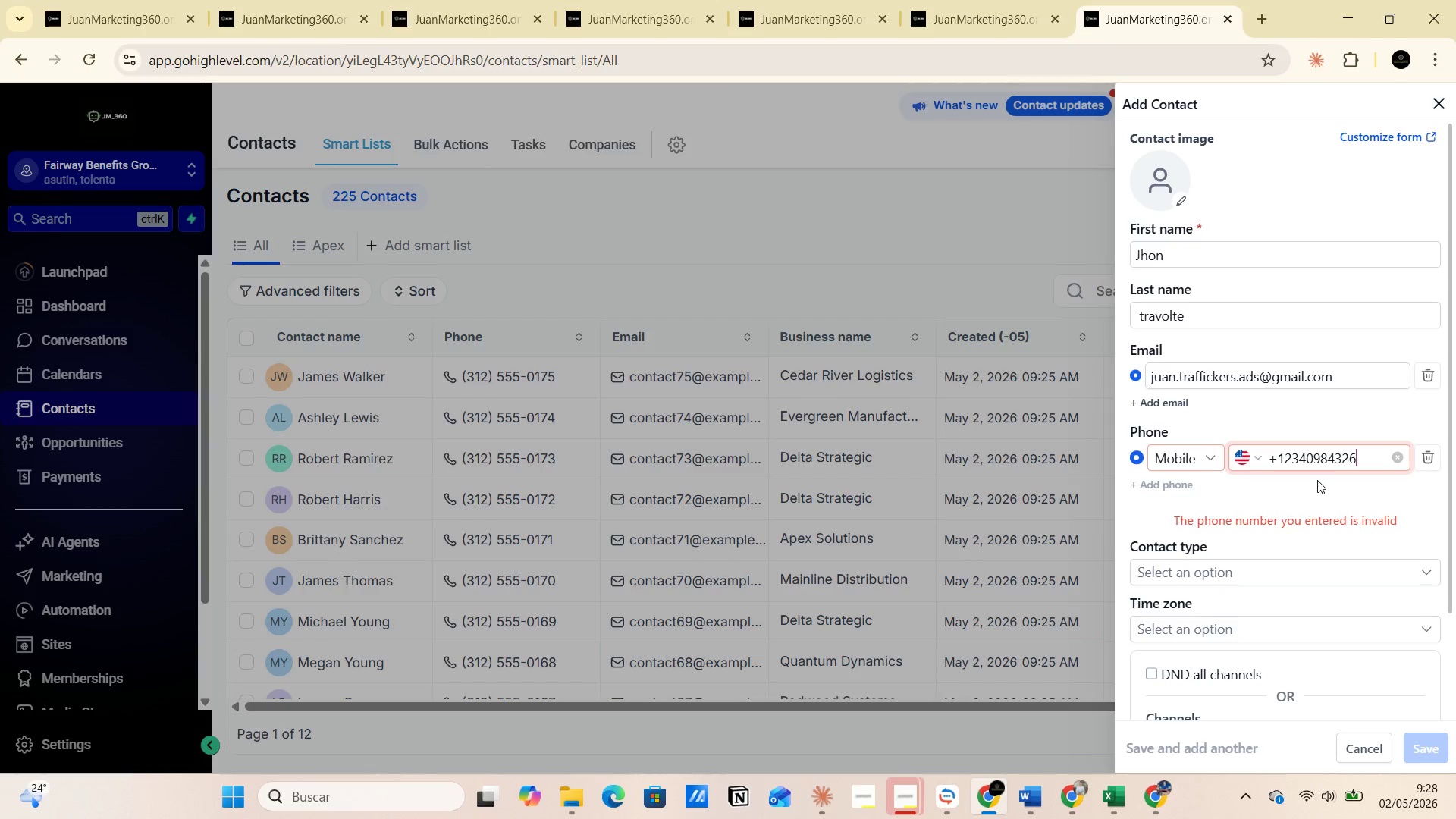 
left_click([1316, 488])
 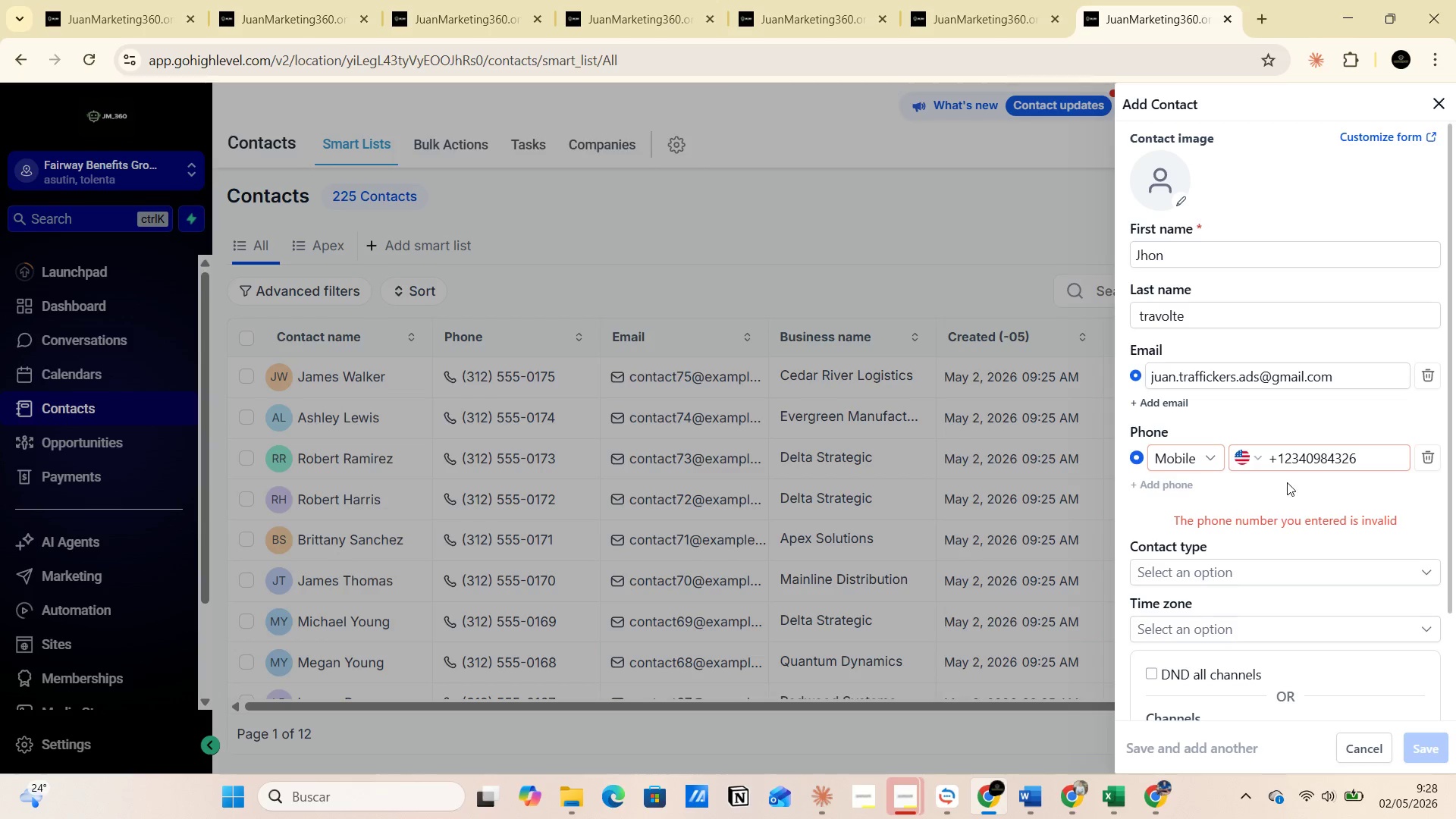 
left_click_drag(start_coordinate=[1279, 460], to_coordinate=[1303, 454])
 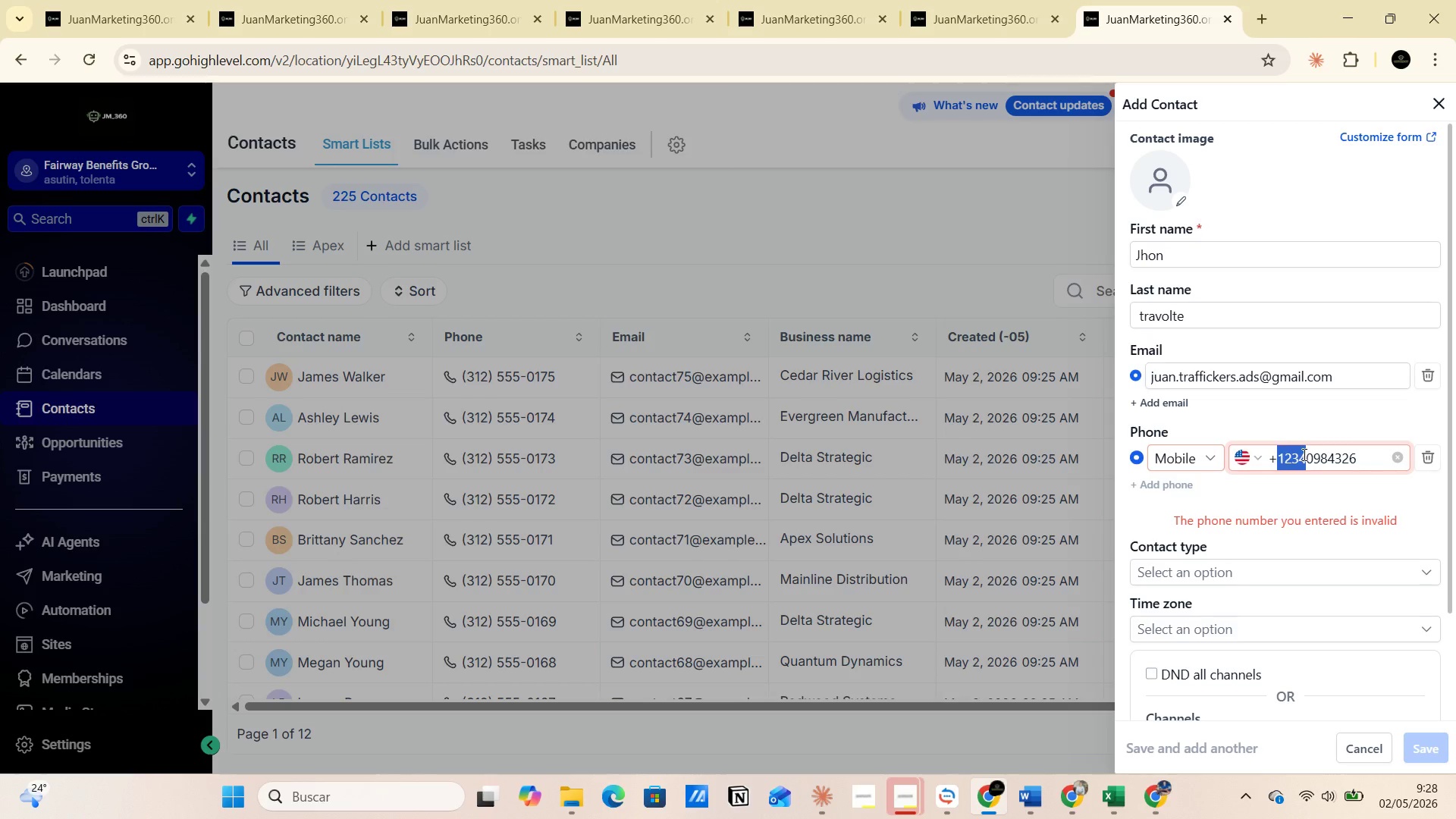 
left_click([1303, 454])
 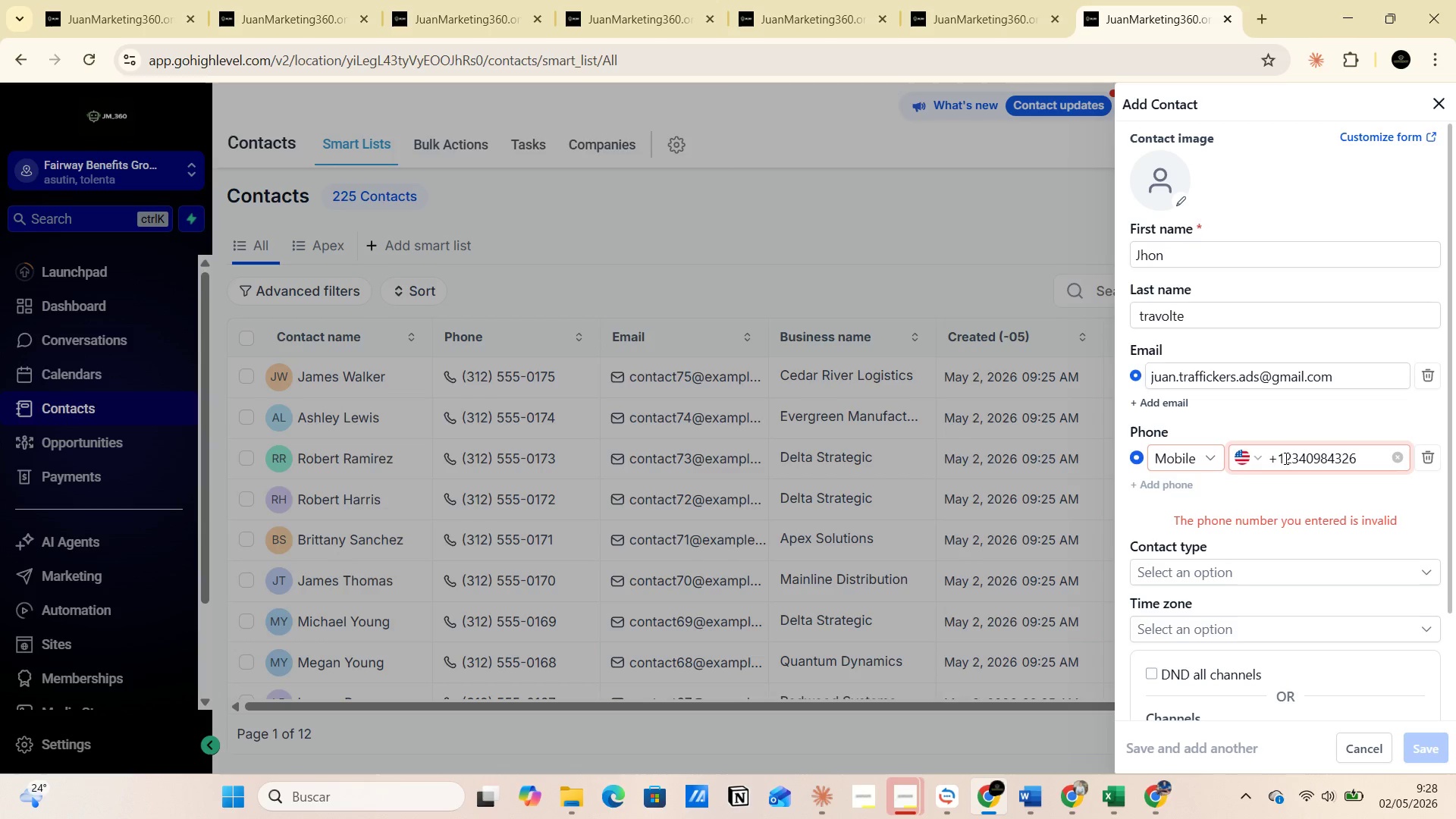 
left_click_drag(start_coordinate=[1284, 458], to_coordinate=[1359, 455])
 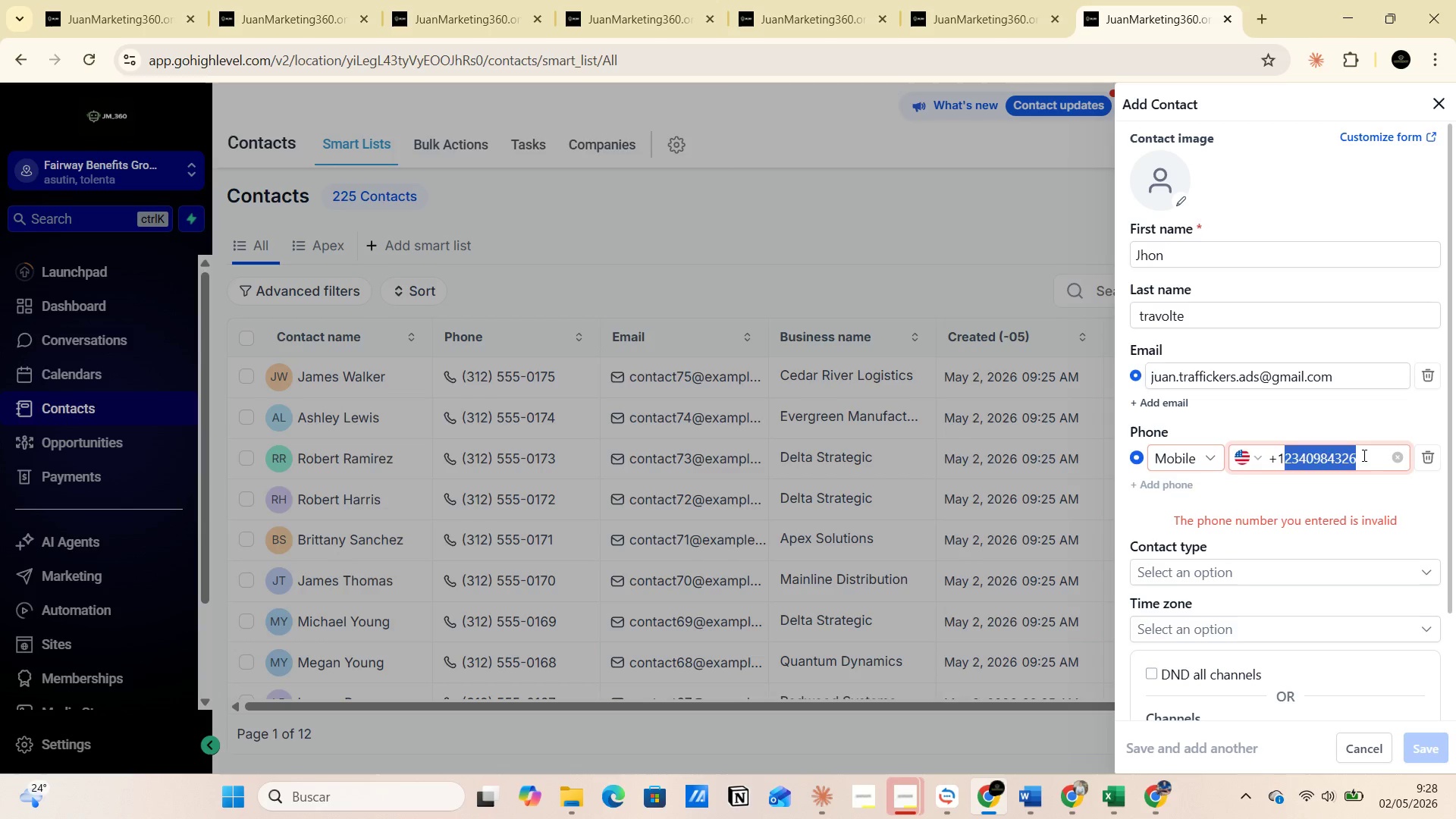 
left_click([1363, 455])
 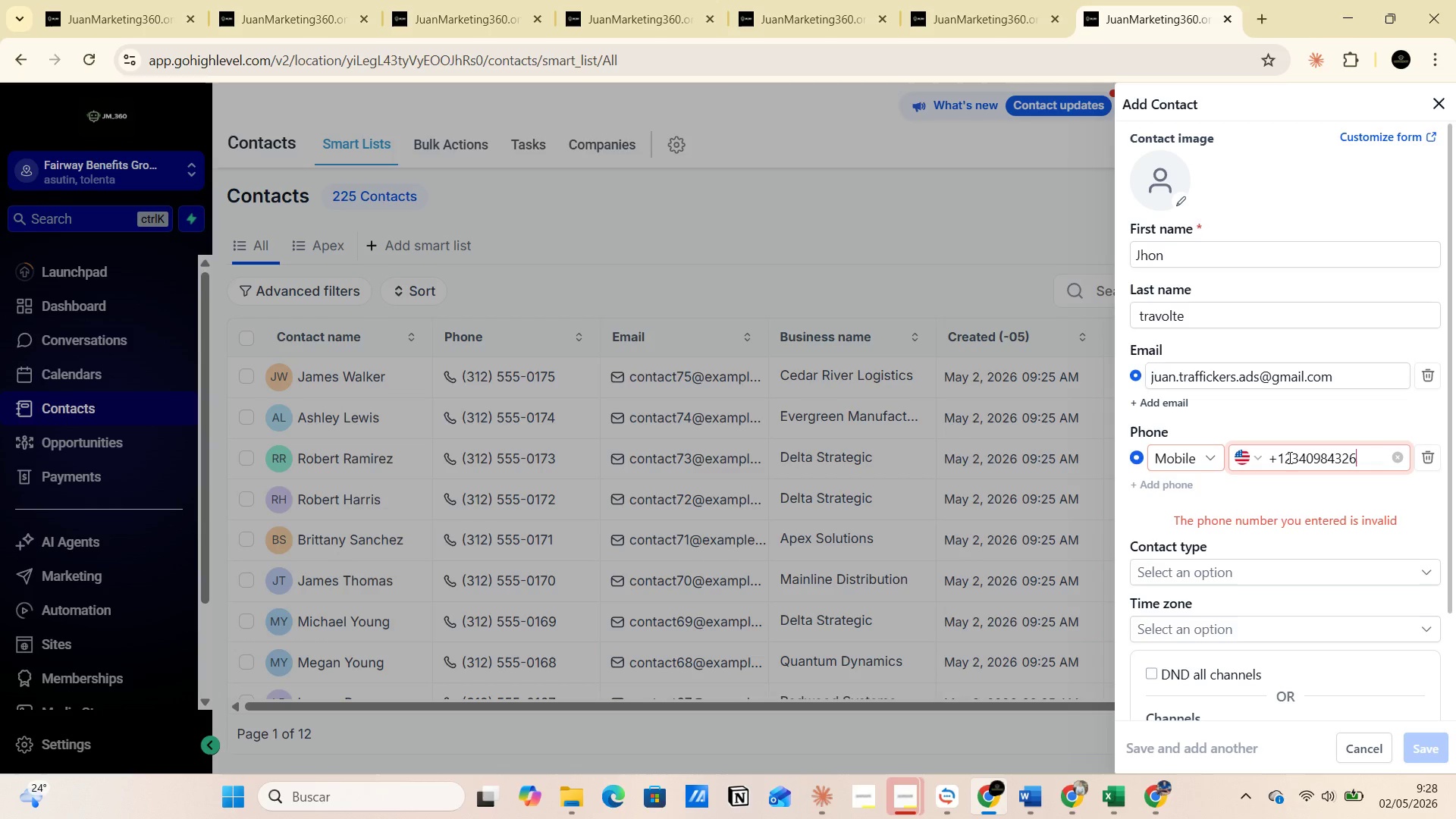 
left_click([1285, 458])
 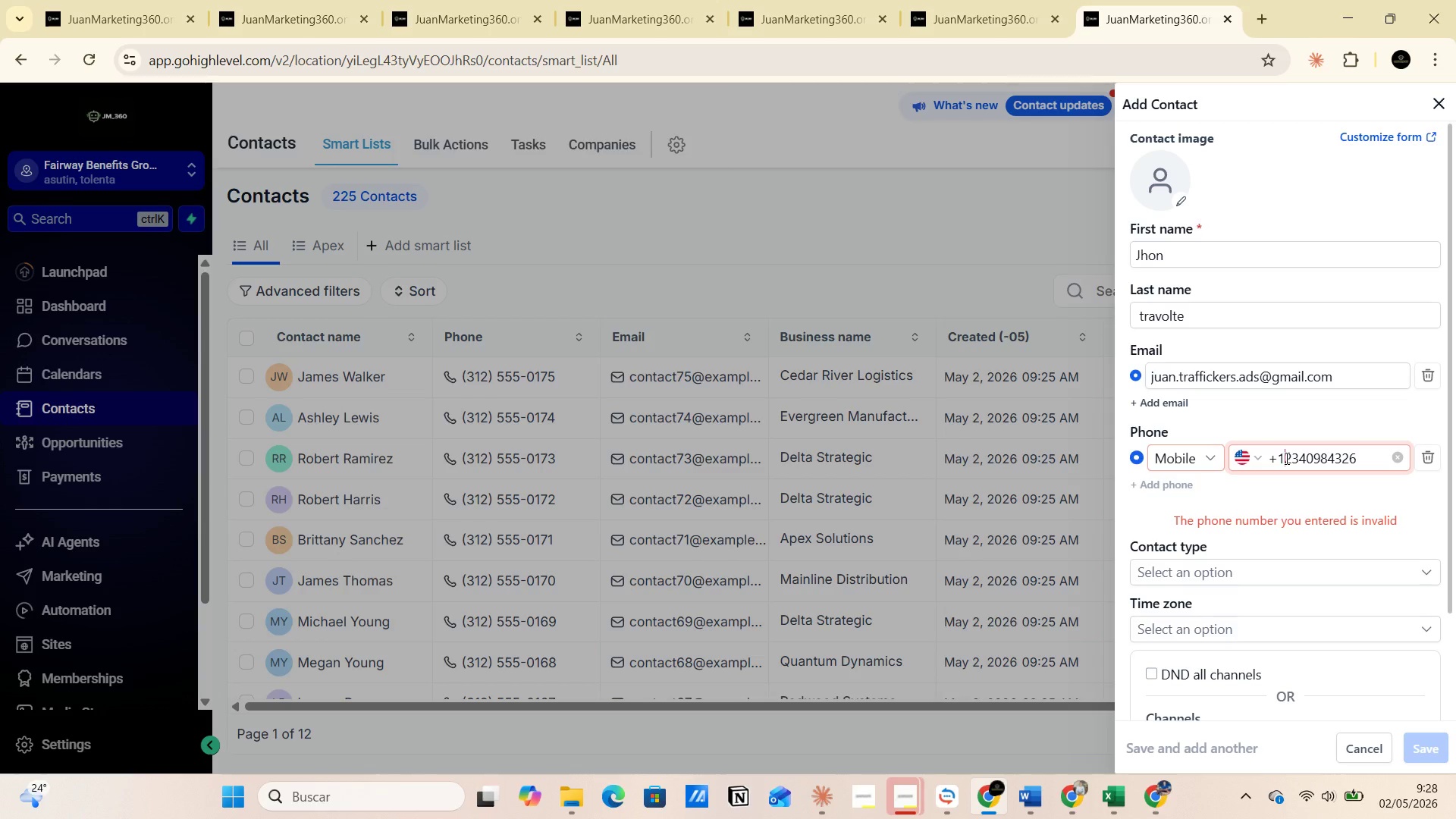 
key(5)
 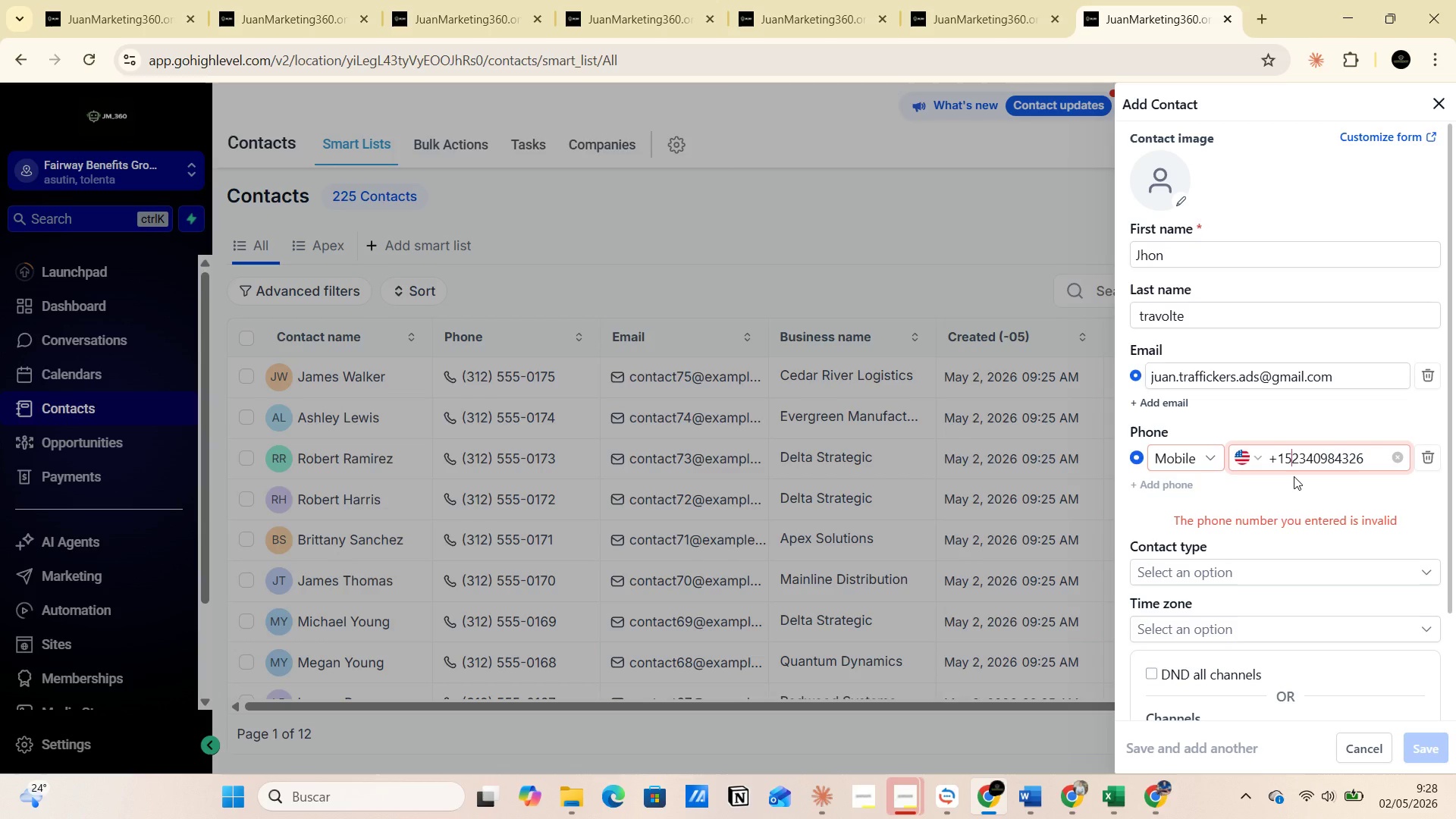 
left_click([1294, 476])
 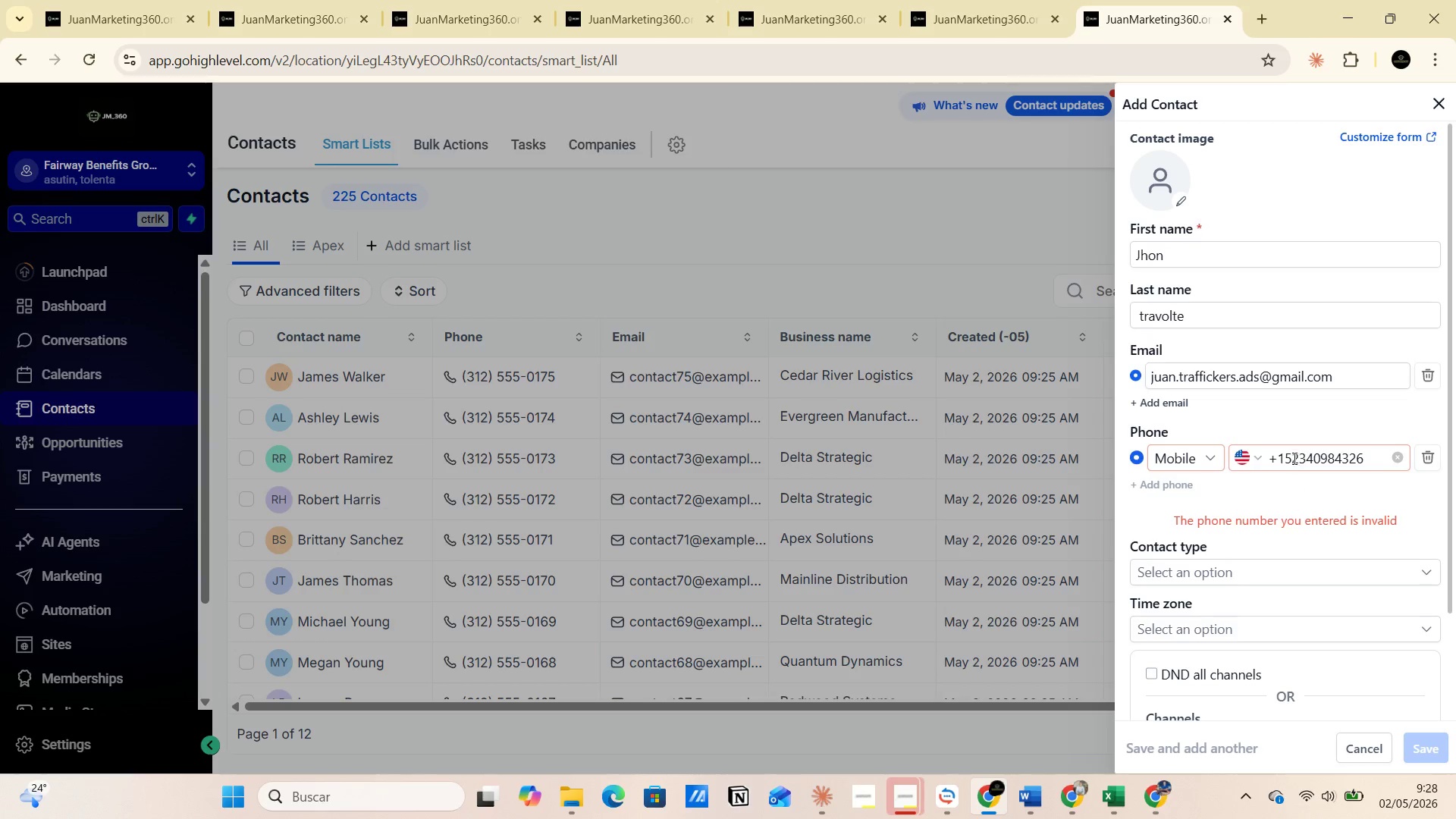 
left_click_drag(start_coordinate=[1293, 458], to_coordinate=[1362, 458])
 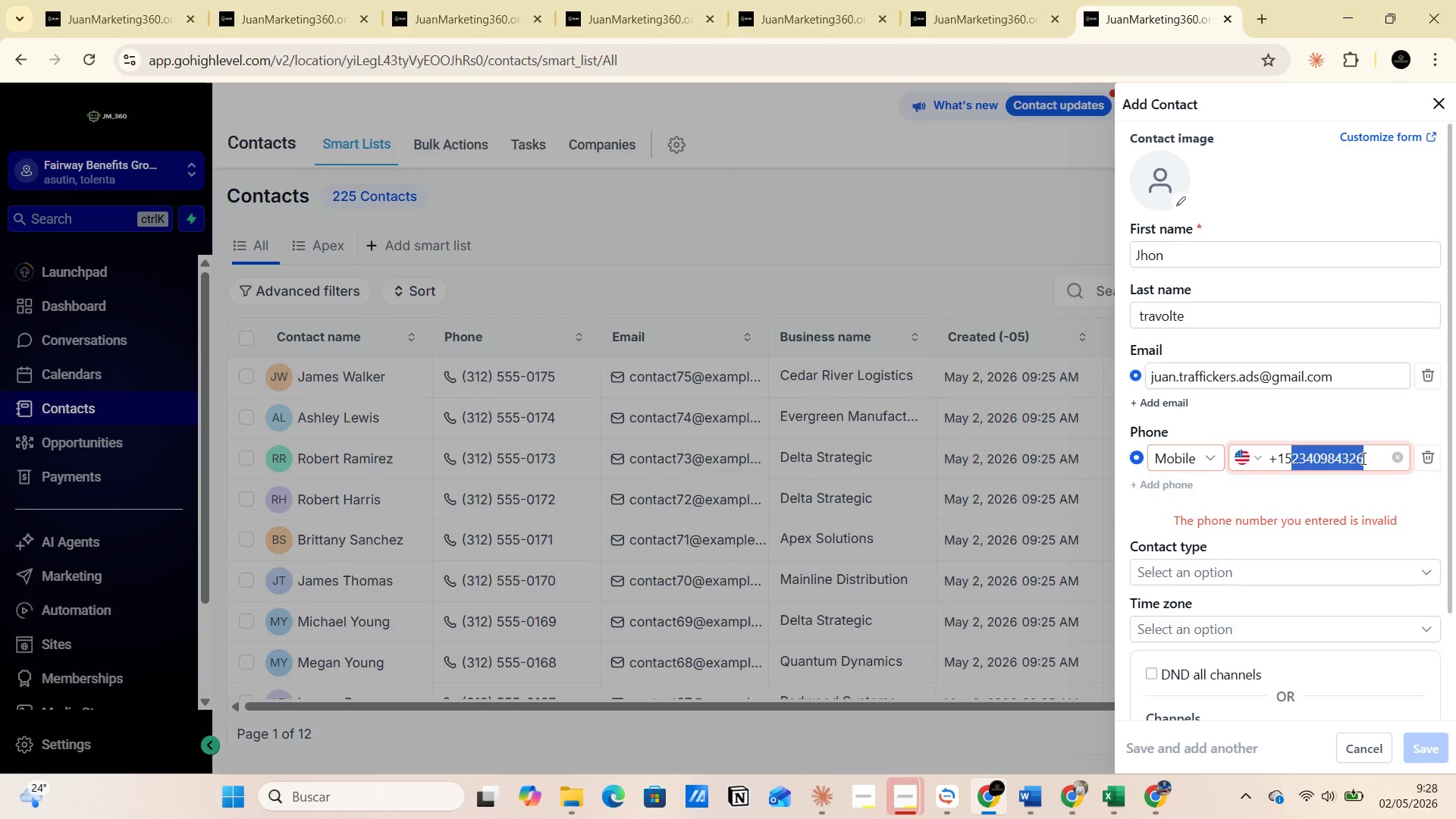 
key(Backspace)
type(55)
key(Backspace)
key(Backspace)
type(567898743)
 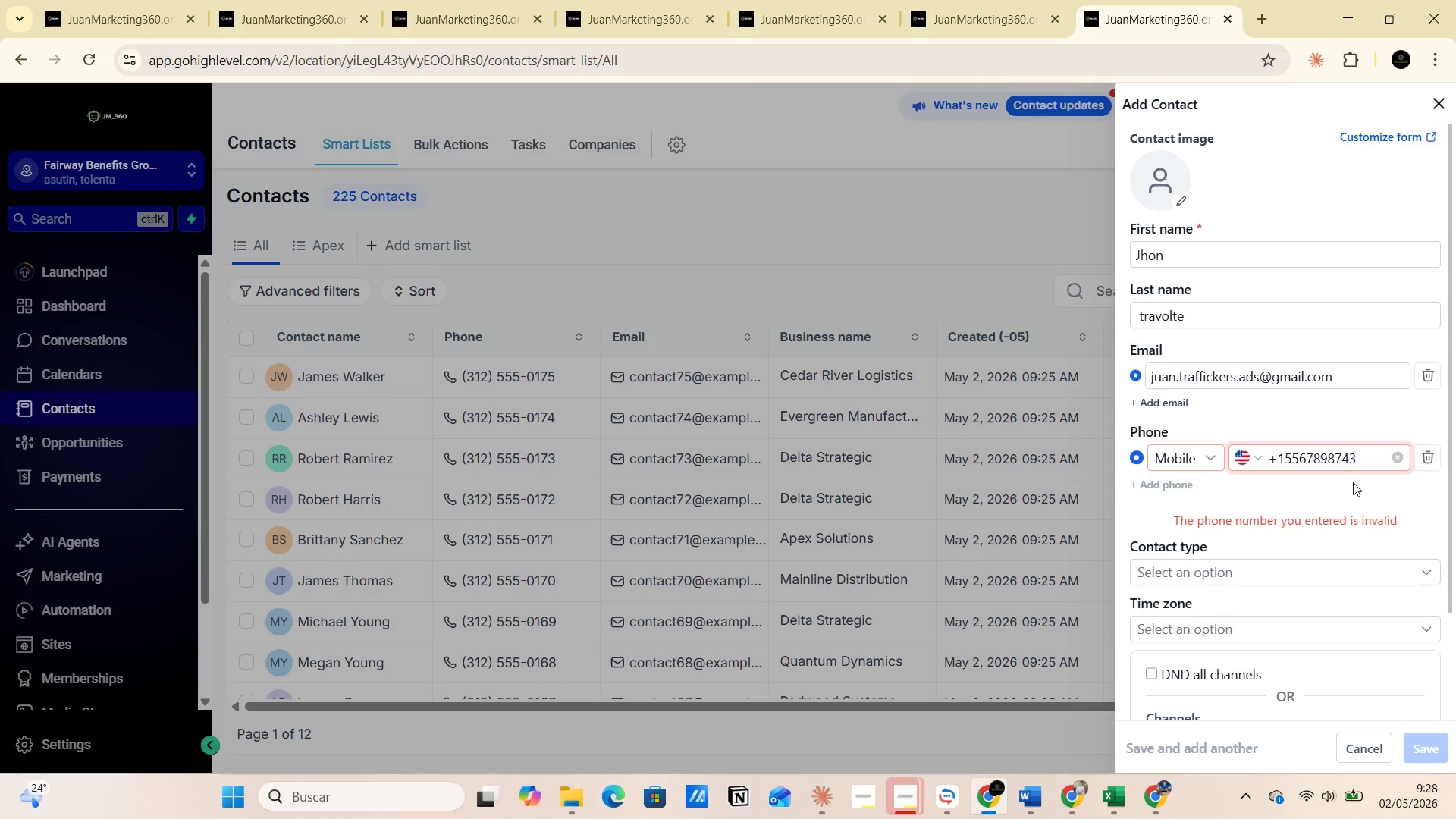 
left_click([1350, 485])
 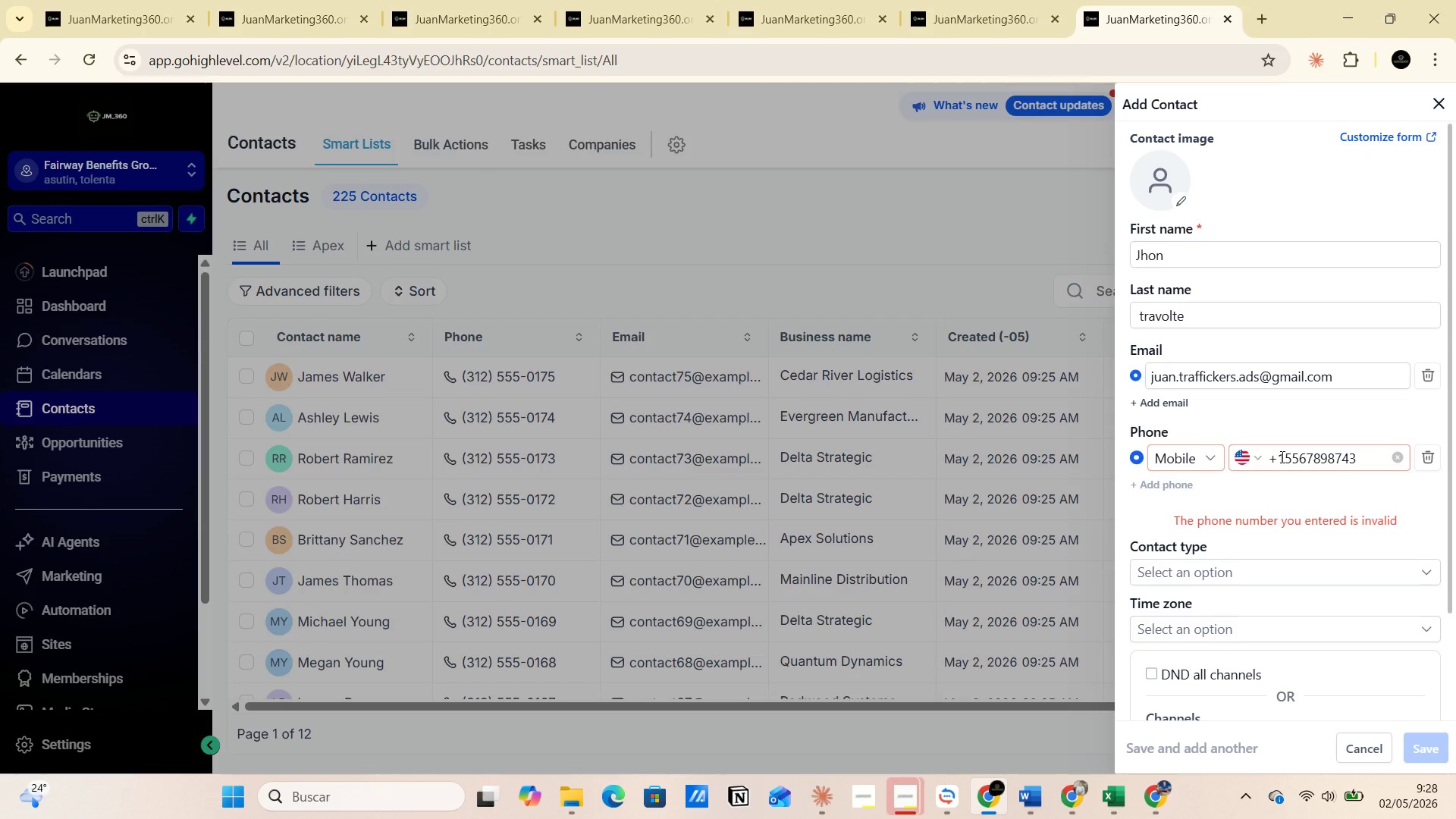 
left_click_drag(start_coordinate=[1287, 457], to_coordinate=[1358, 457])
 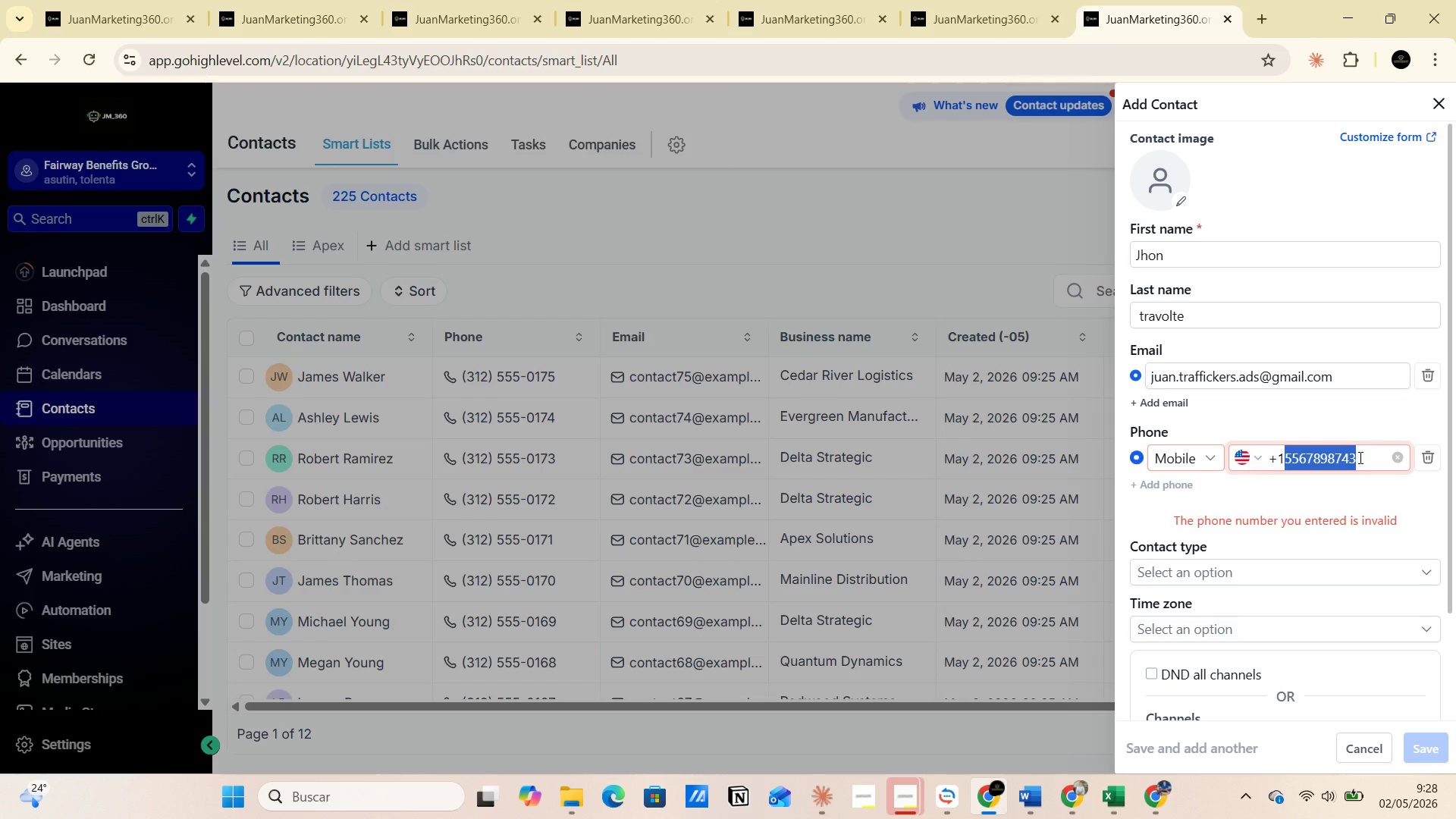 
key(Backspace)
type(2345678902)
 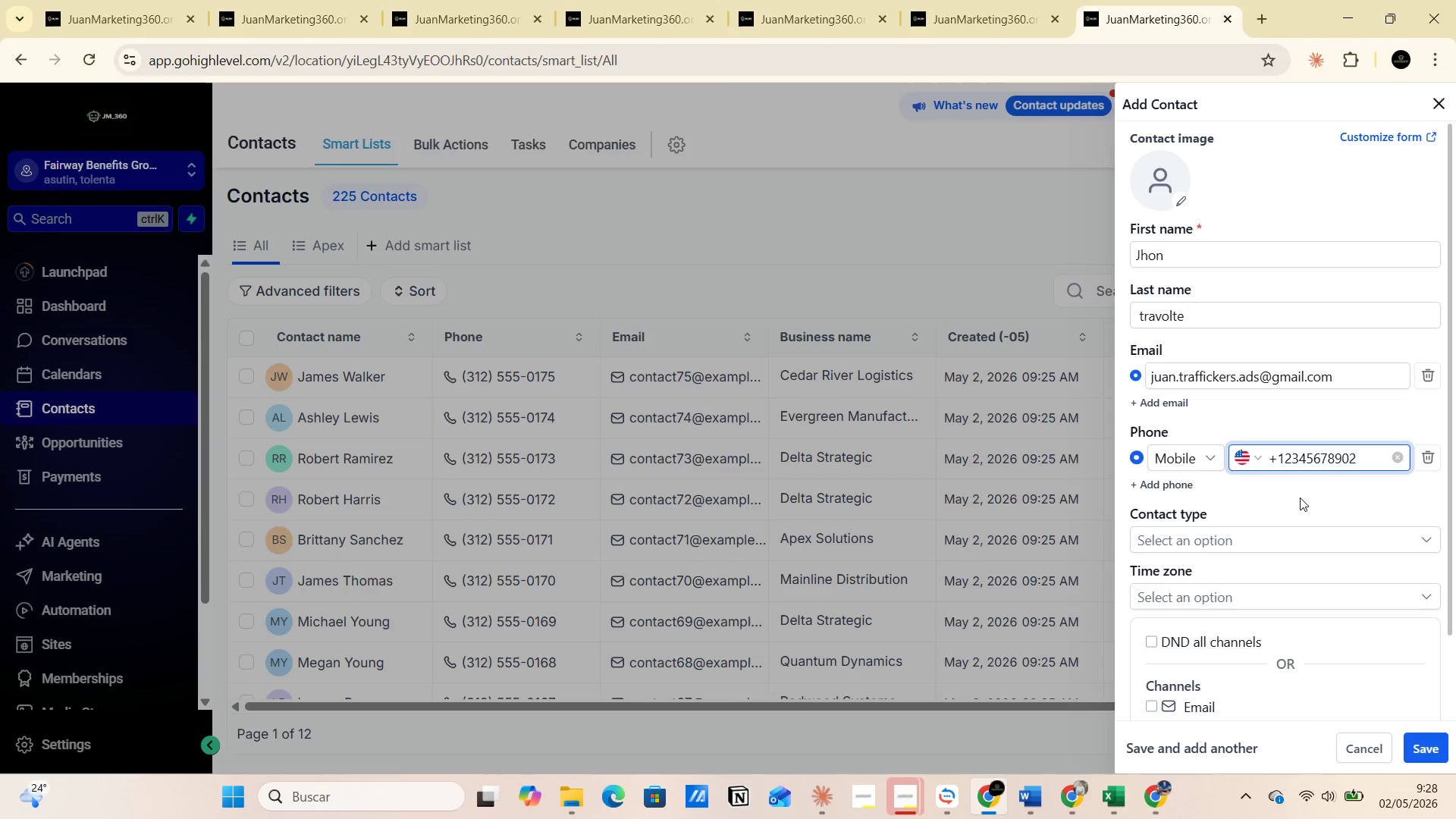 
left_click([1200, 536])
 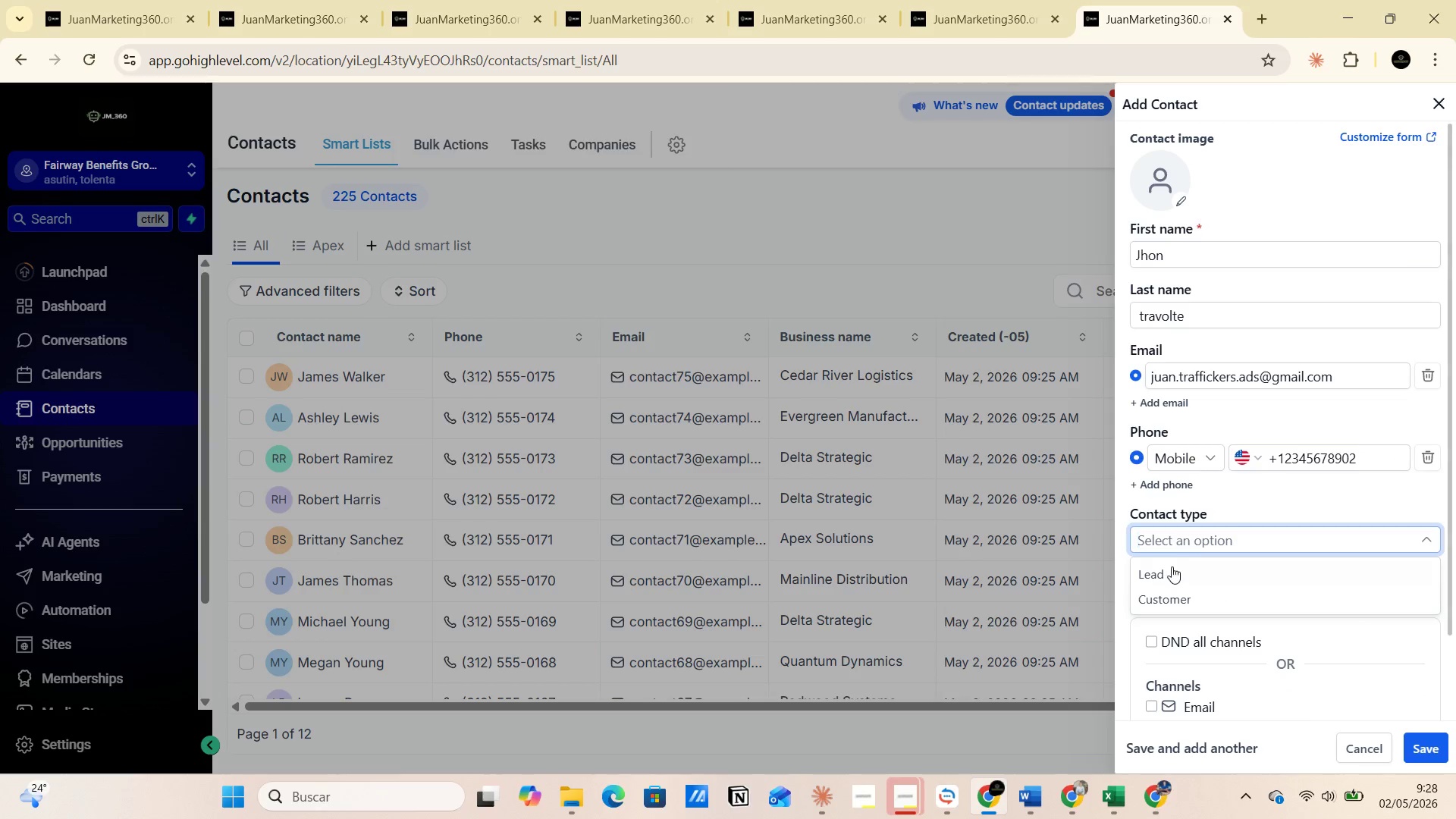 
left_click([1166, 572])
 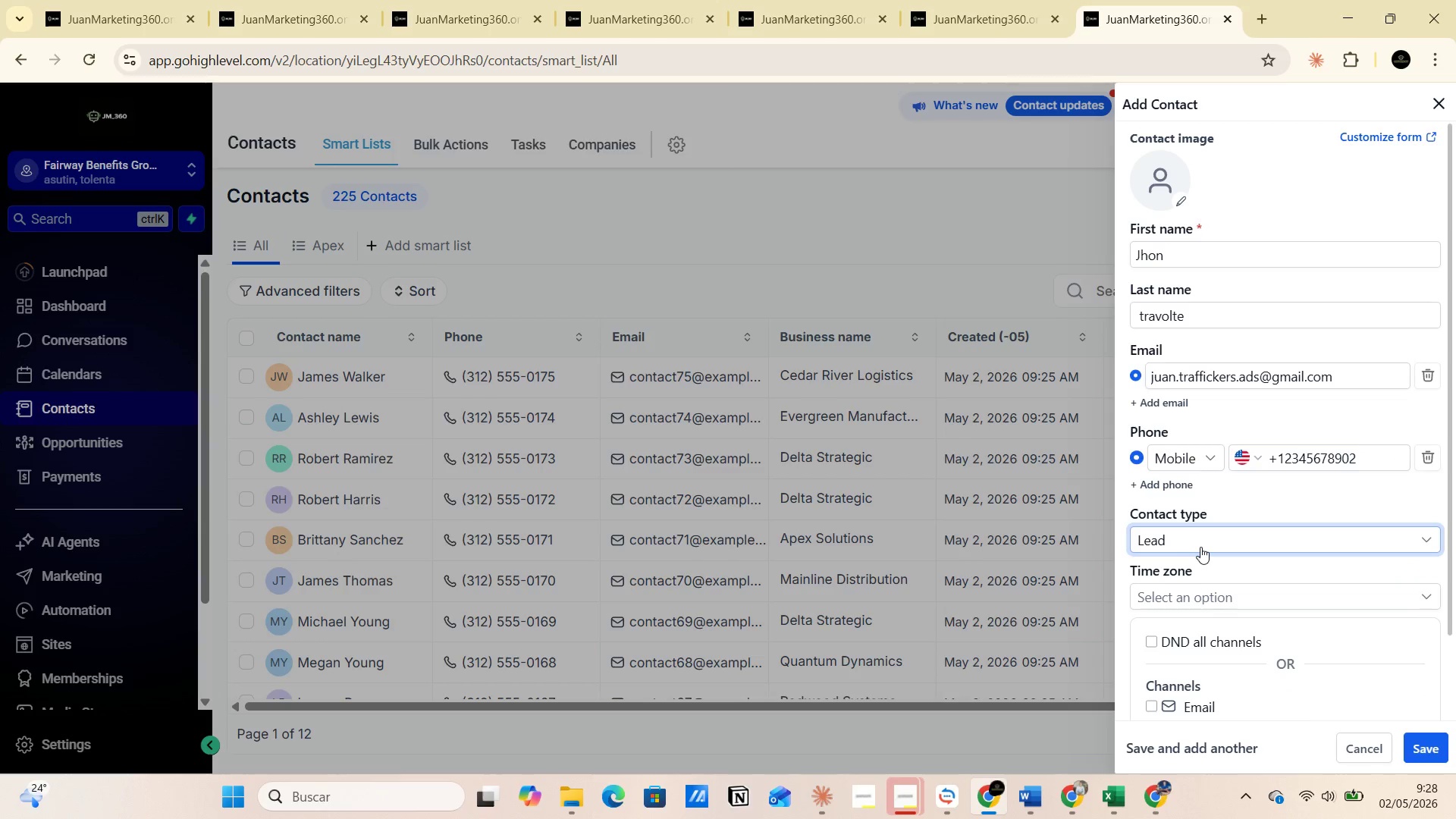 
scroll: coordinate [1241, 632], scroll_direction: down, amount: 6.0
 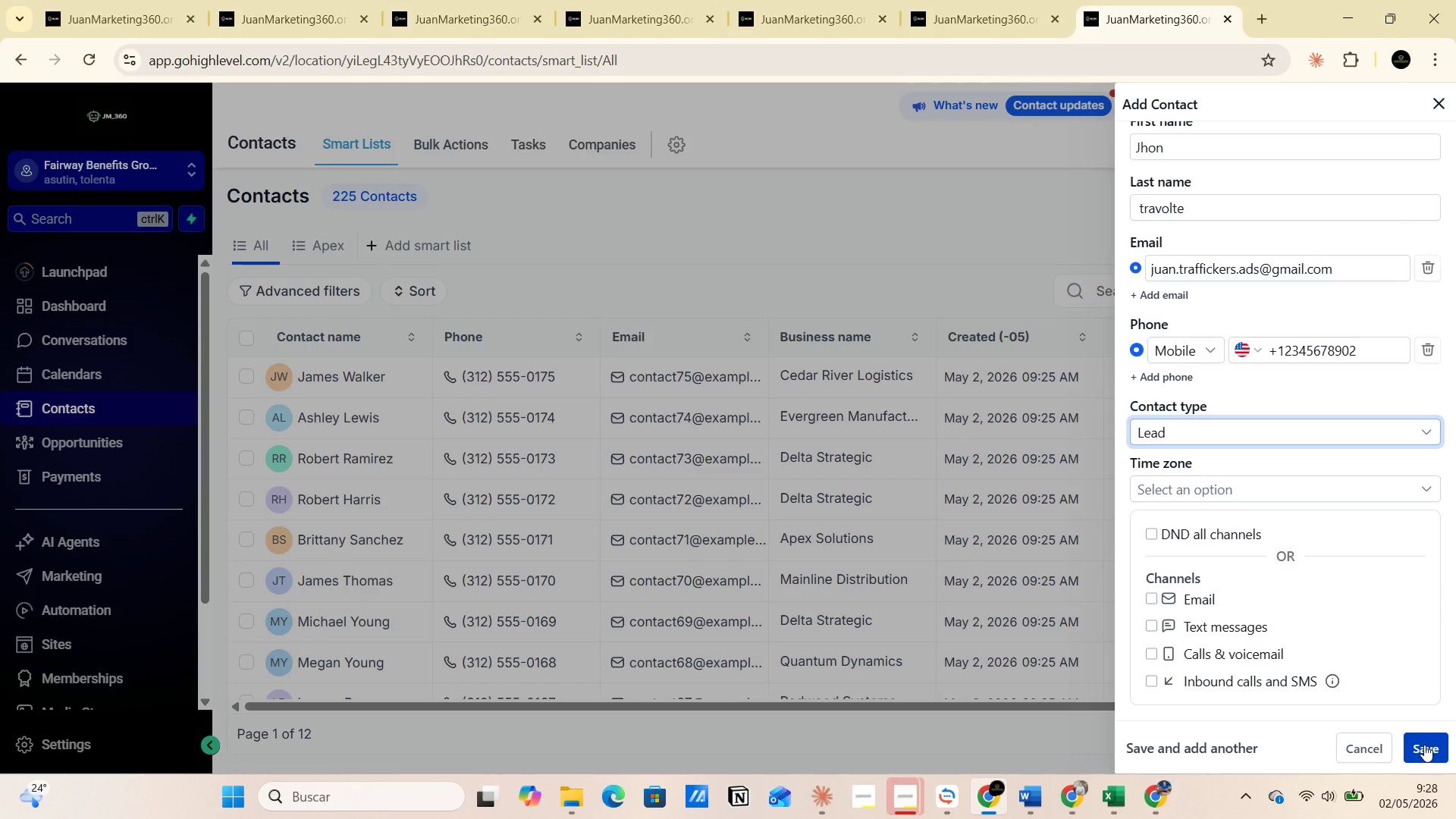 
left_click_drag(start_coordinate=[1424, 744], to_coordinate=[1428, 743])
 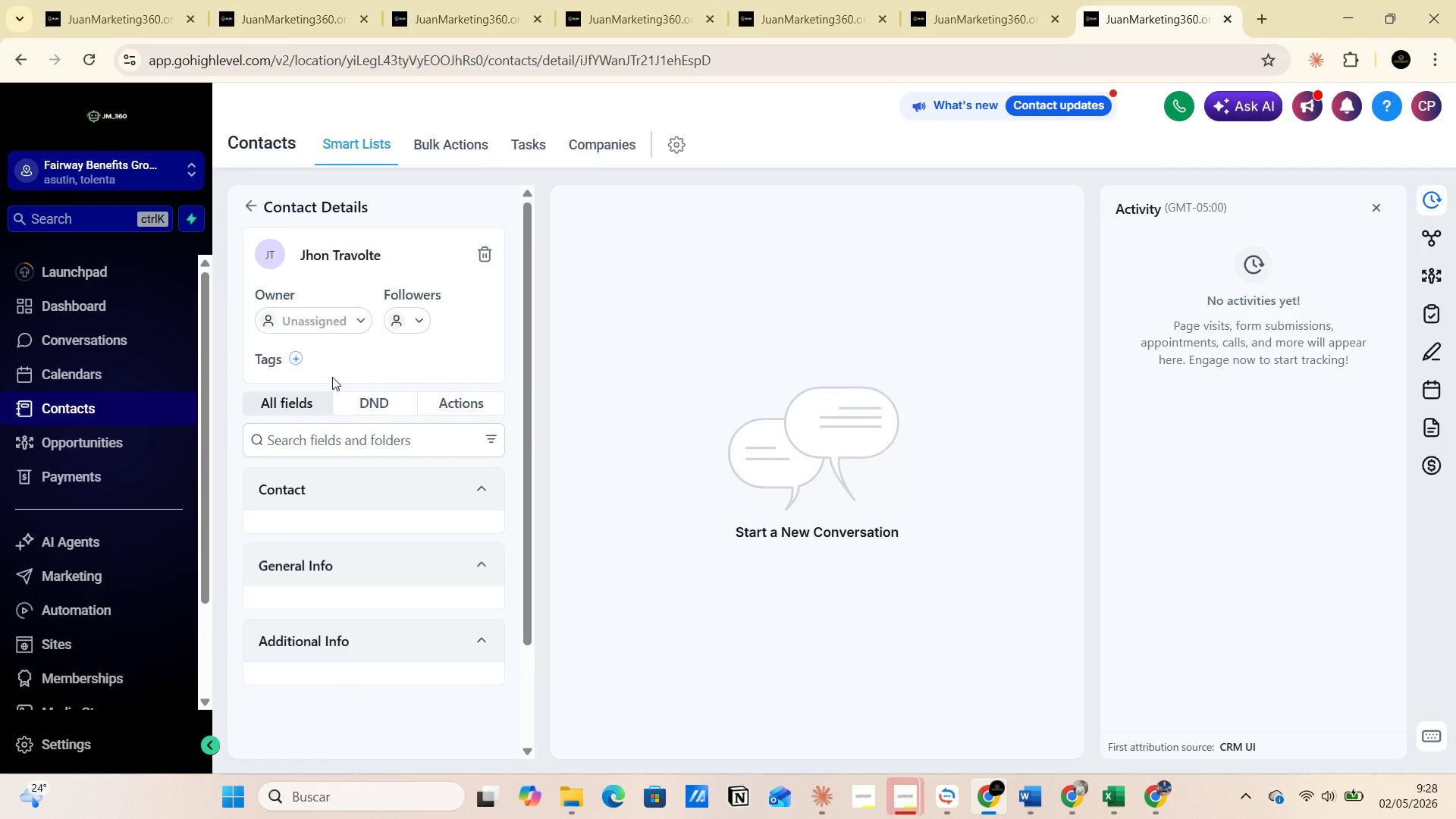 
wait(5.97)
 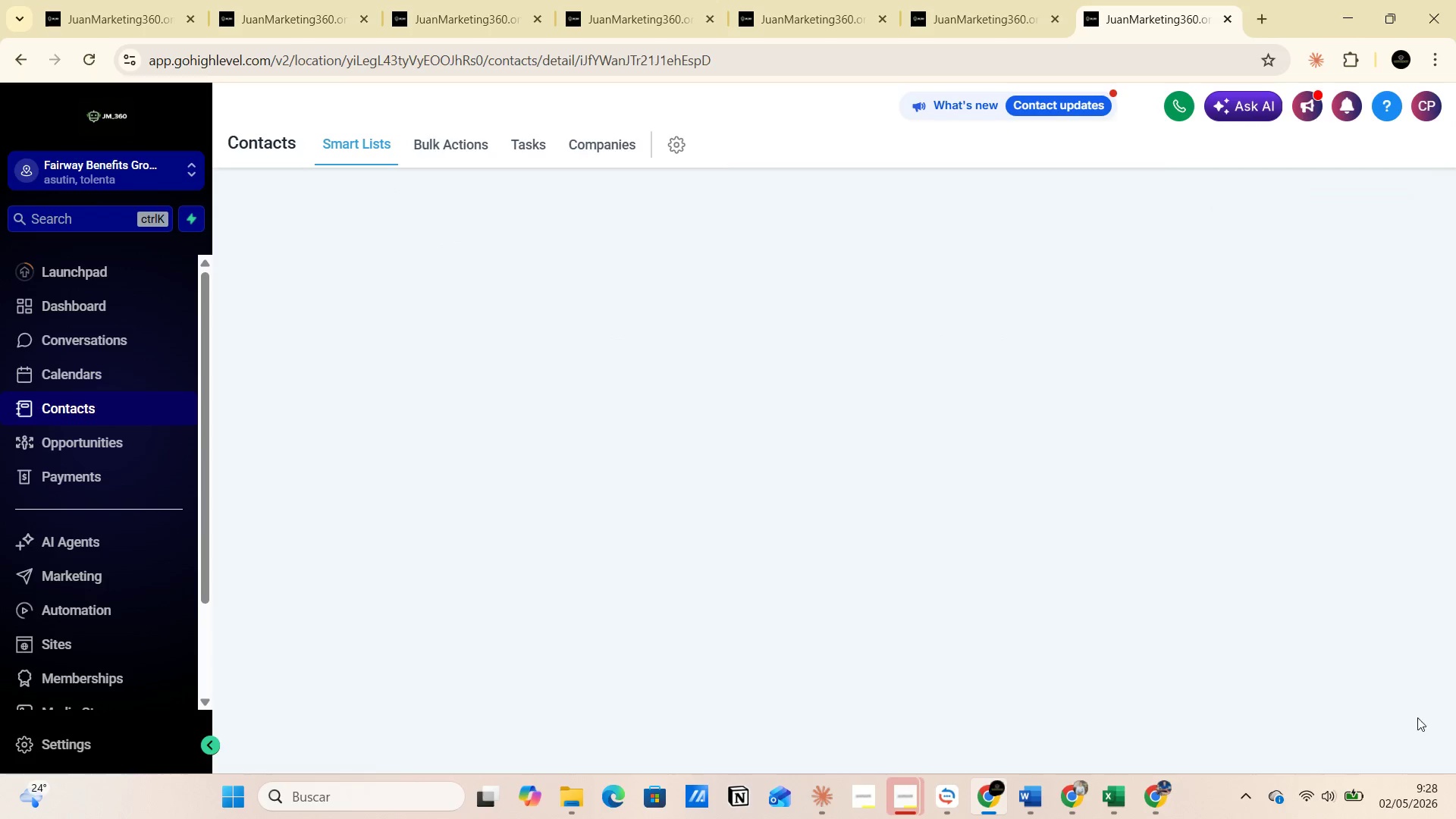 
left_click([297, 360])
 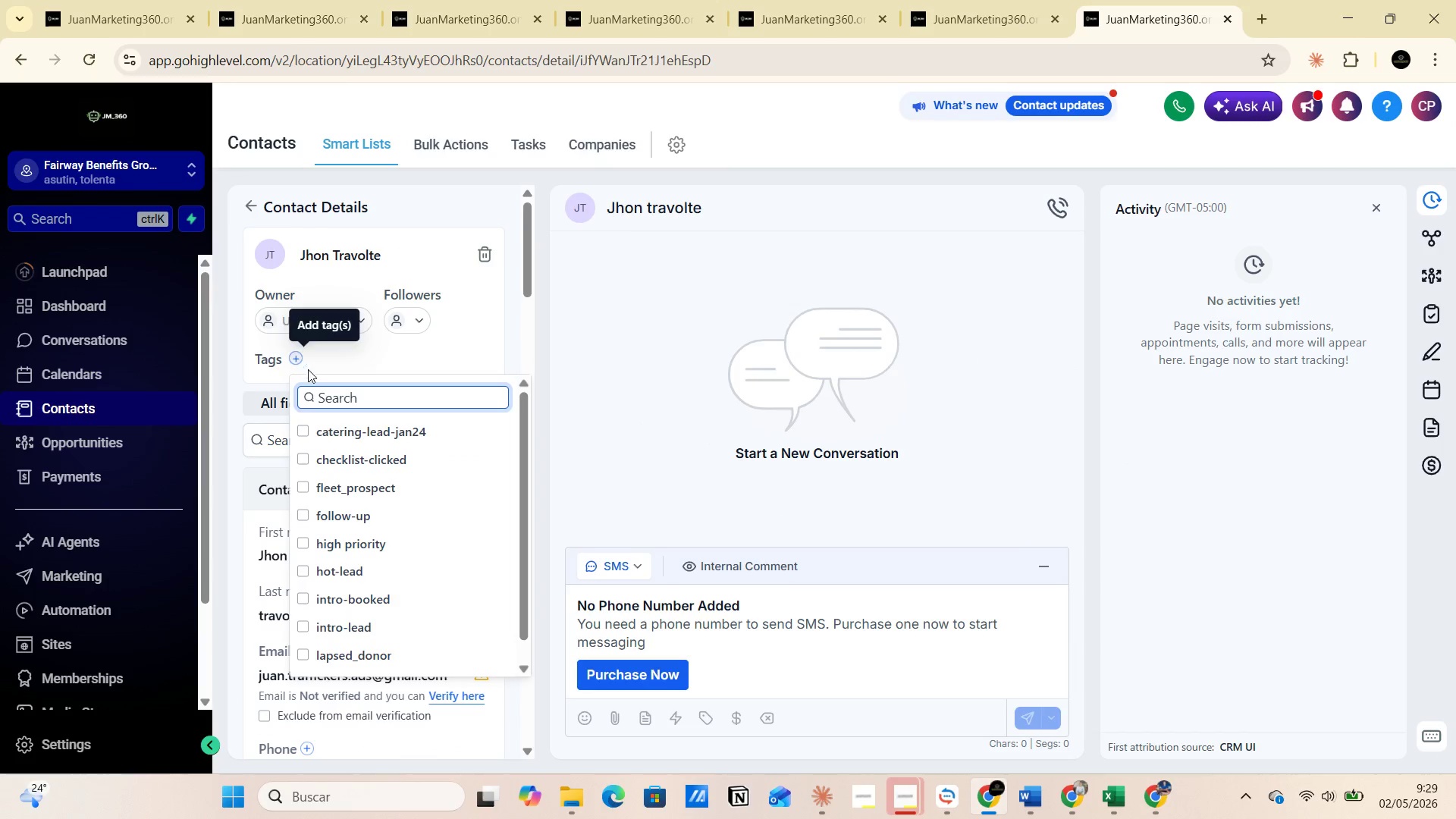 
left_click([326, 393])
 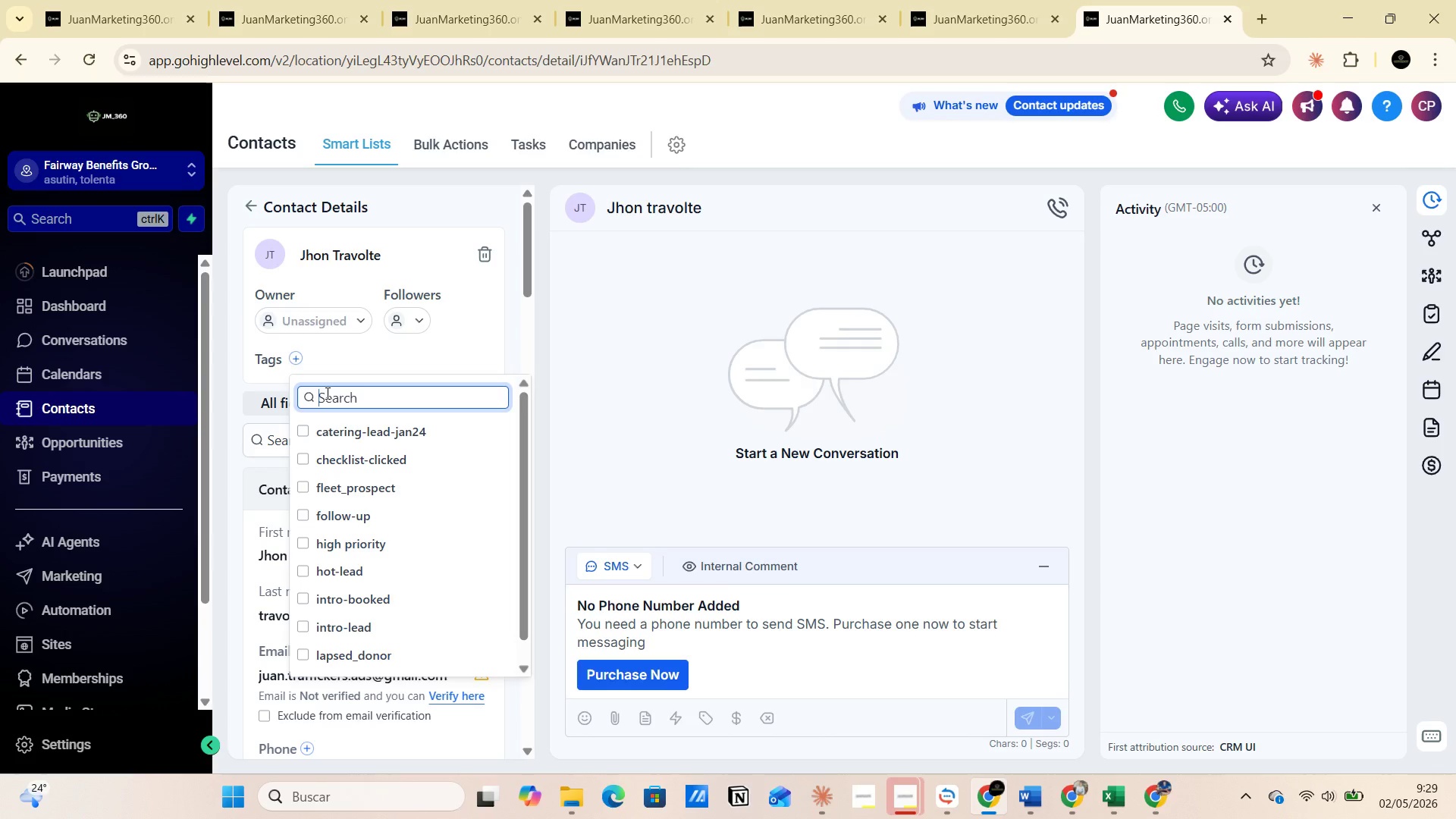 
type(Q4)
 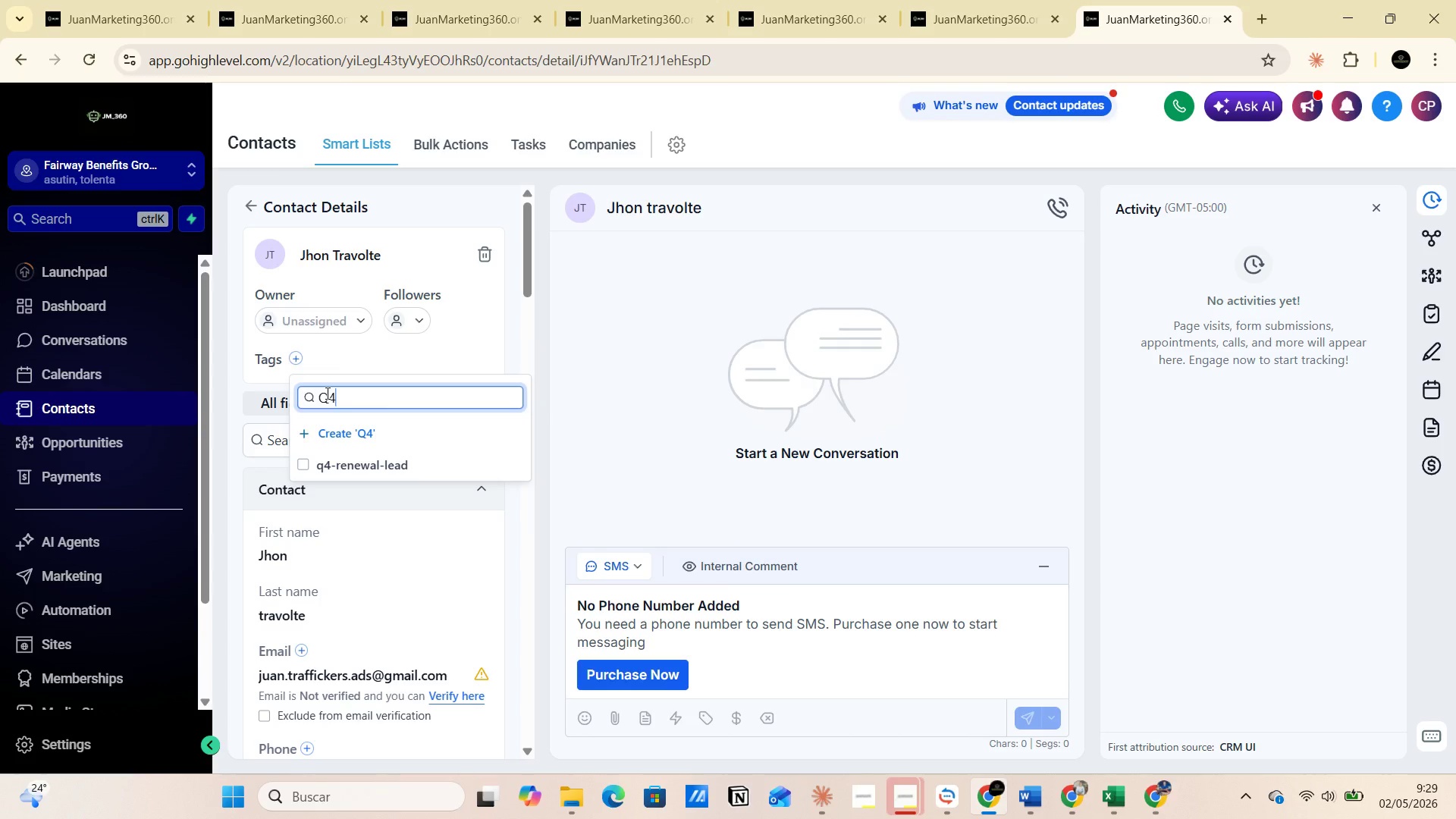 
wait(20.05)
 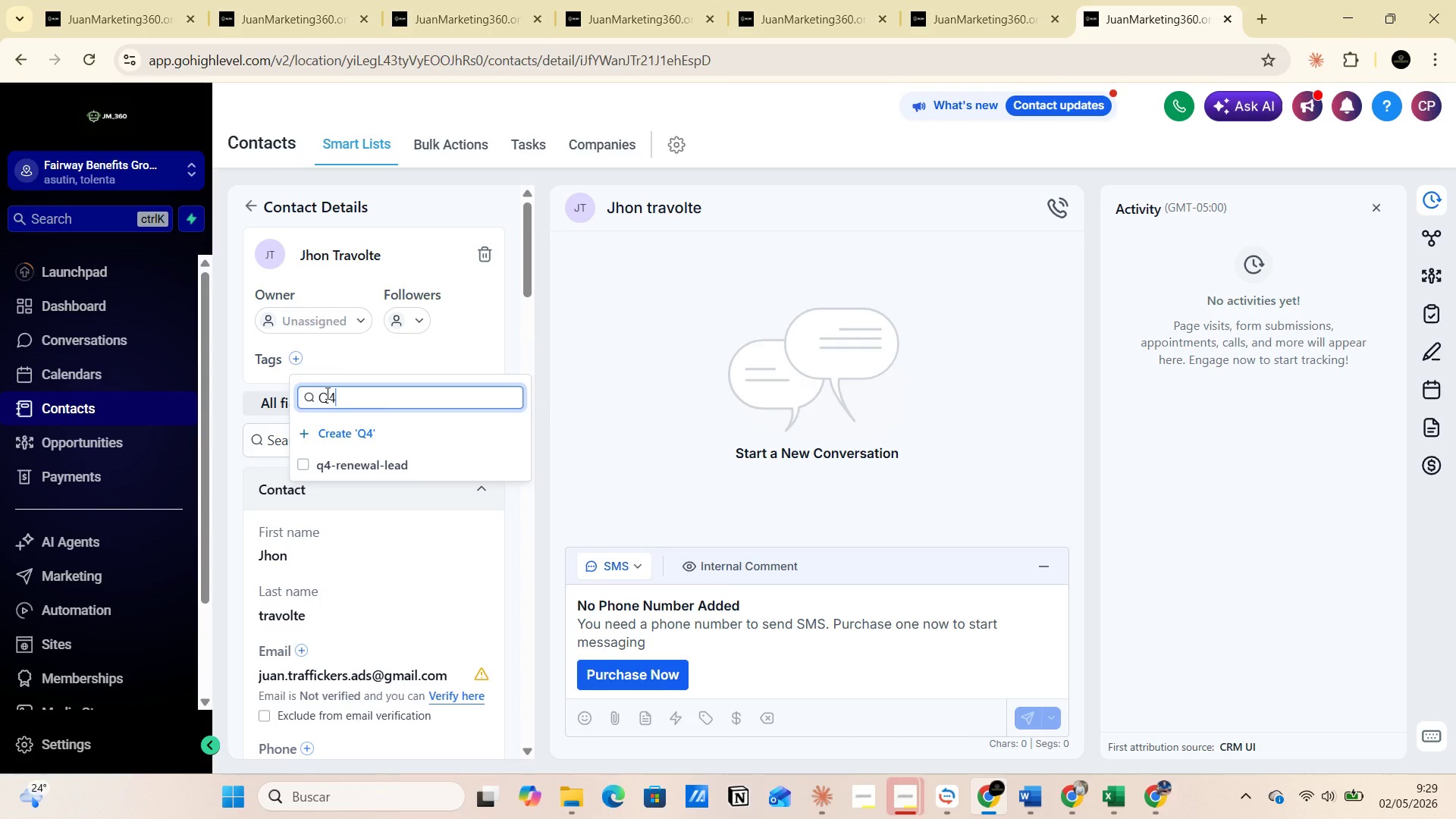 
left_click([354, 463])
 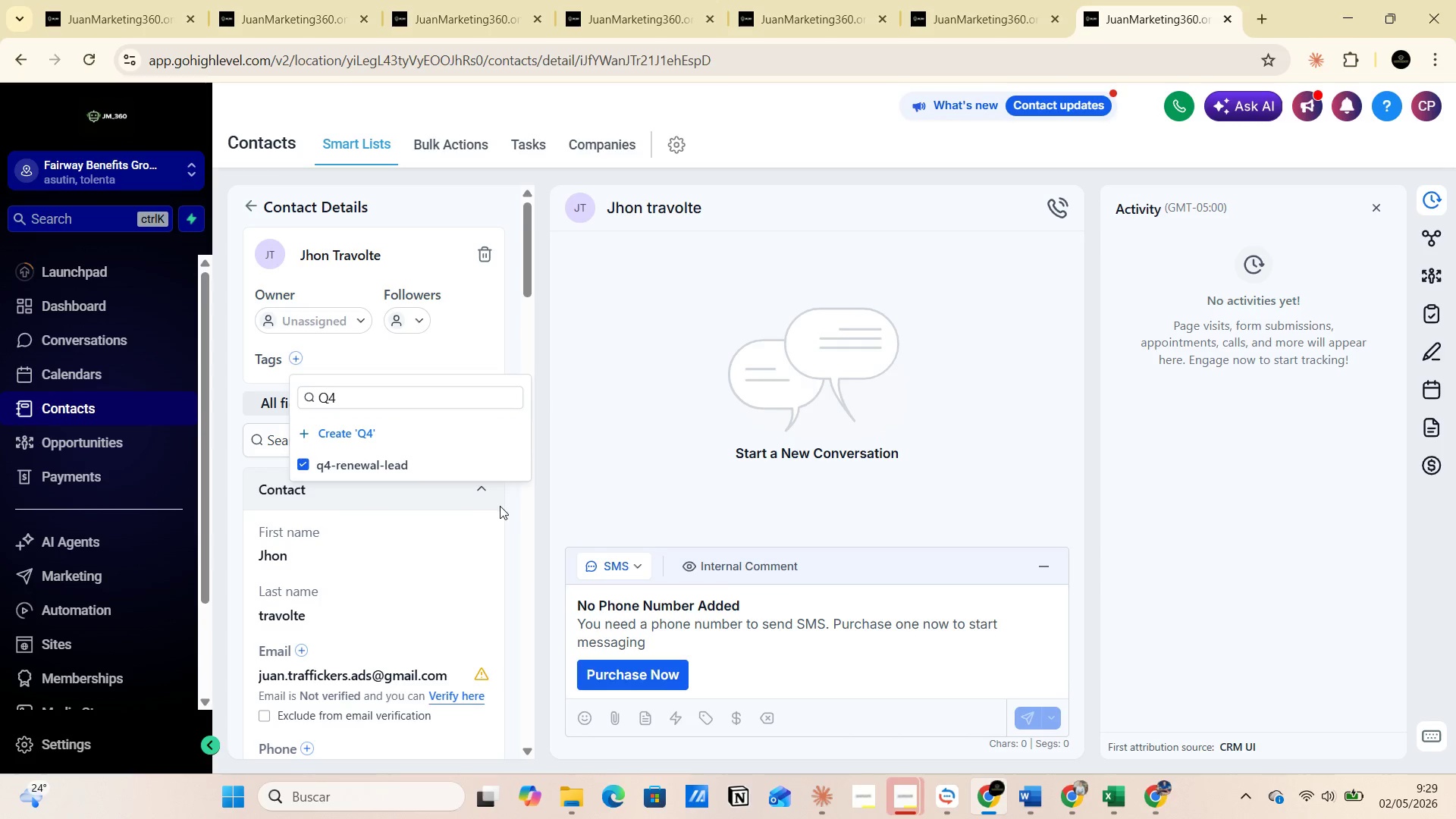 
left_click([507, 506])
 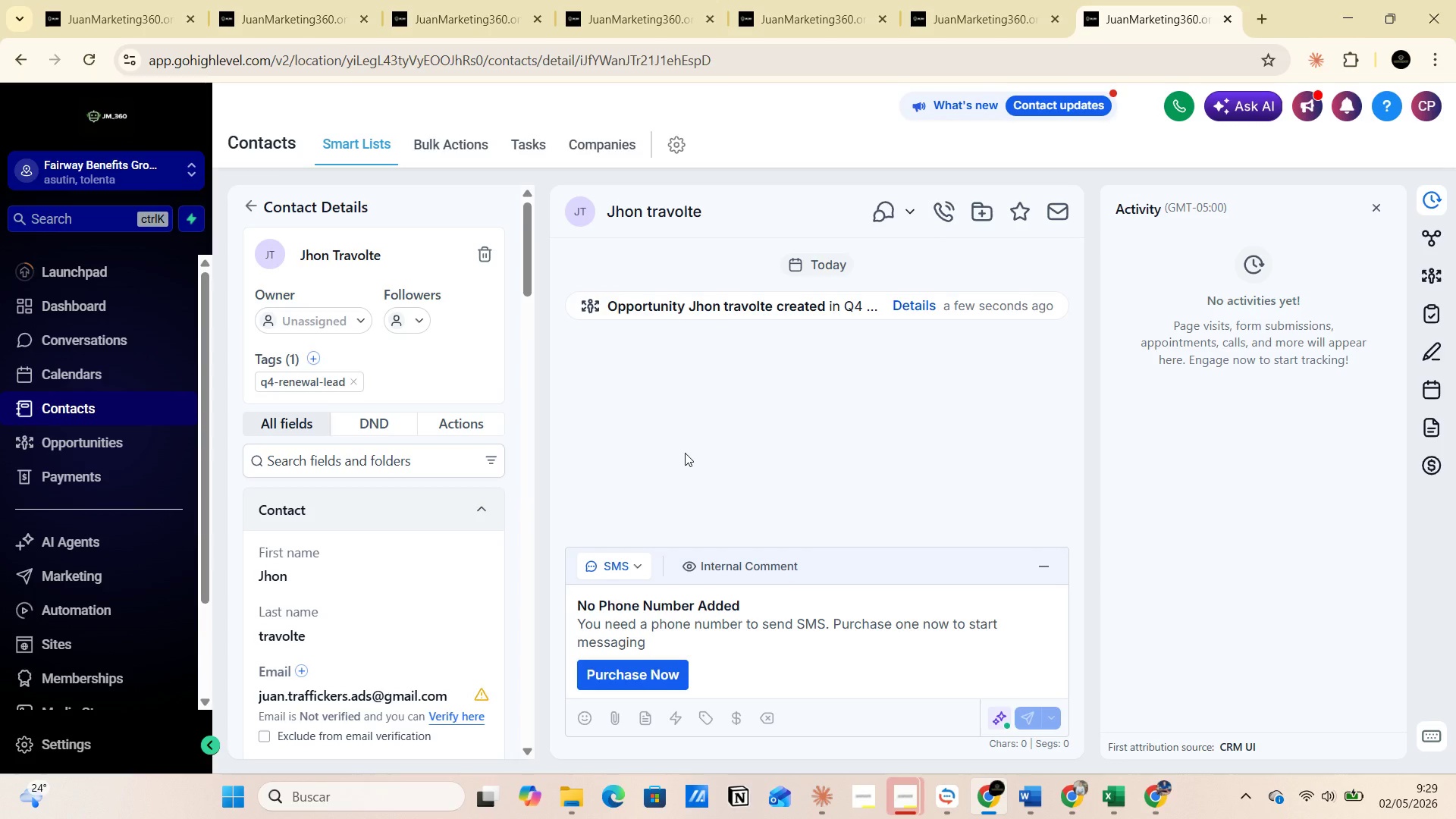 
wait(15.97)
 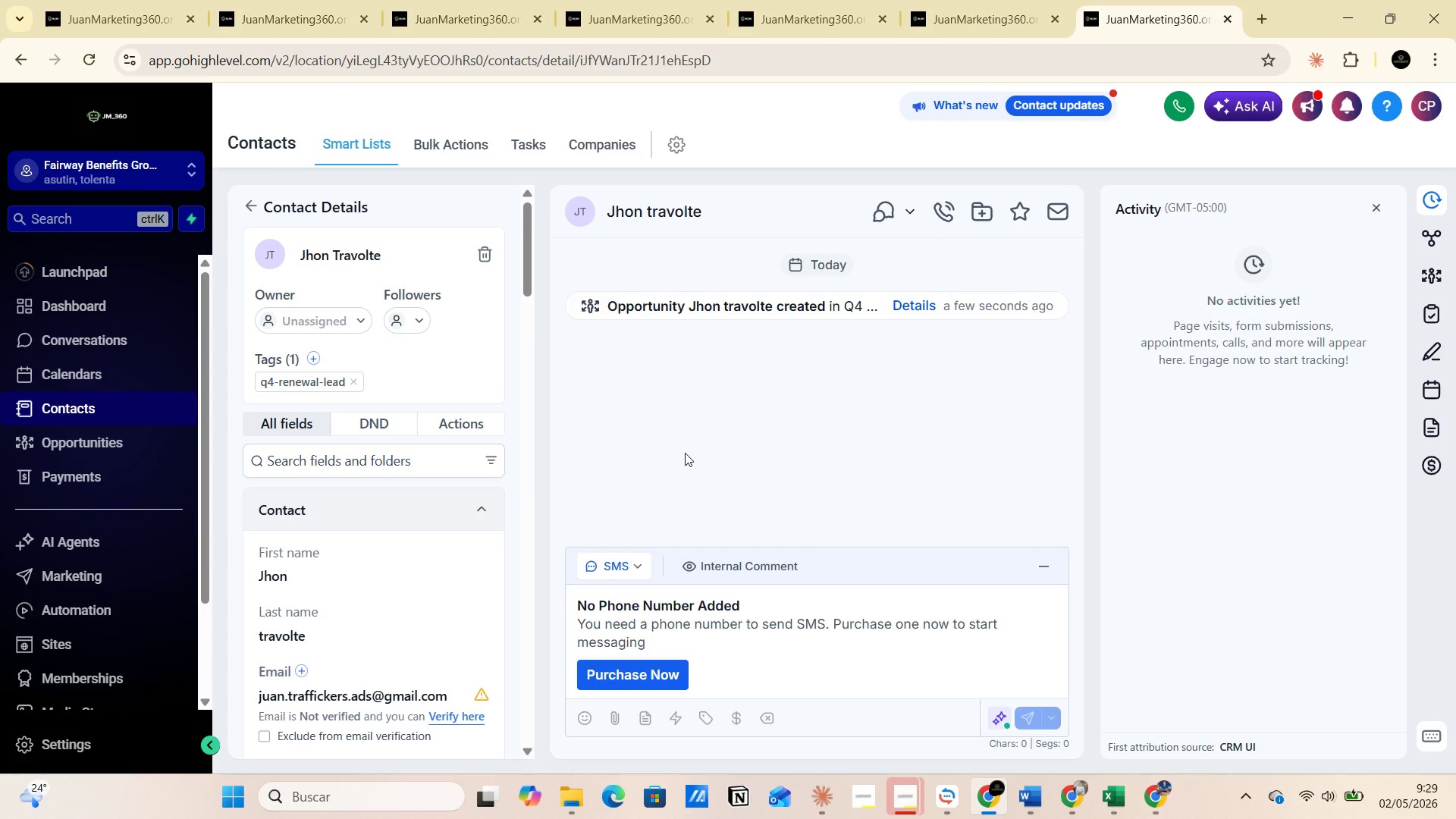 
left_click([811, 19])
 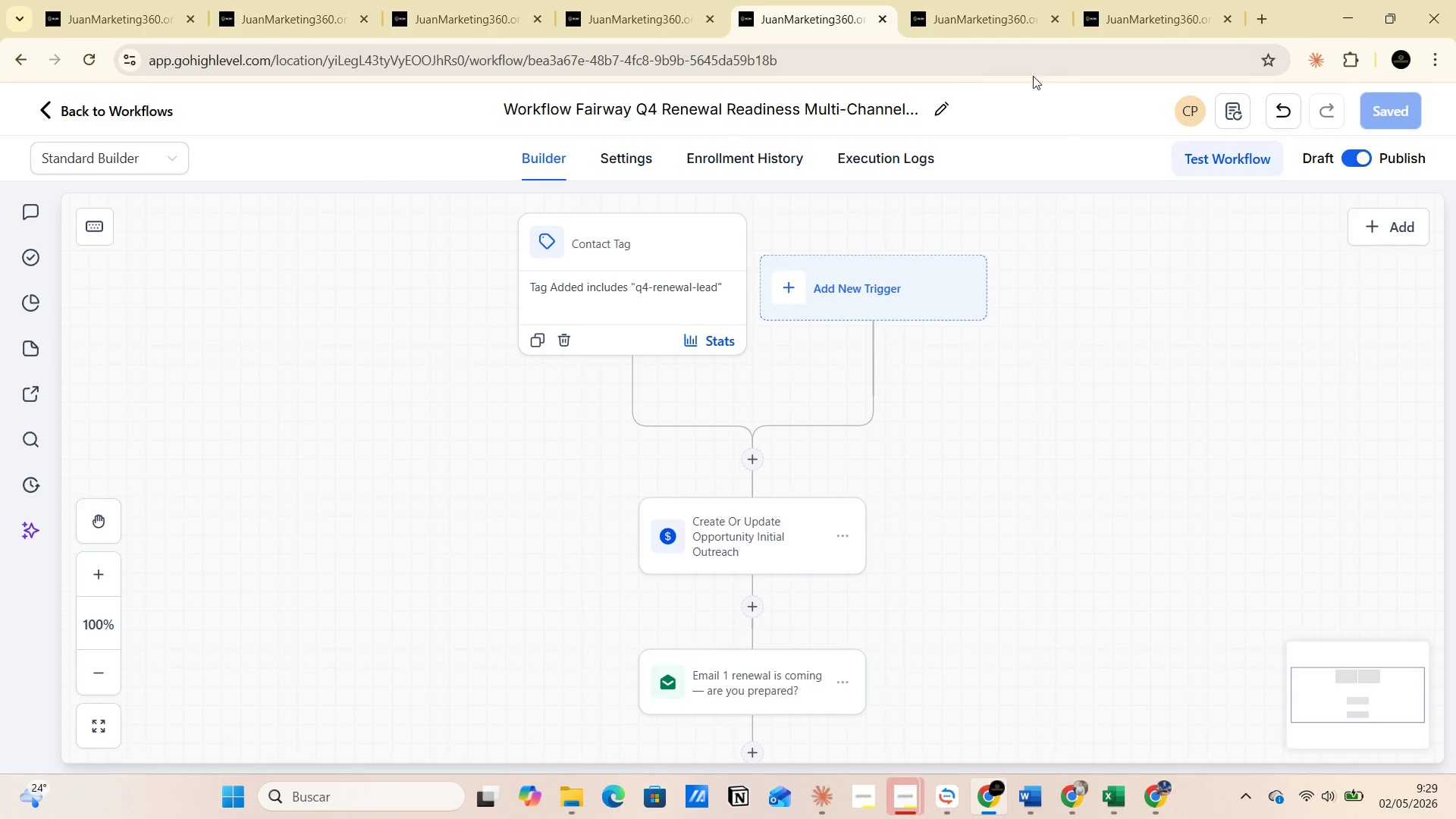 
left_click([1136, 23])
 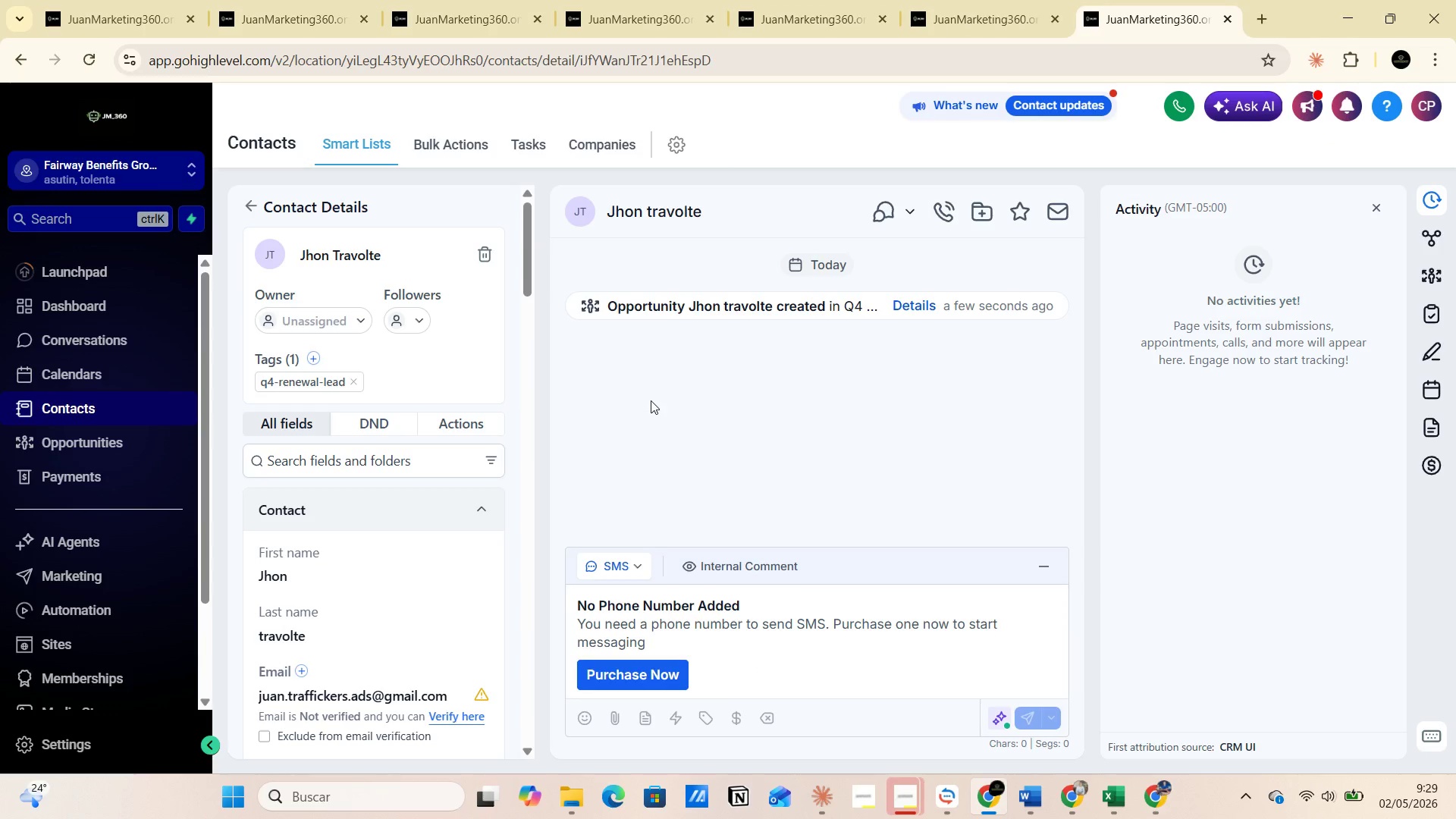 
scroll: coordinate [665, 503], scroll_direction: down, amount: 1.0
 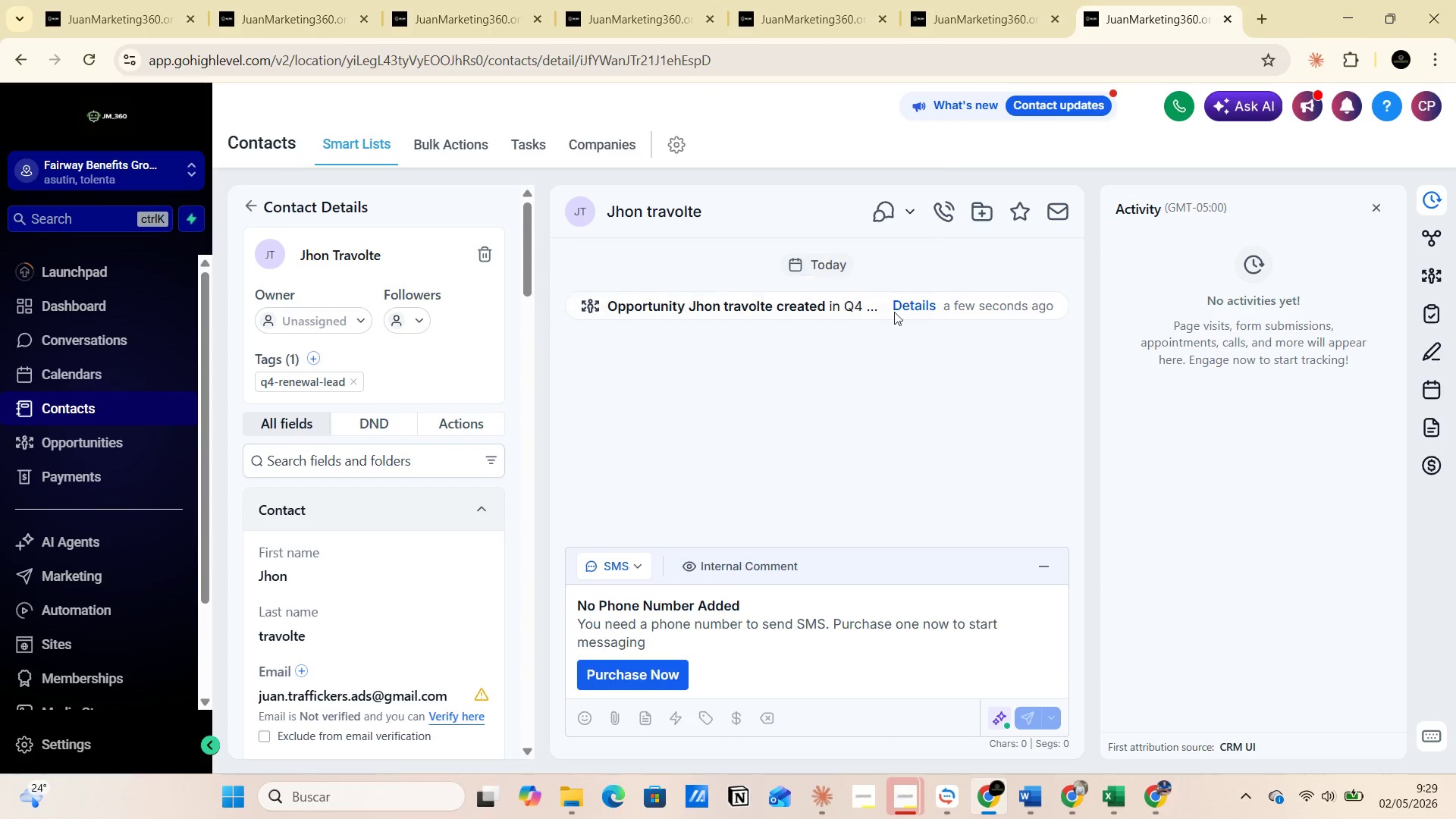 
left_click([911, 307])
 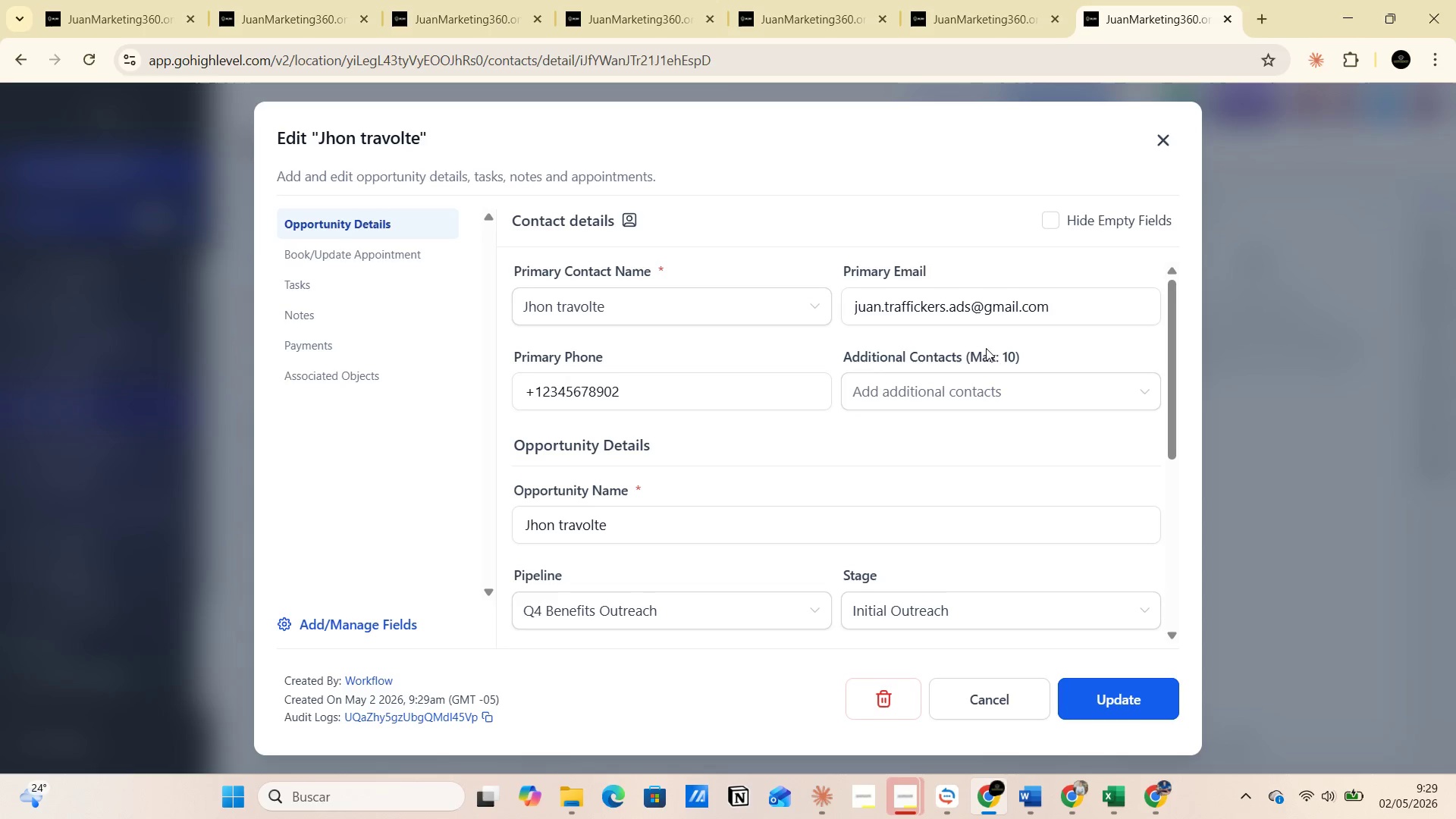 
wait(6.7)
 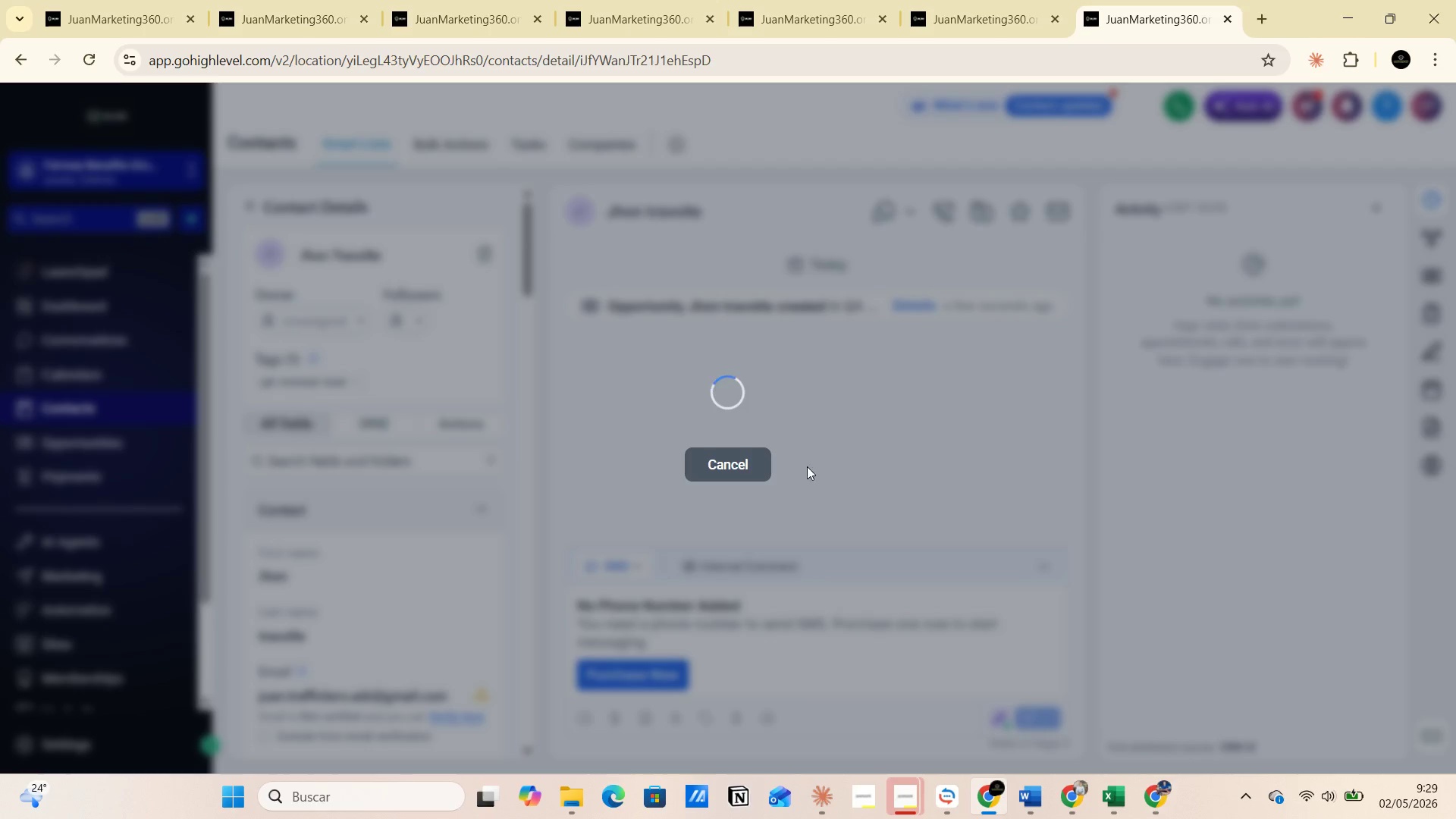 
left_click([1163, 142])
 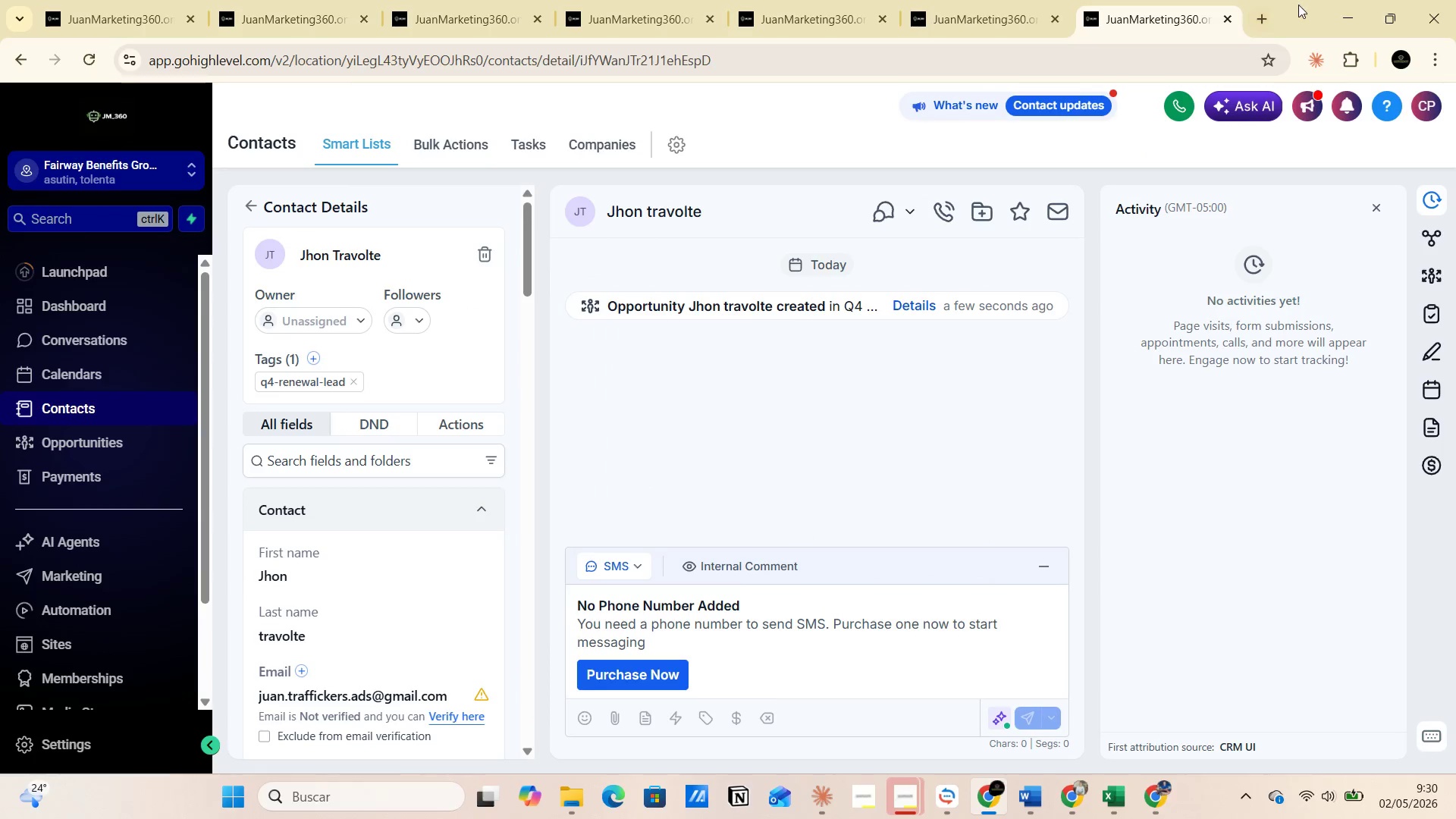 
left_click([1263, 22])
 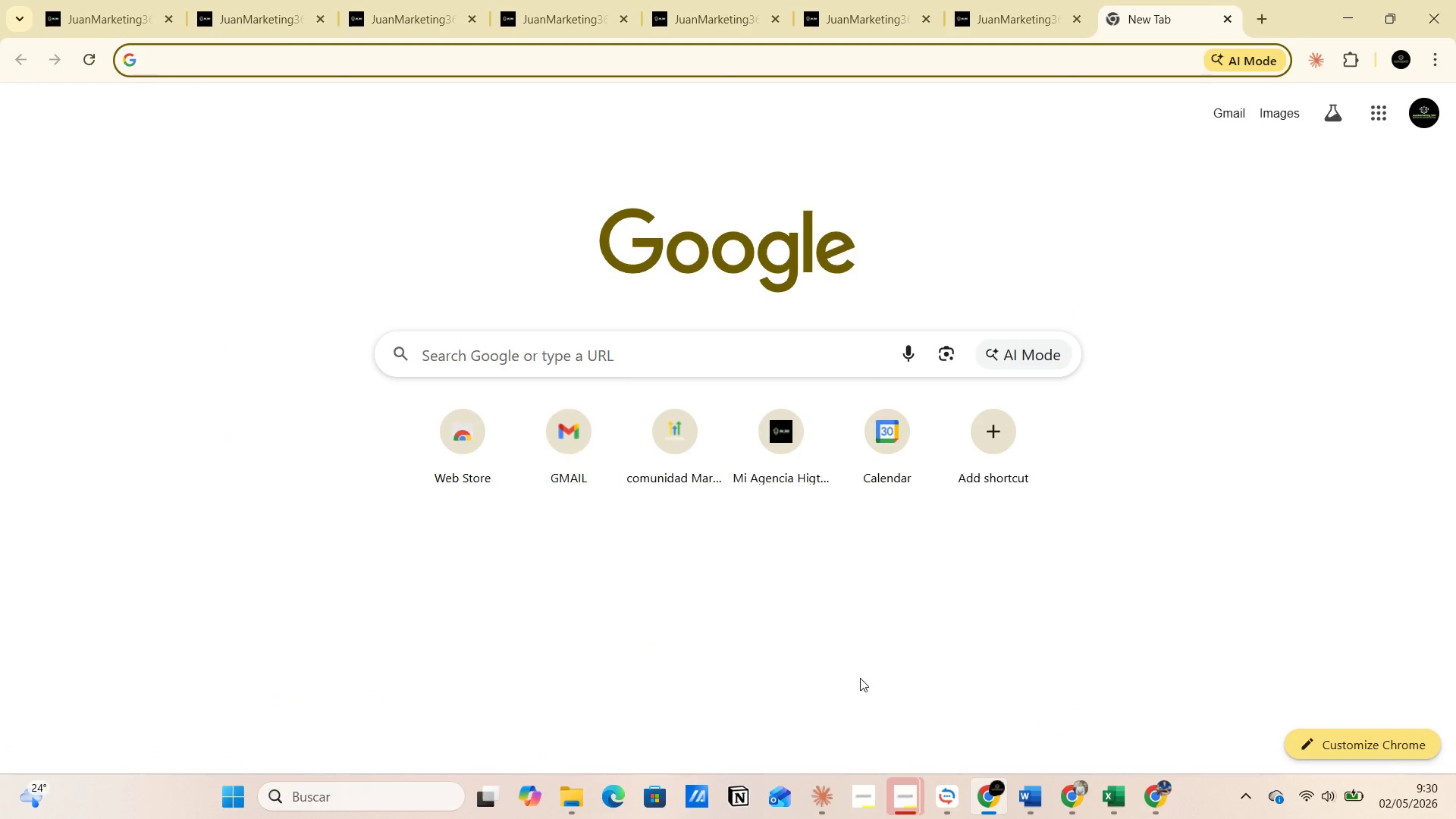 
left_click([1158, 795])
 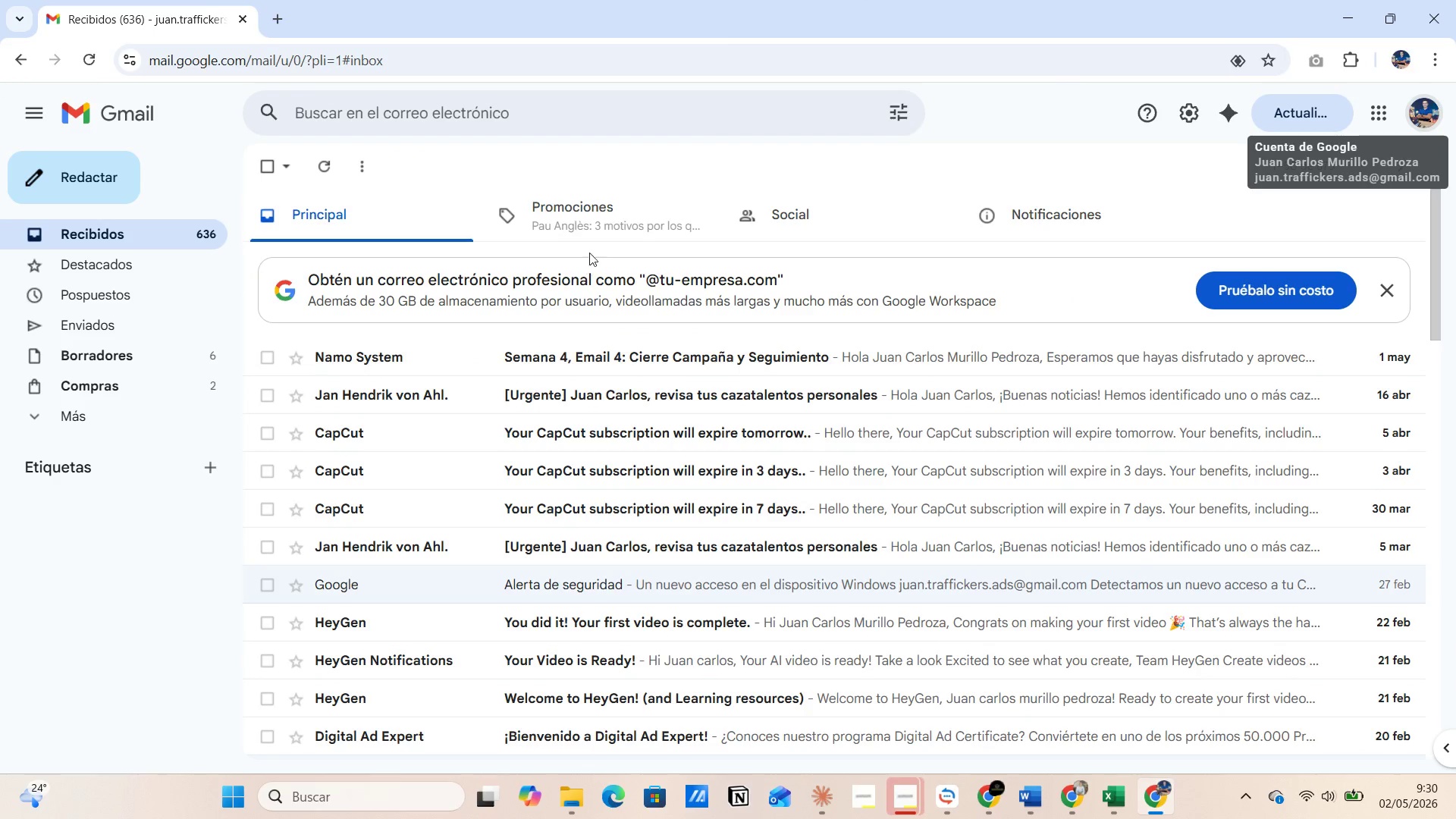 
left_click([592, 237])
 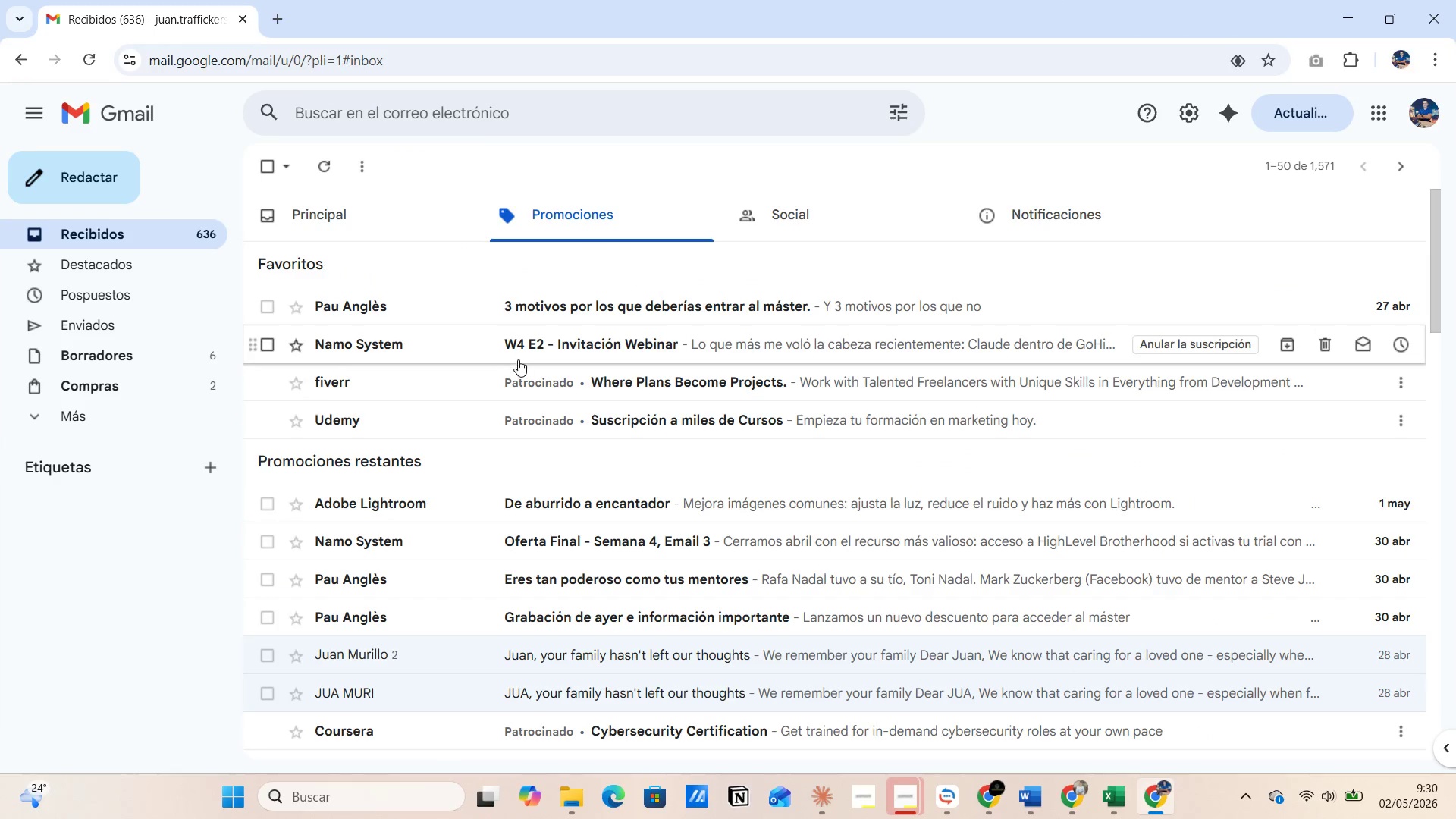 
left_click([79, 415])
 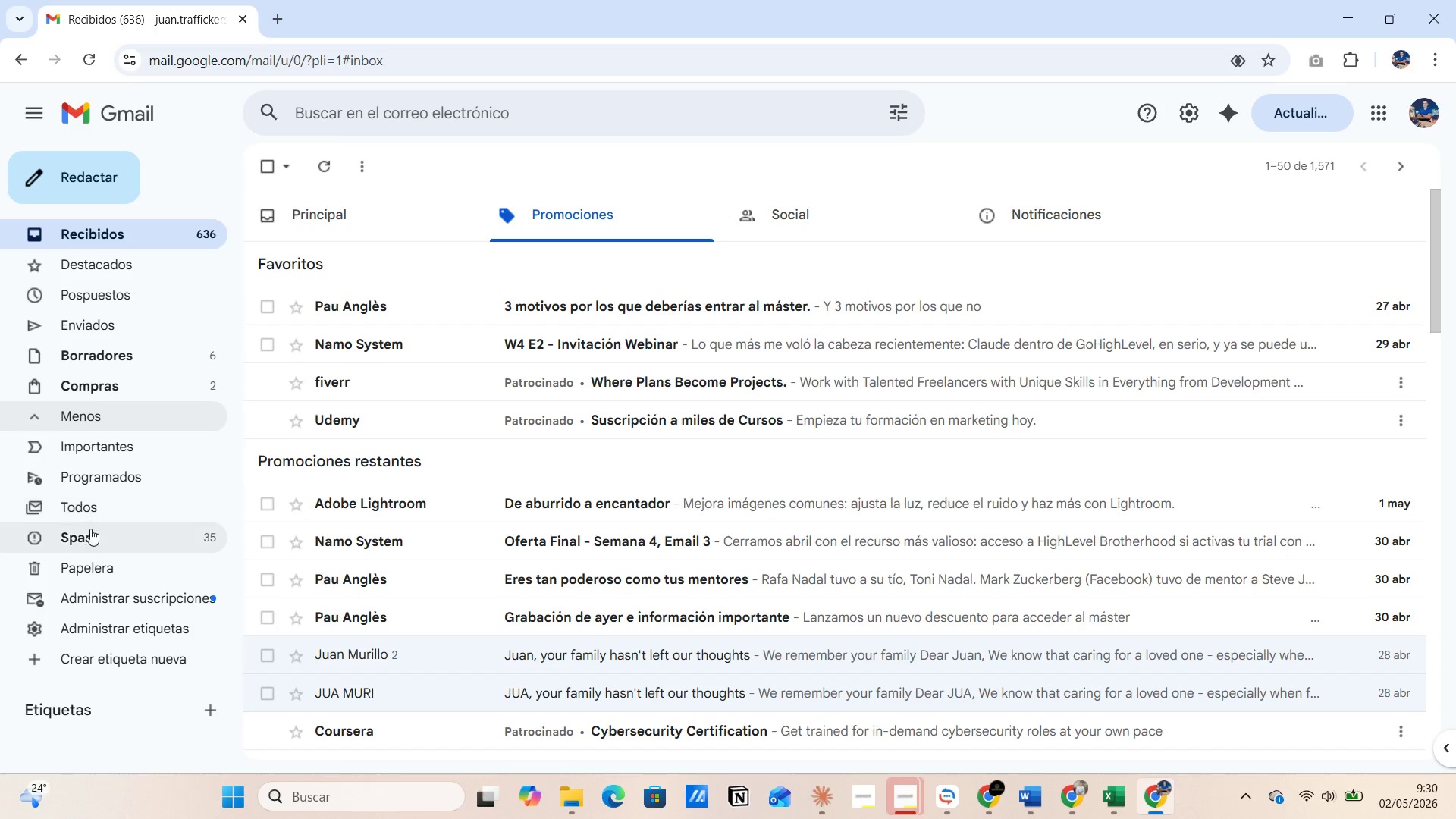 
left_click([92, 536])
 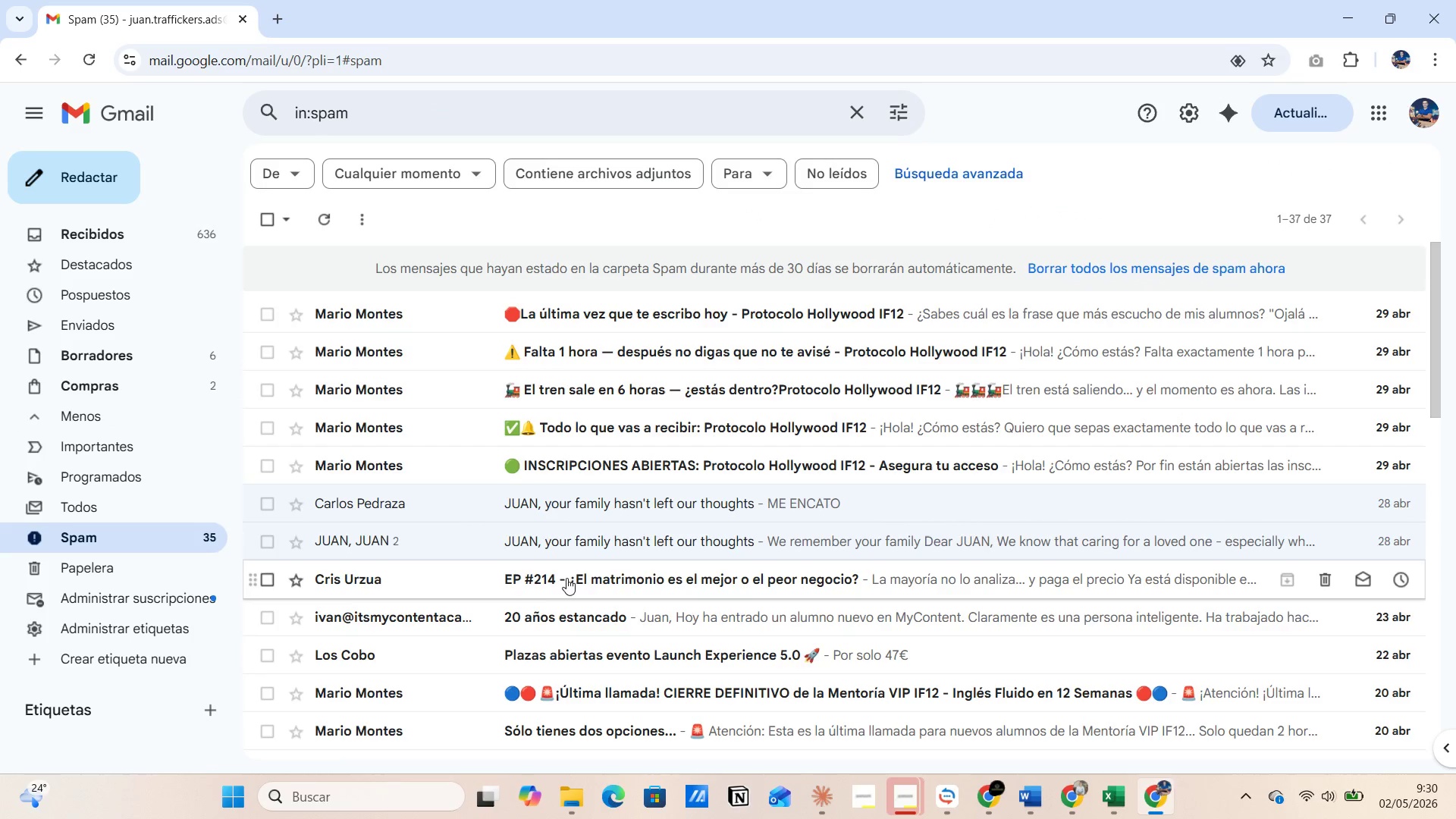 
wait(6.16)
 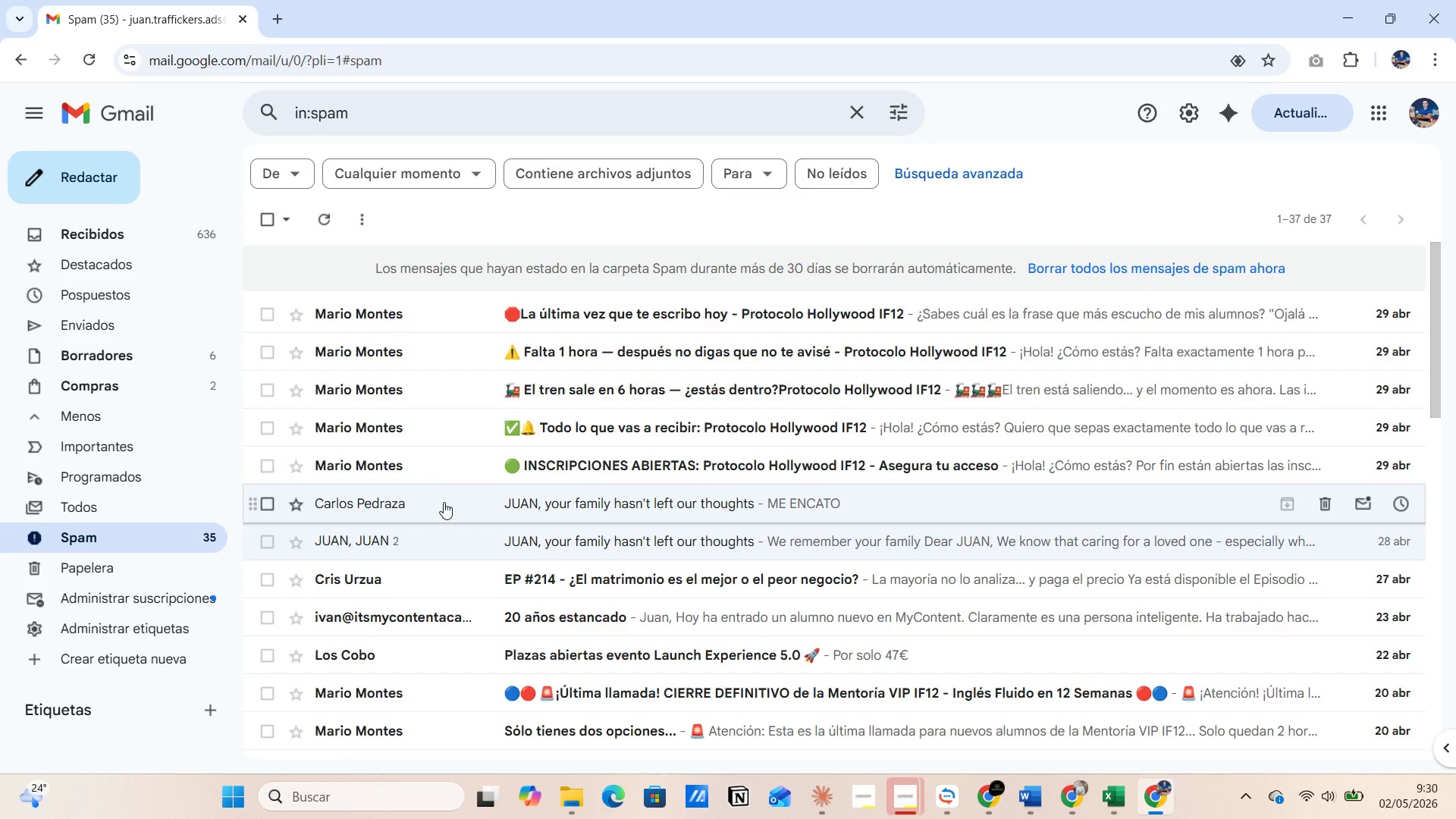 
left_click([1354, 17])
 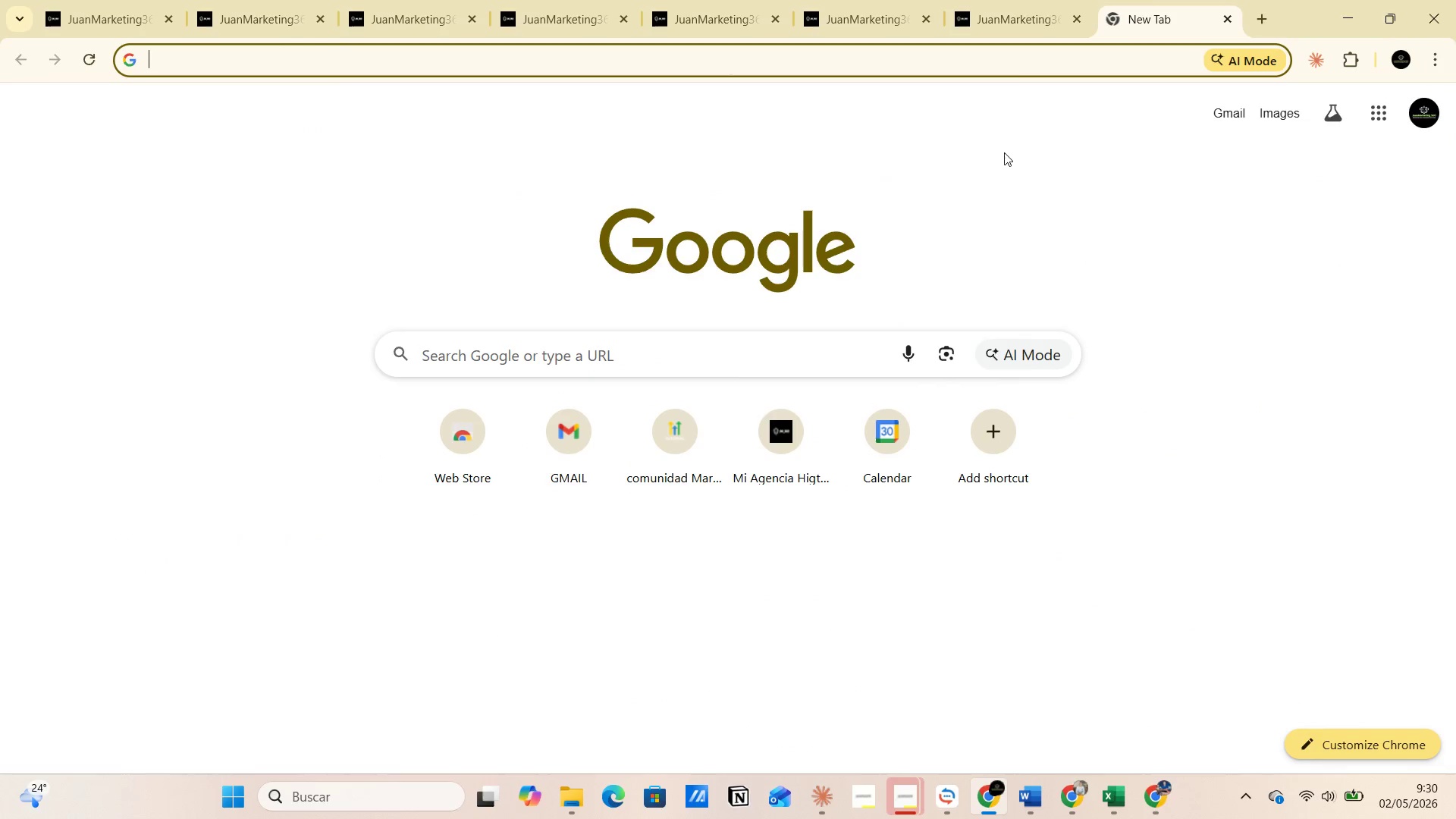 
left_click([1003, 17])
 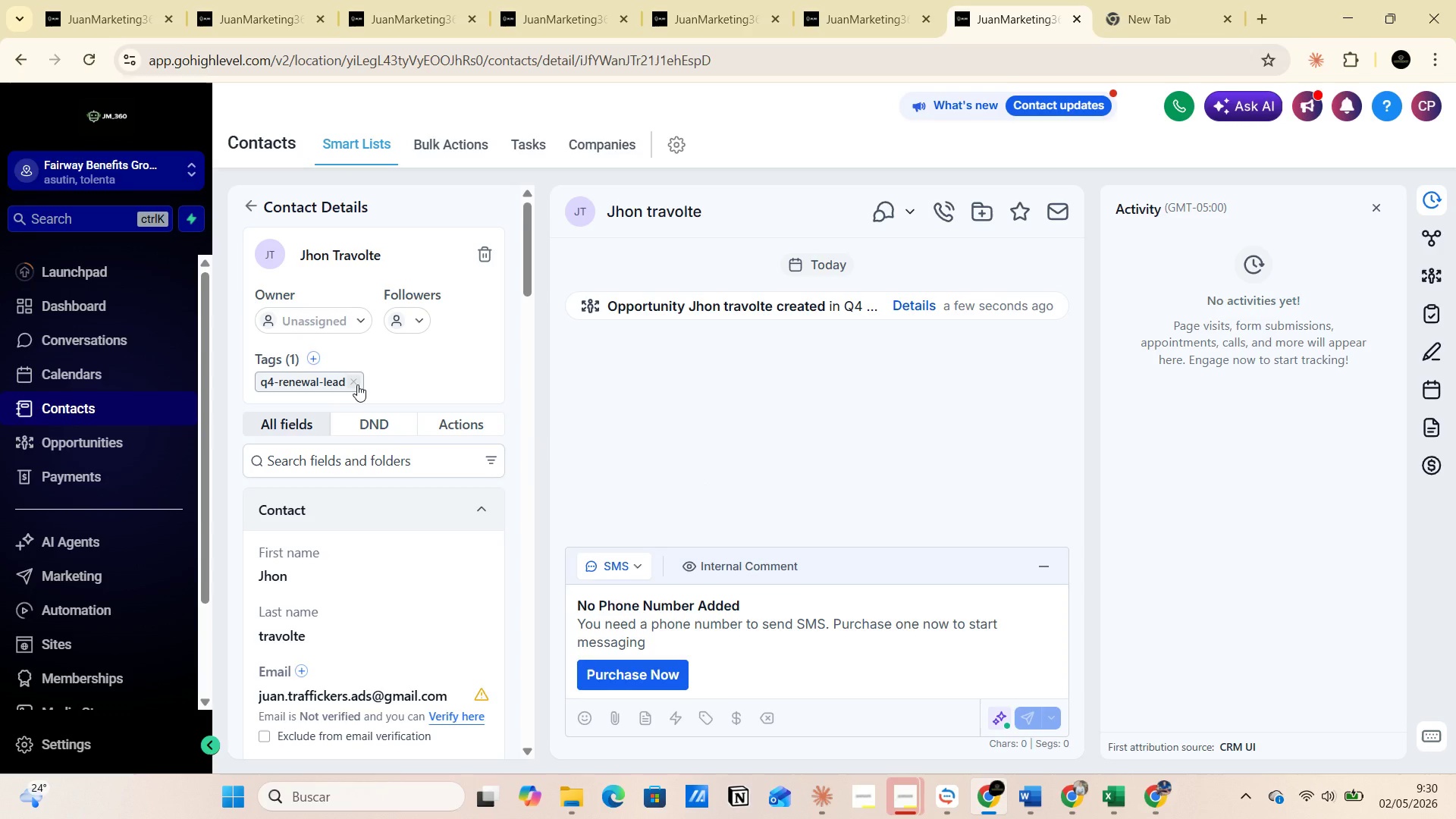 
wait(7.45)
 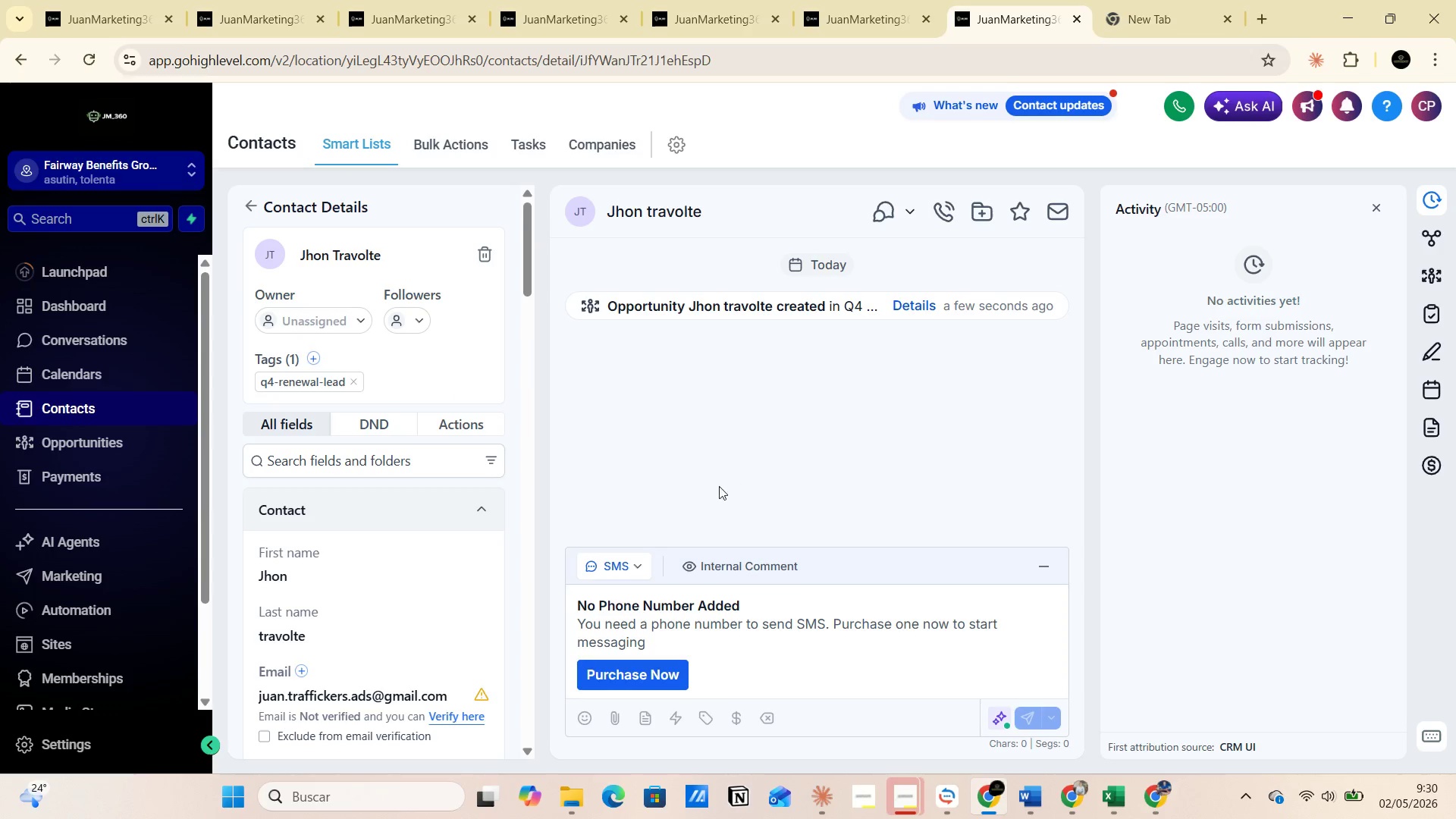 
left_click([357, 384])
 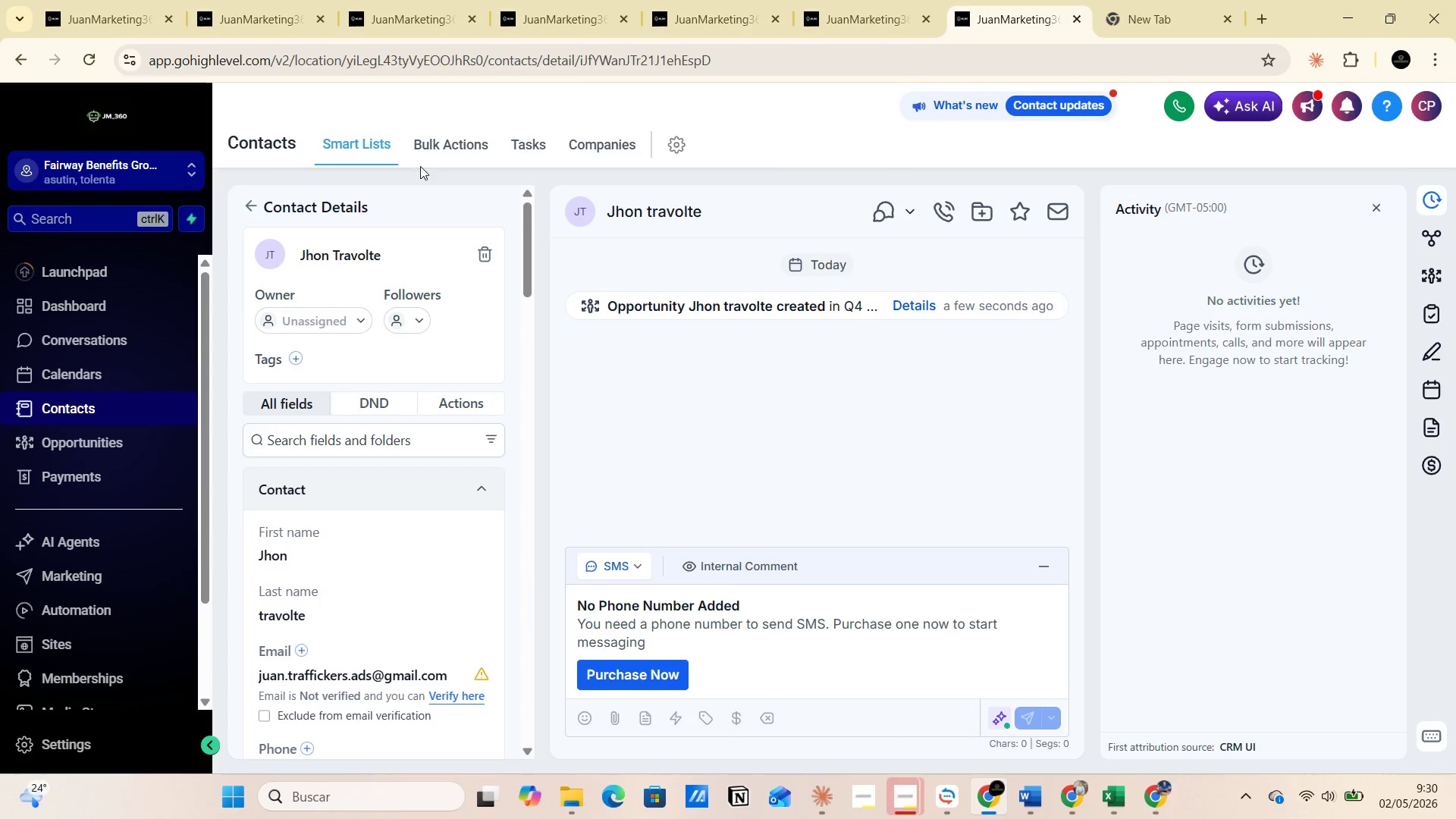 
wait(5.27)
 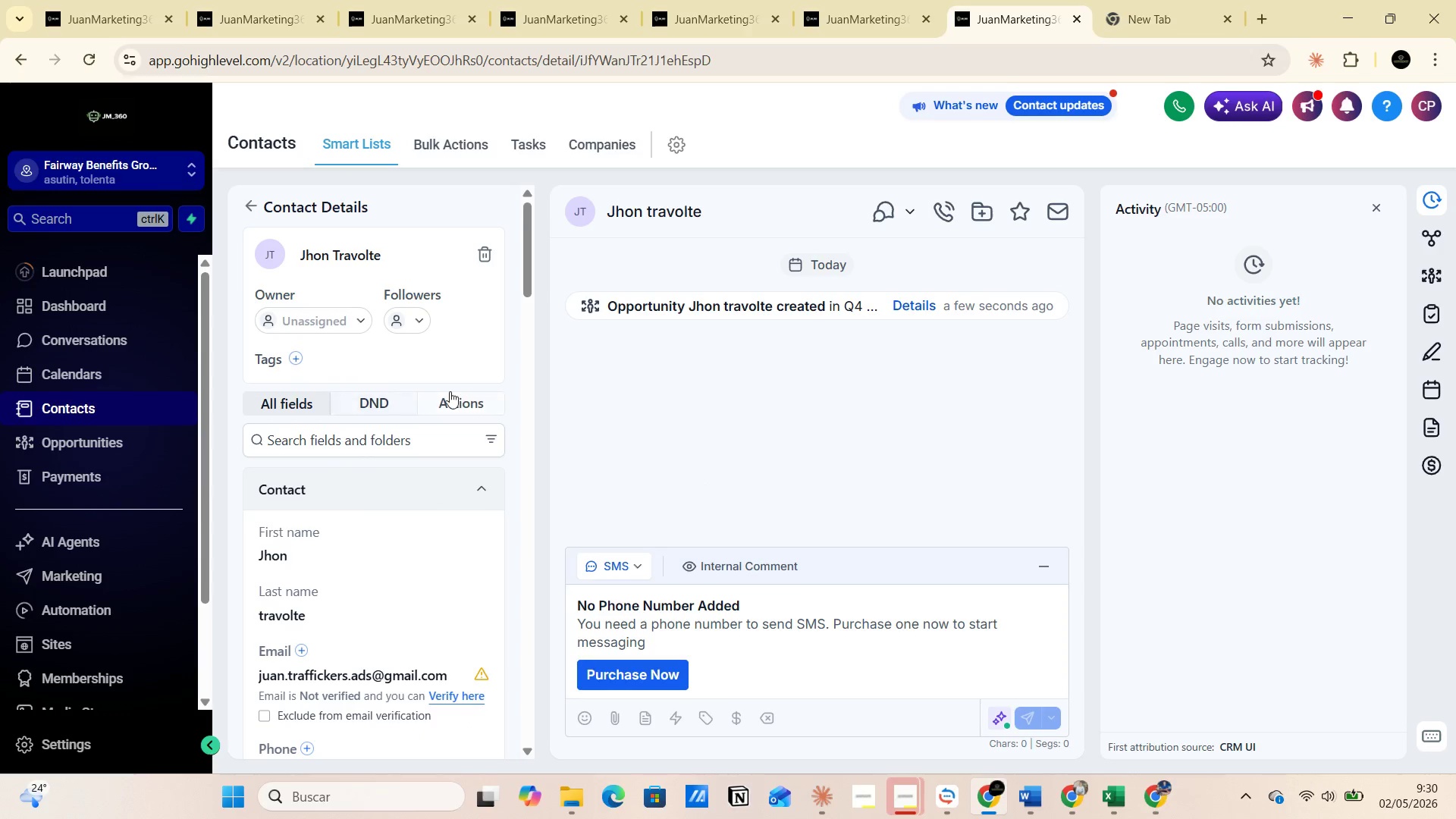 
left_click([557, 24])
 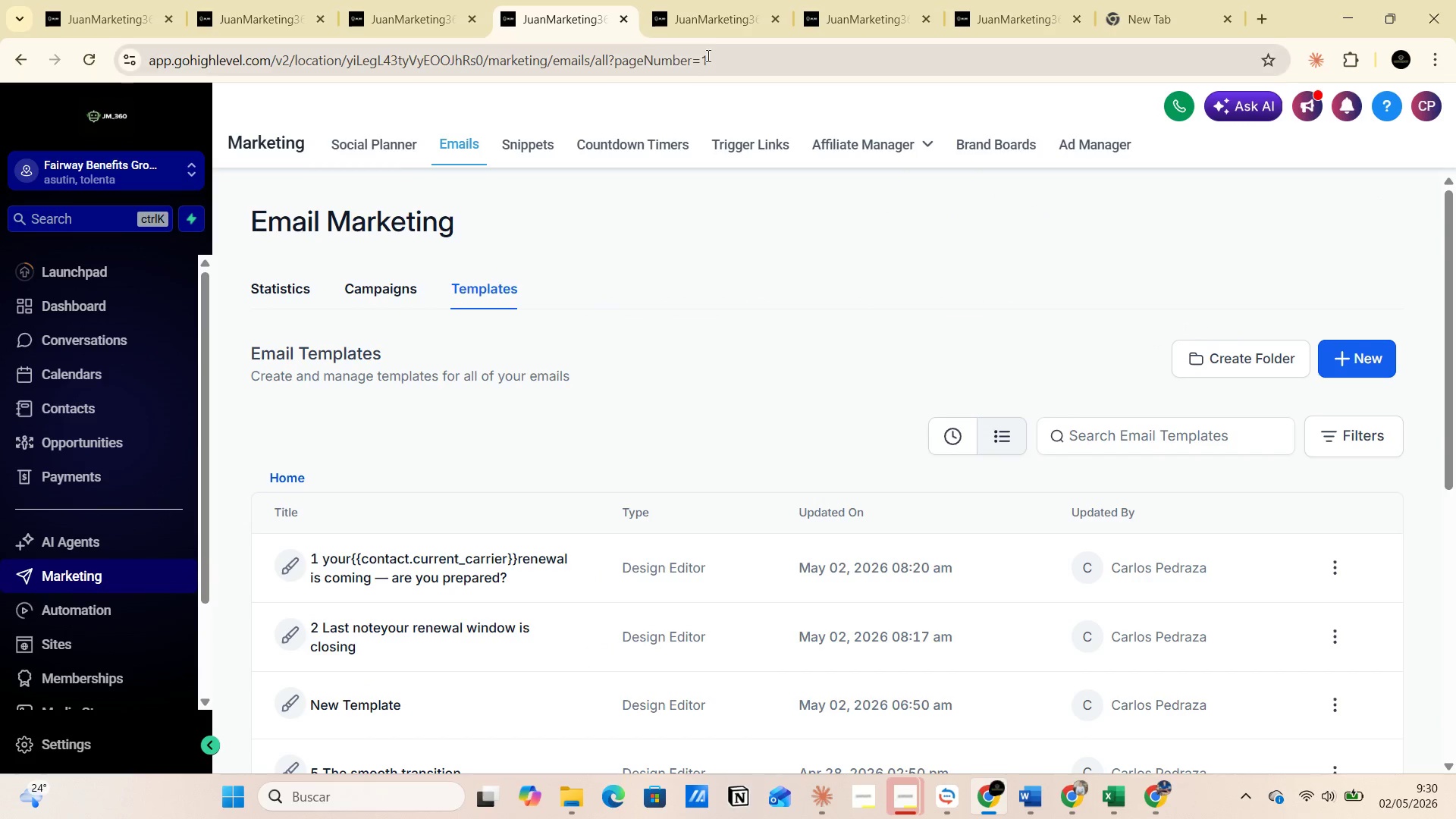 
left_click([717, 21])
 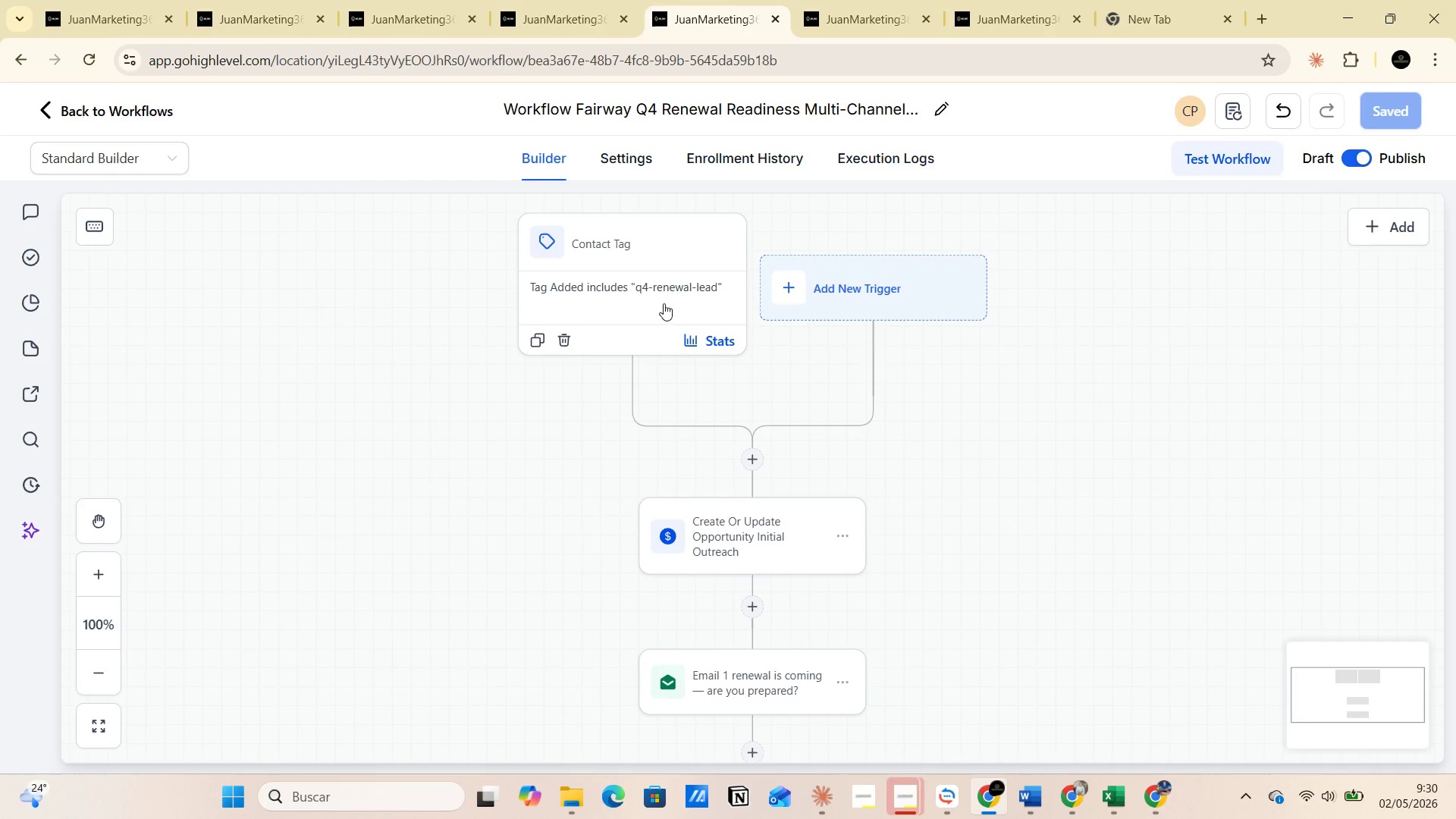 
wait(7.11)
 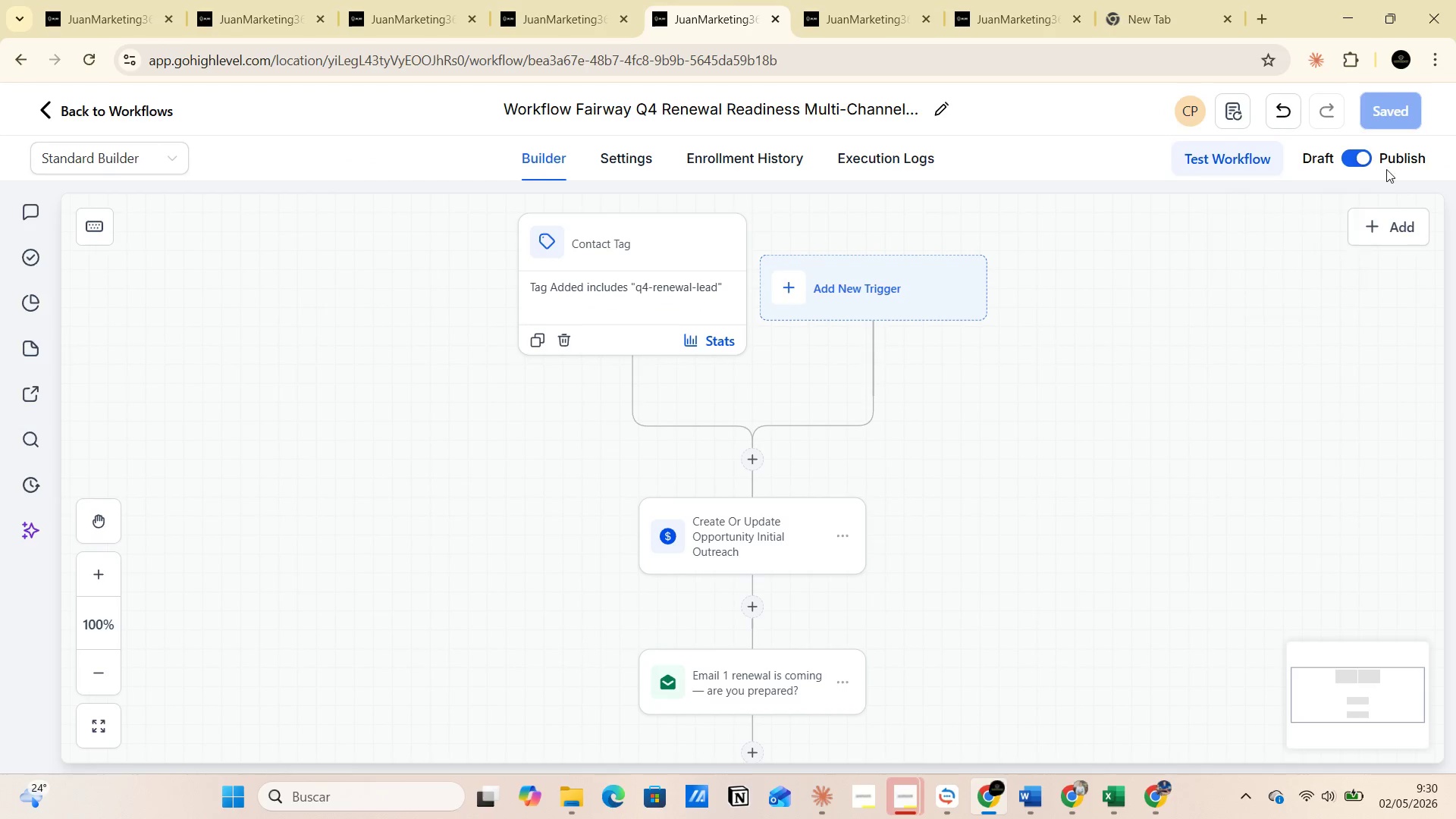 
scroll: coordinate [920, 444], scroll_direction: down, amount: 7.0
 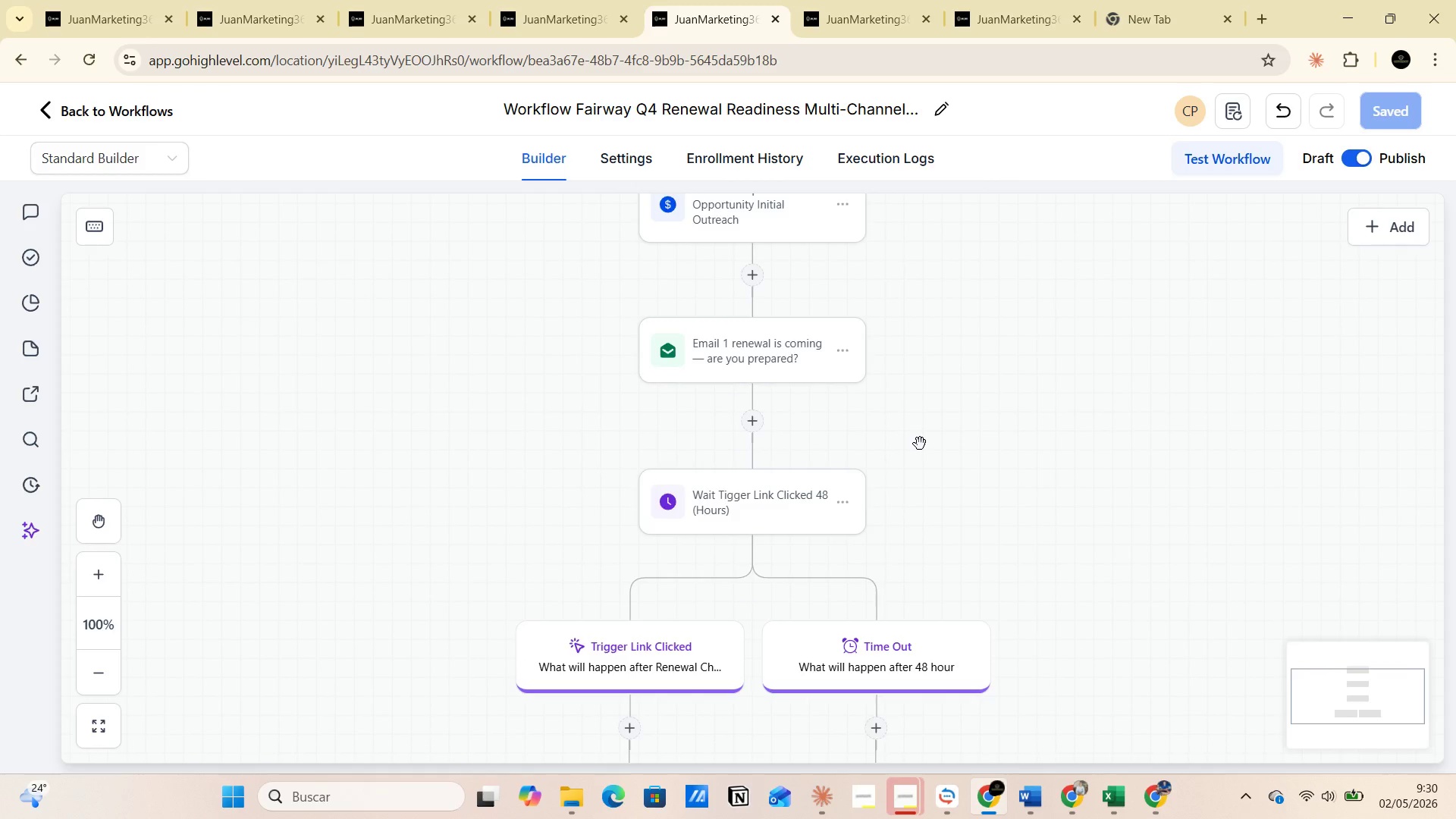 
scroll: coordinate [920, 444], scroll_direction: up, amount: 3.0
 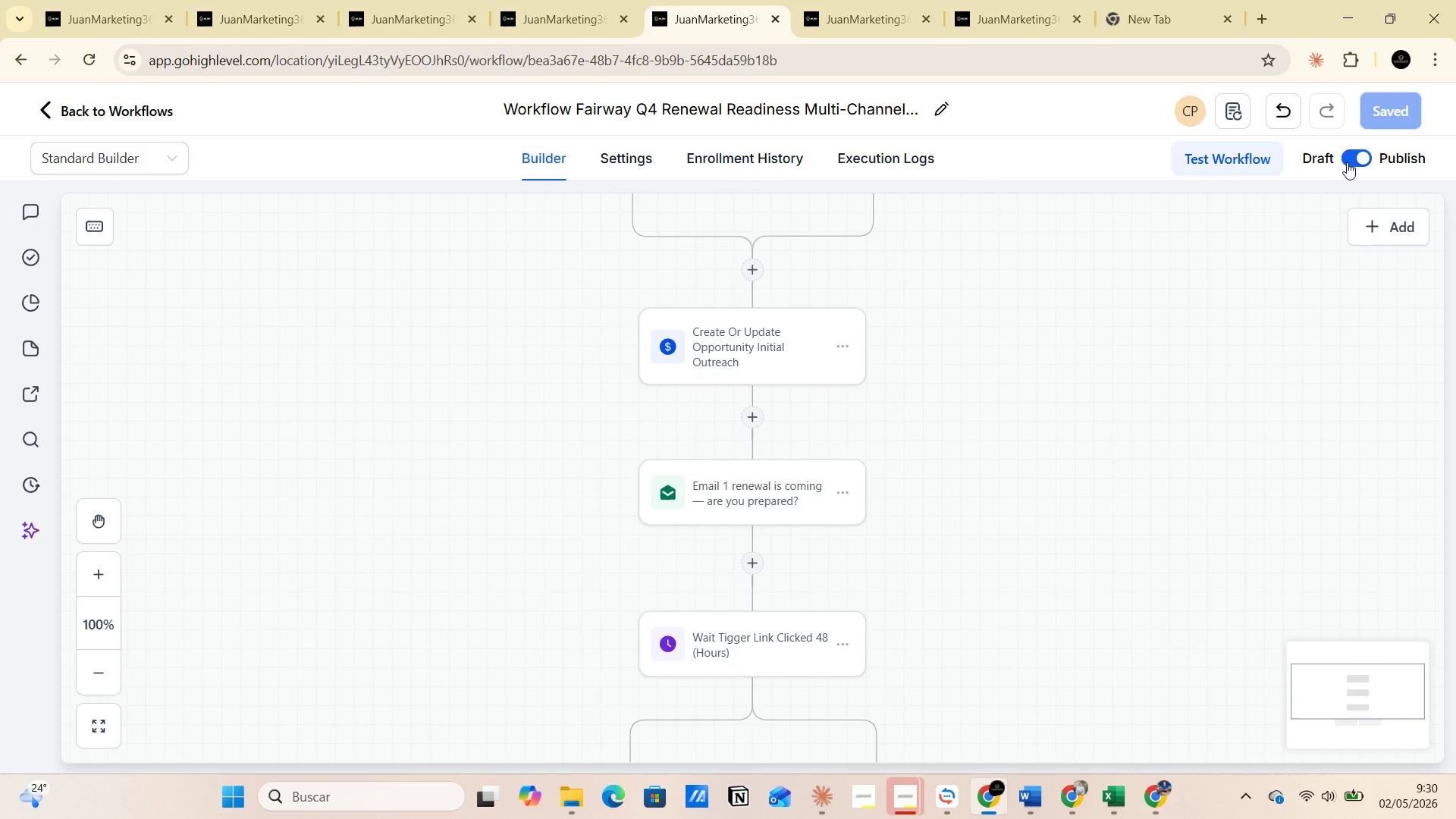 
left_click([1347, 162])
 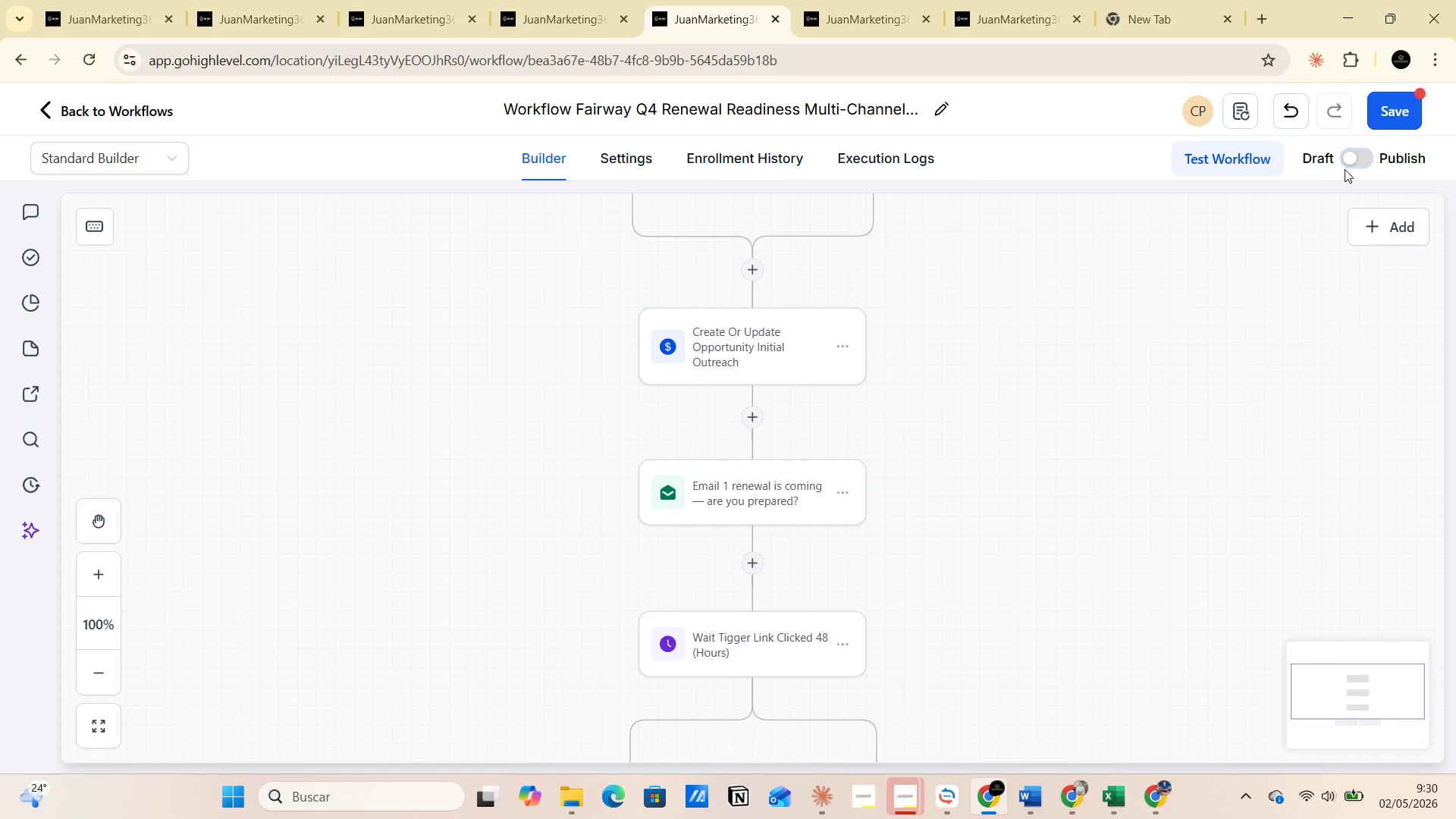 
left_click([1348, 160])
 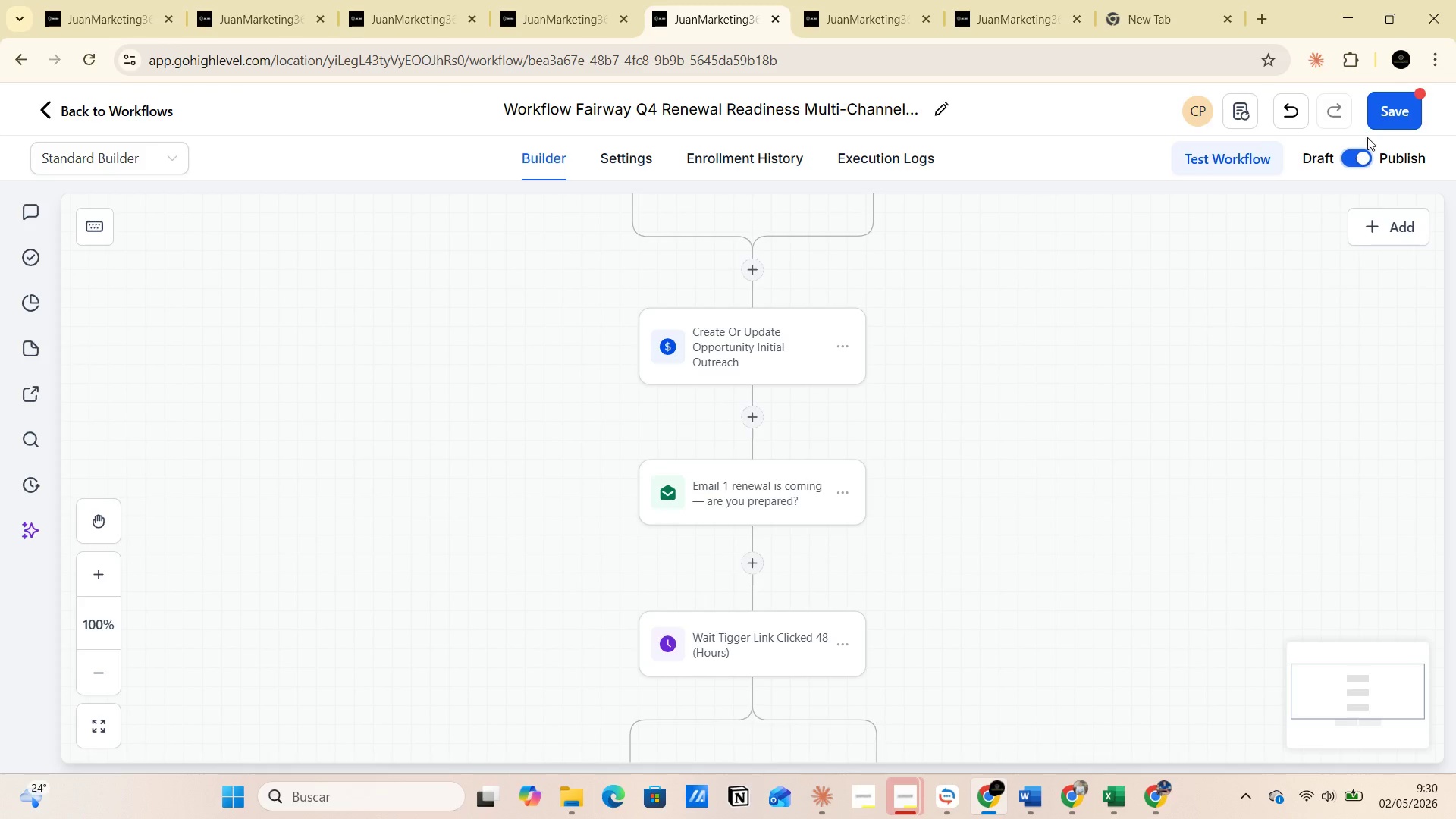 
left_click([1383, 115])
 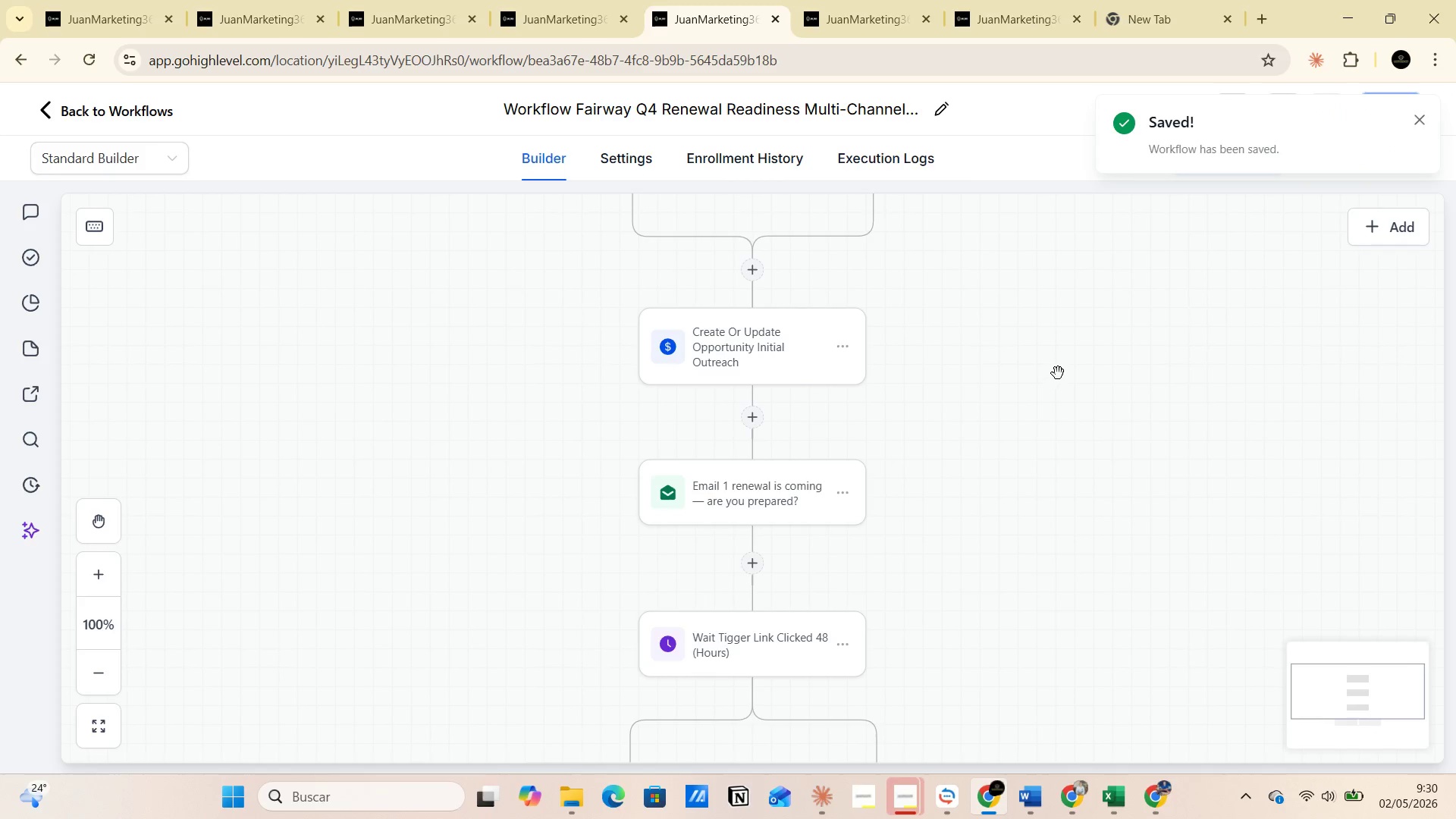 
left_click([1069, 337])
 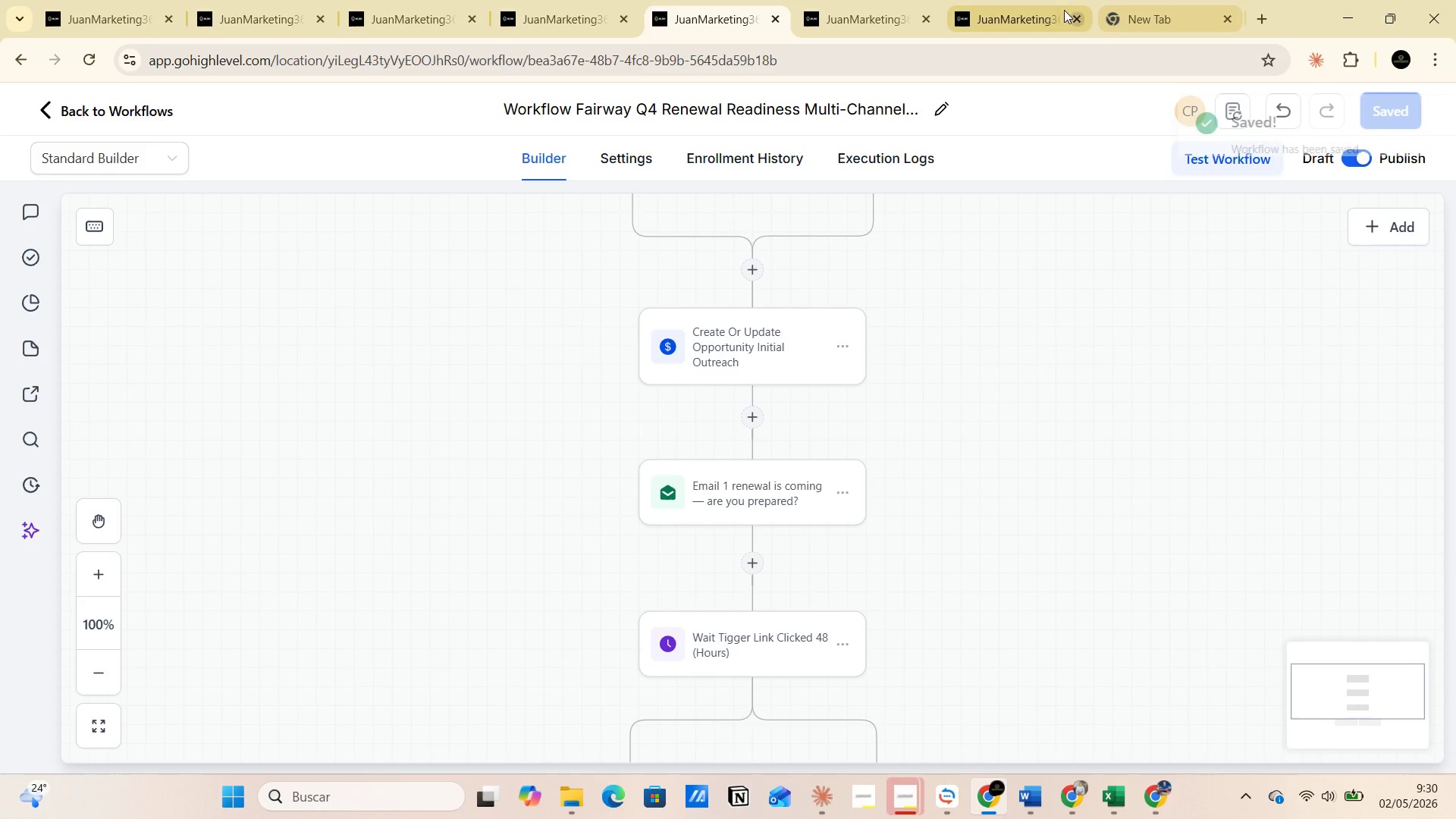 
left_click([1016, 11])
 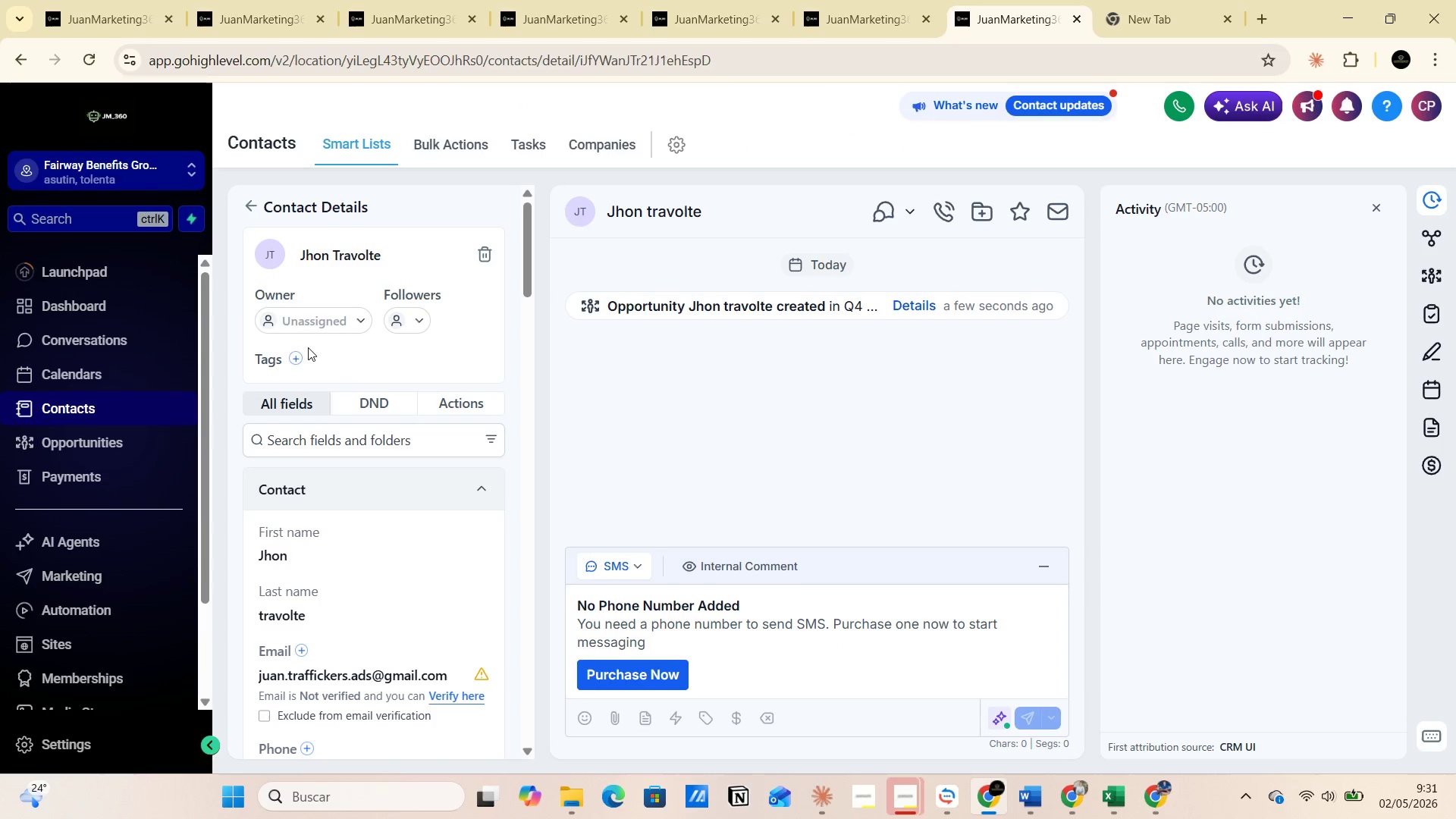 
left_click([294, 359])
 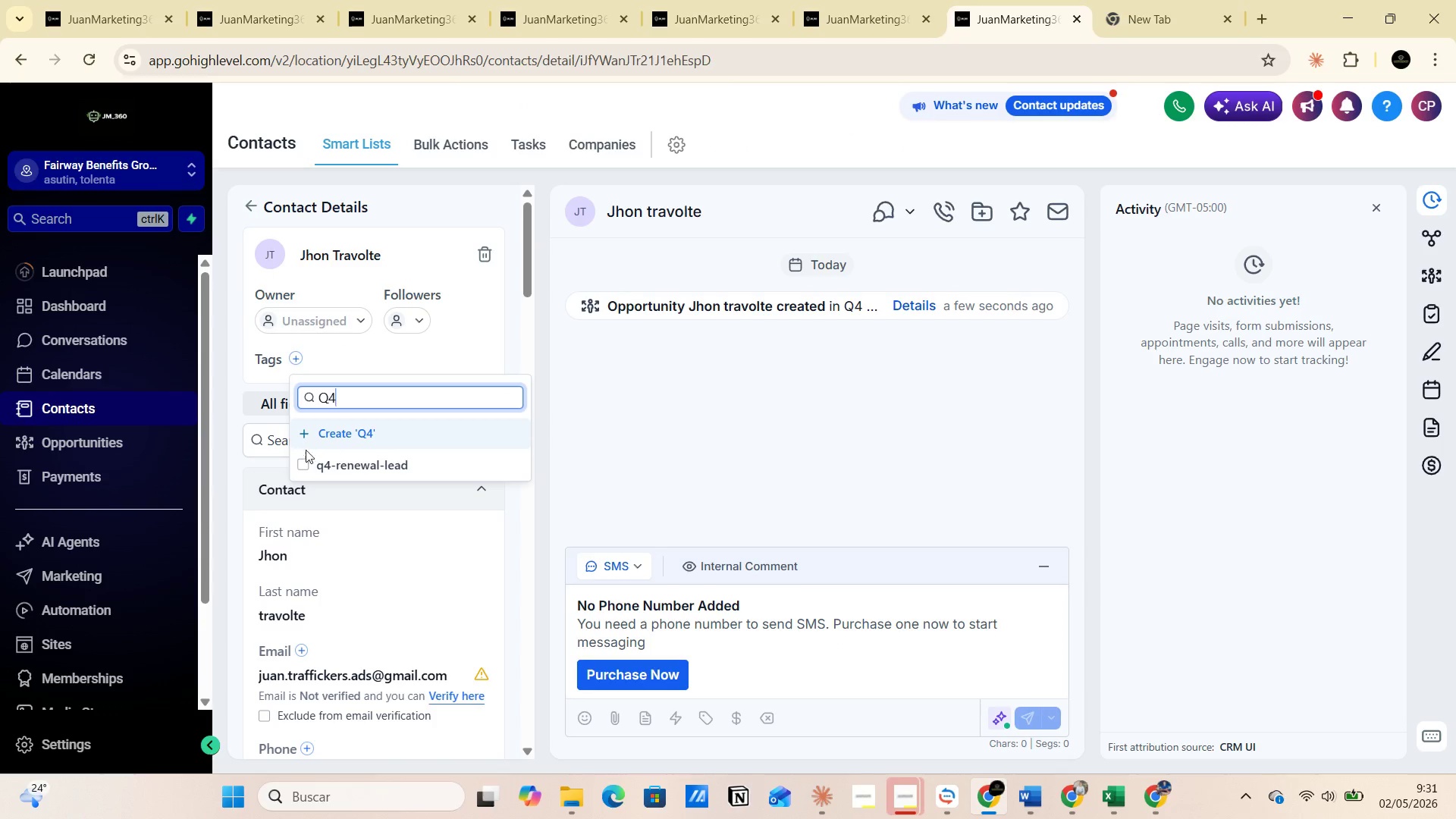 
left_click([304, 464])
 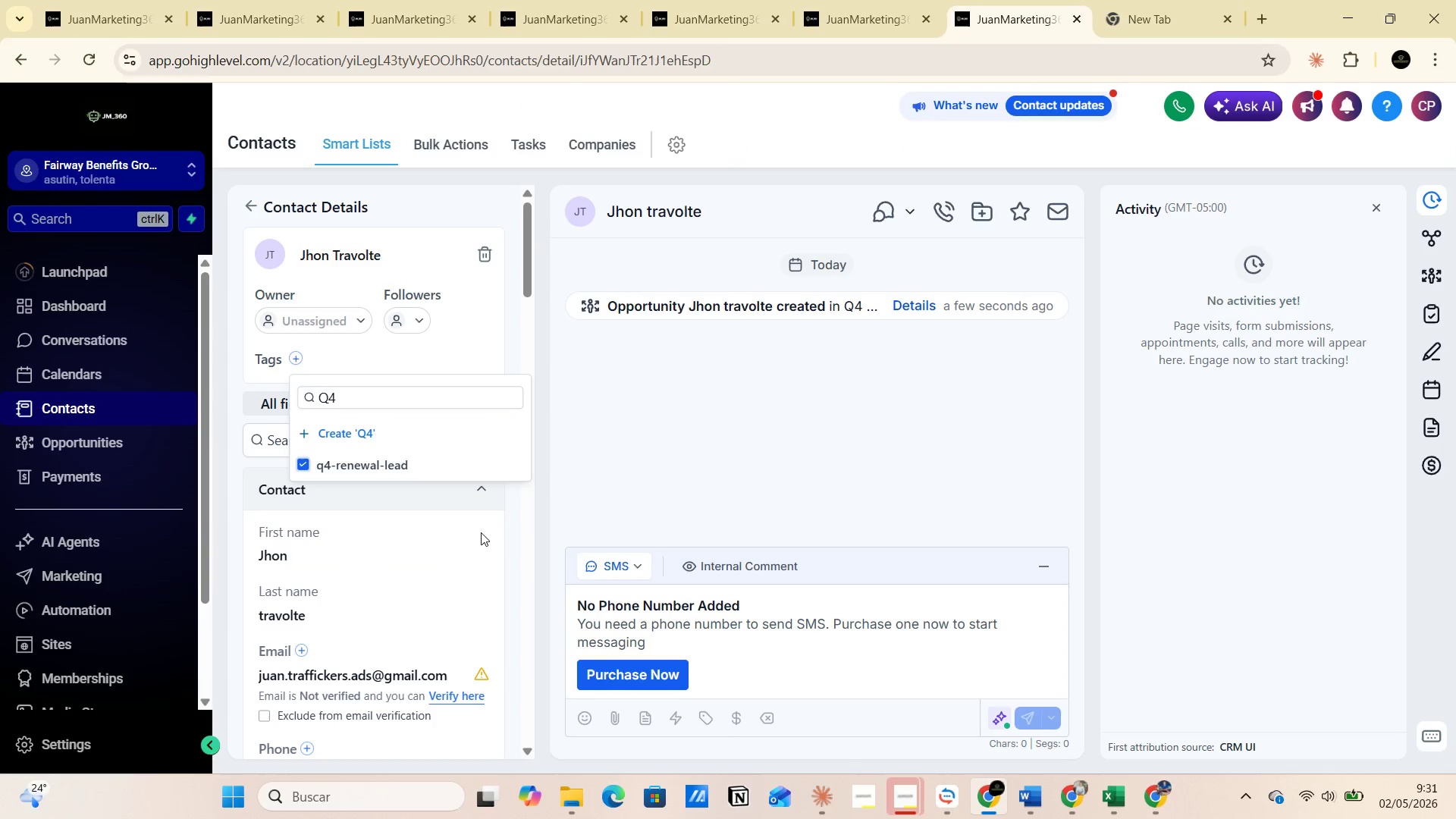 
left_click([513, 522])
 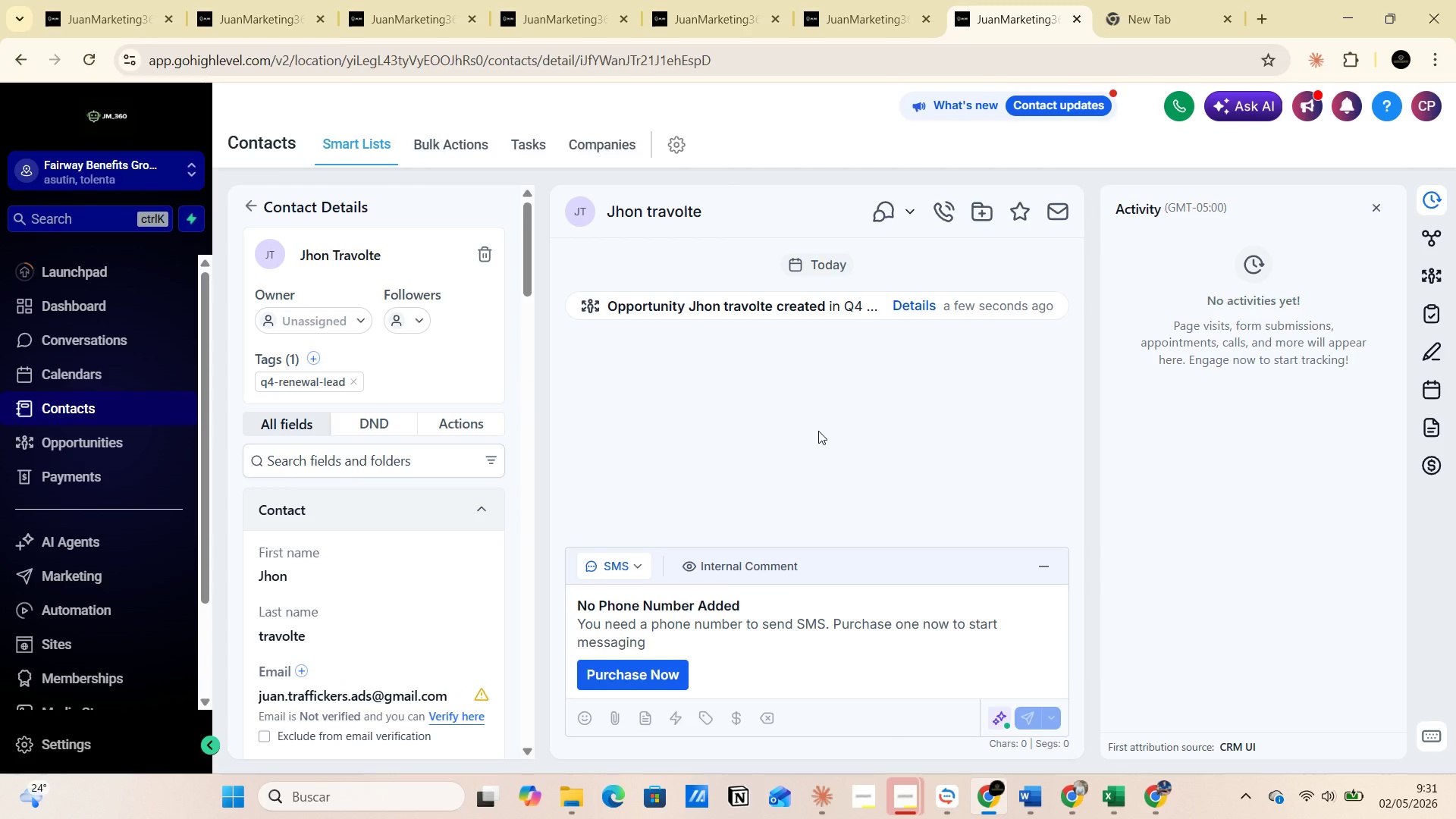 
wait(8.72)
 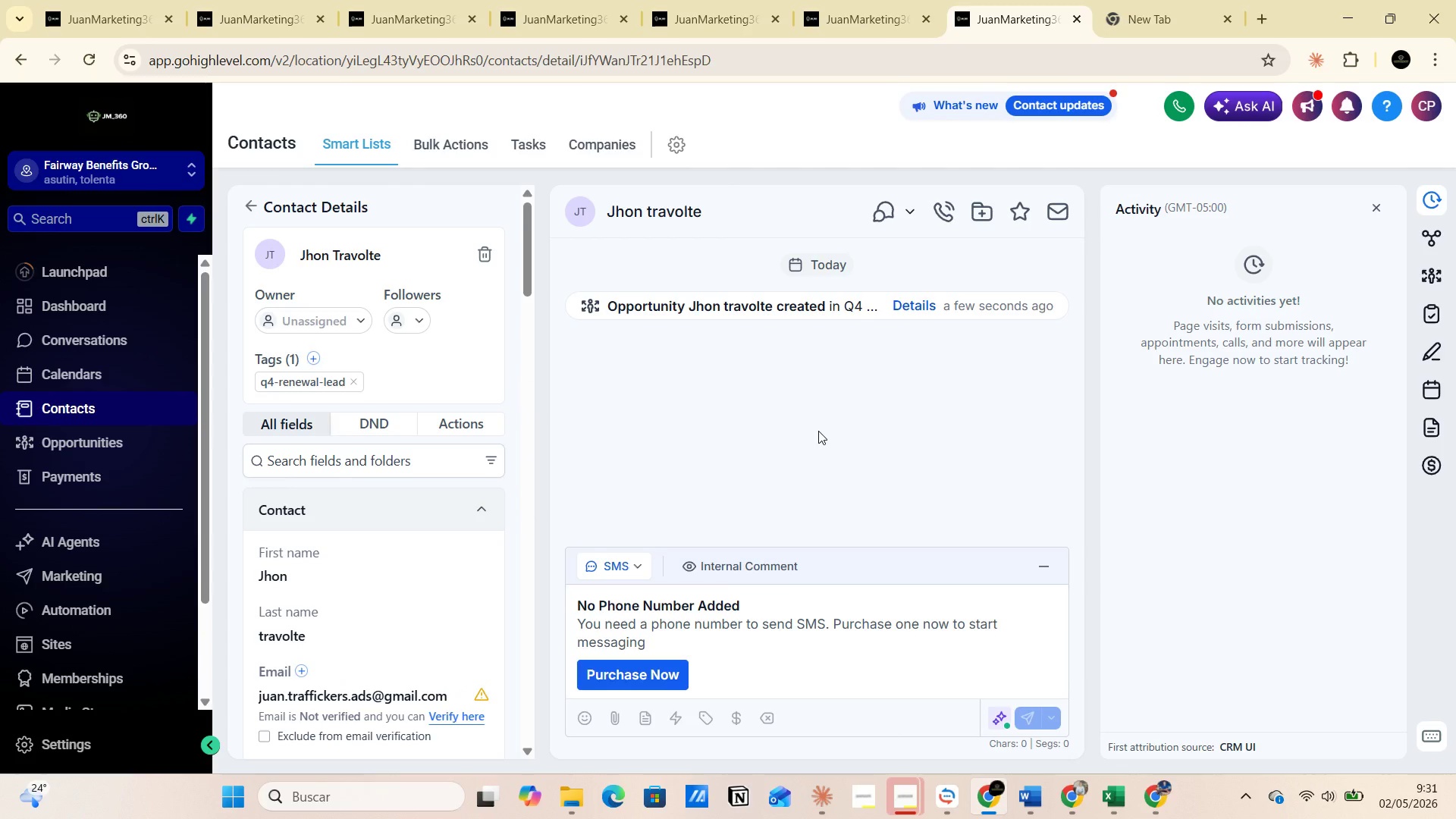 
left_click([89, 58])
 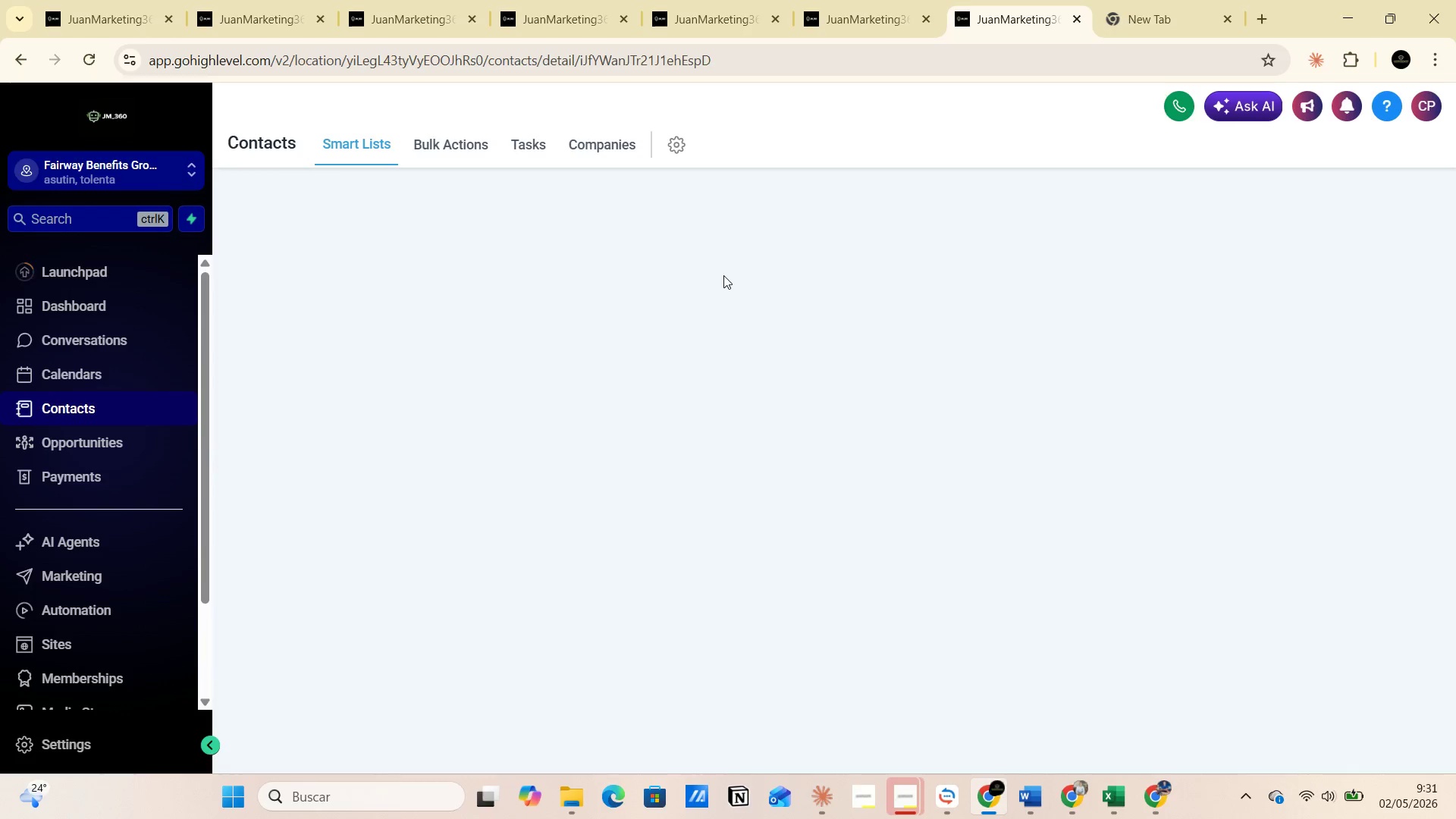 
wait(7.18)
 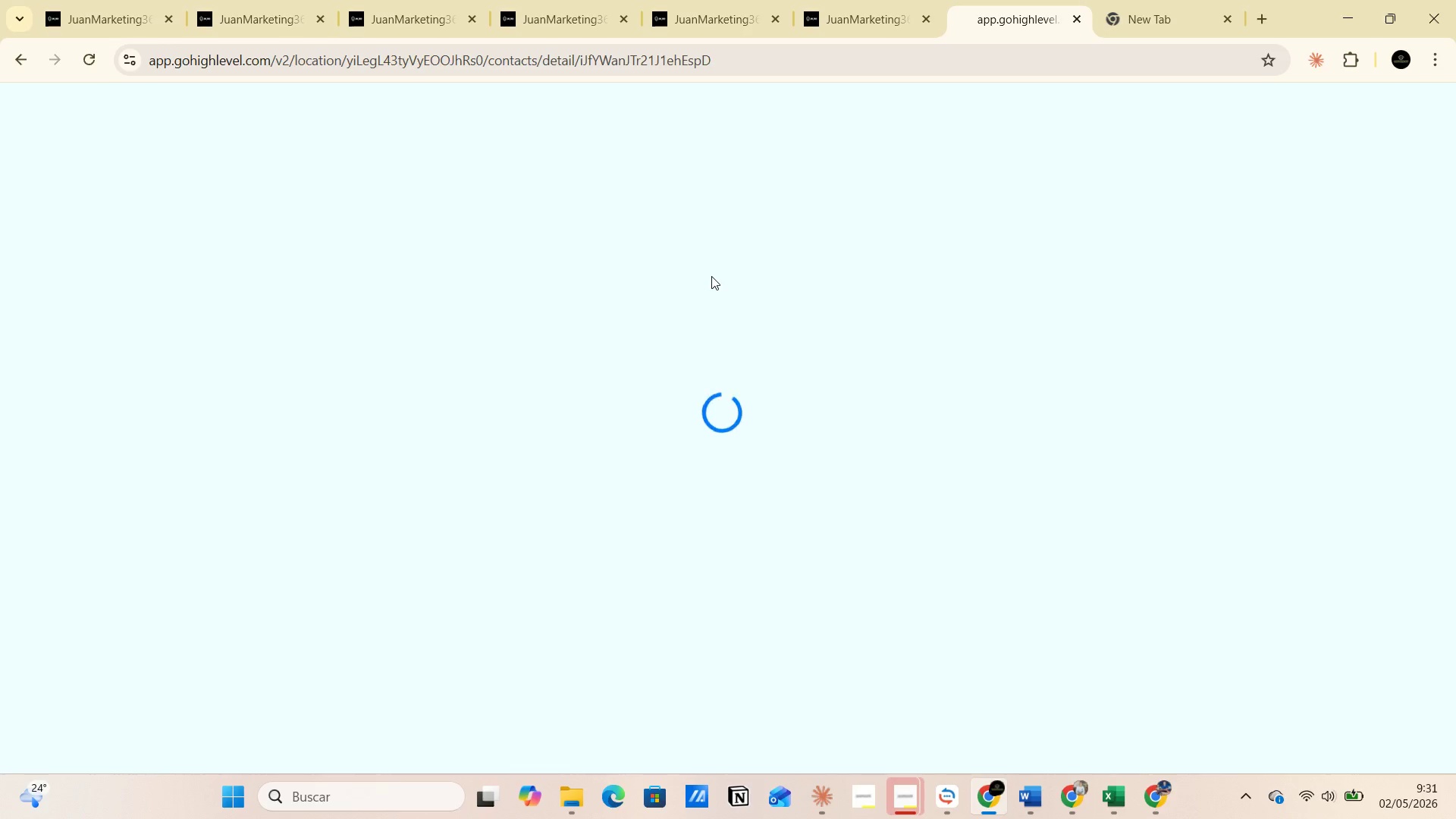 
mouse_move([638, 322])
 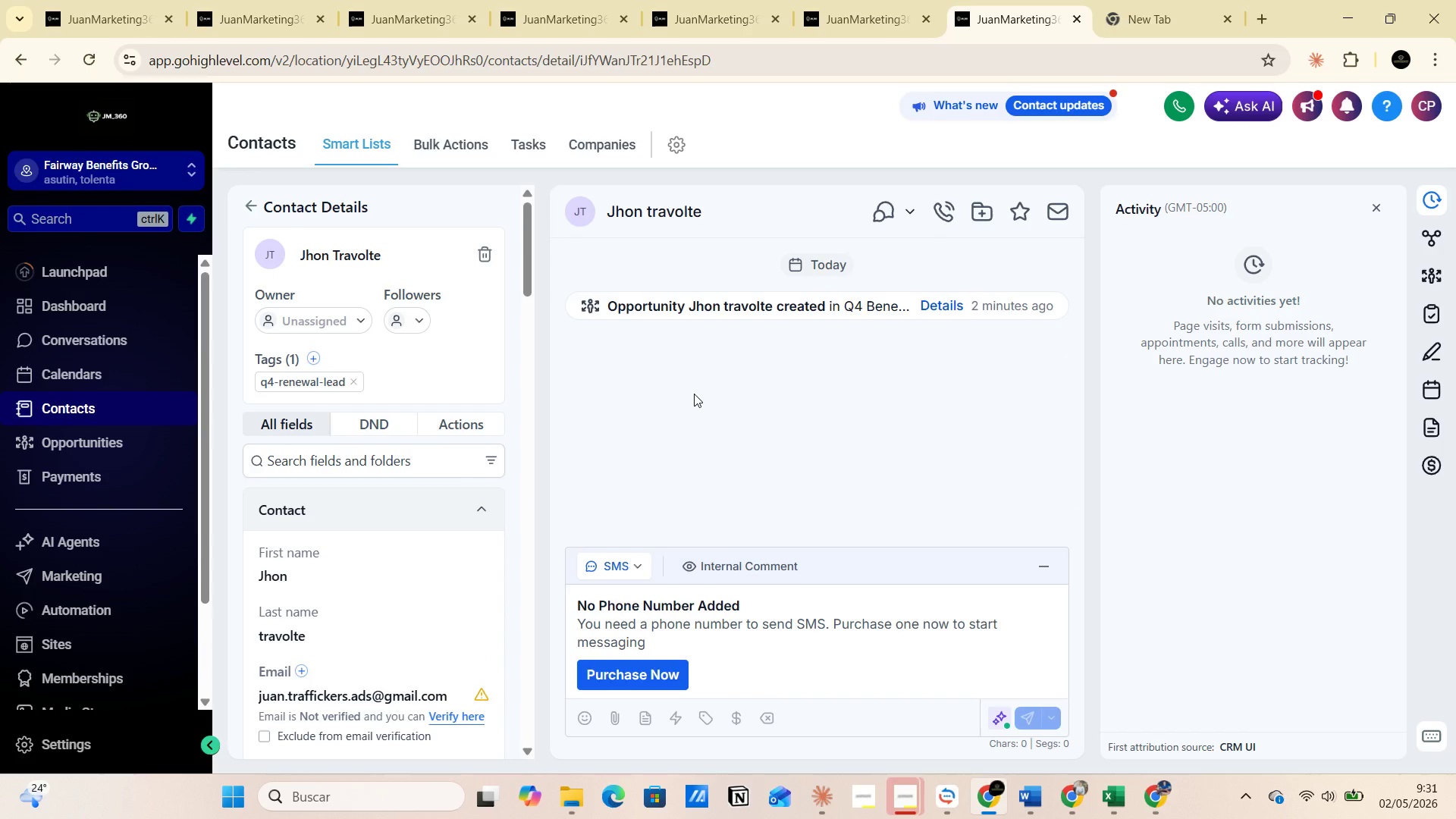 
scroll: coordinate [696, 406], scroll_direction: down, amount: 4.0
 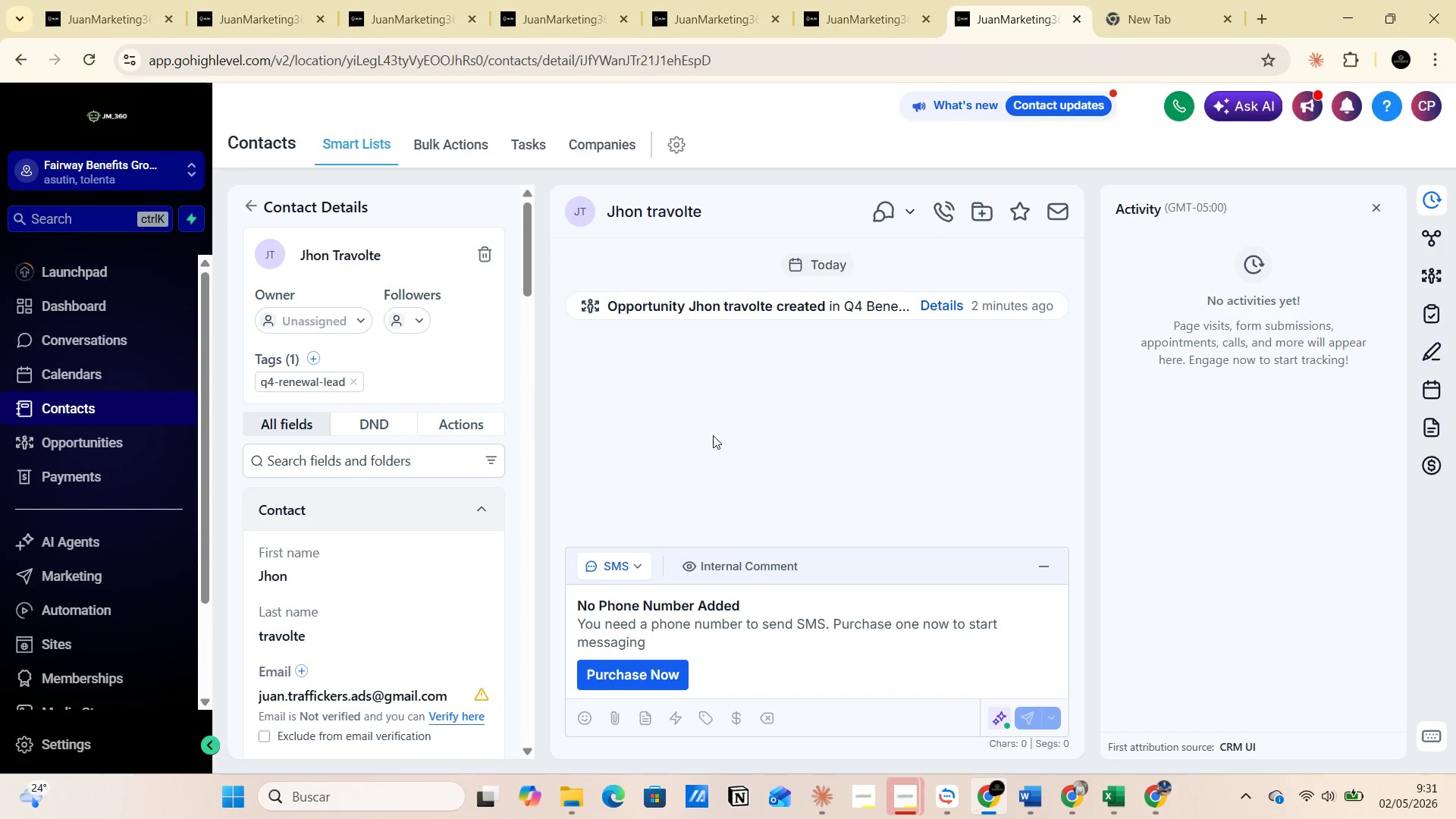 
scroll: coordinate [713, 435], scroll_direction: up, amount: 3.0
 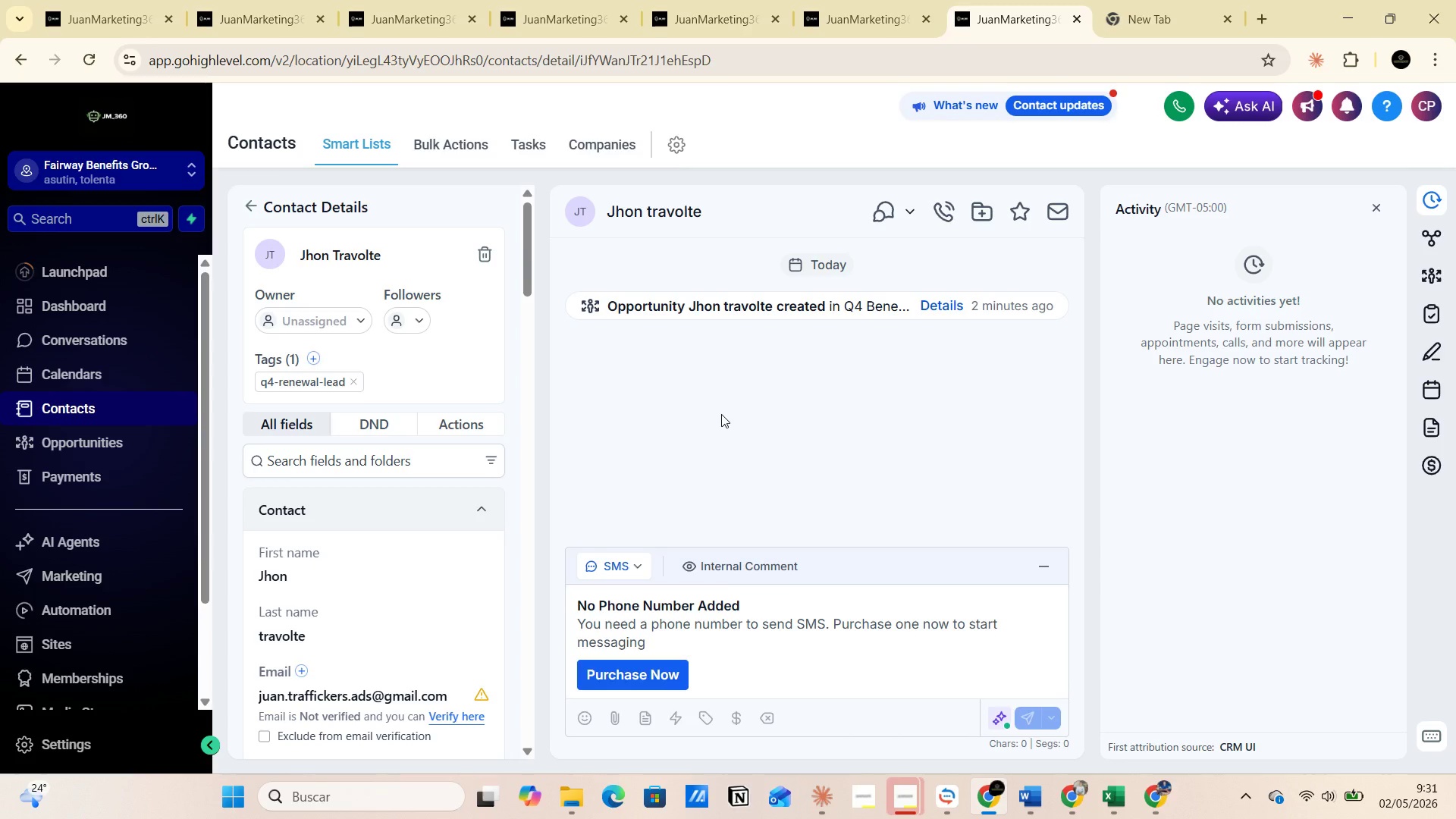 
wait(7.58)
 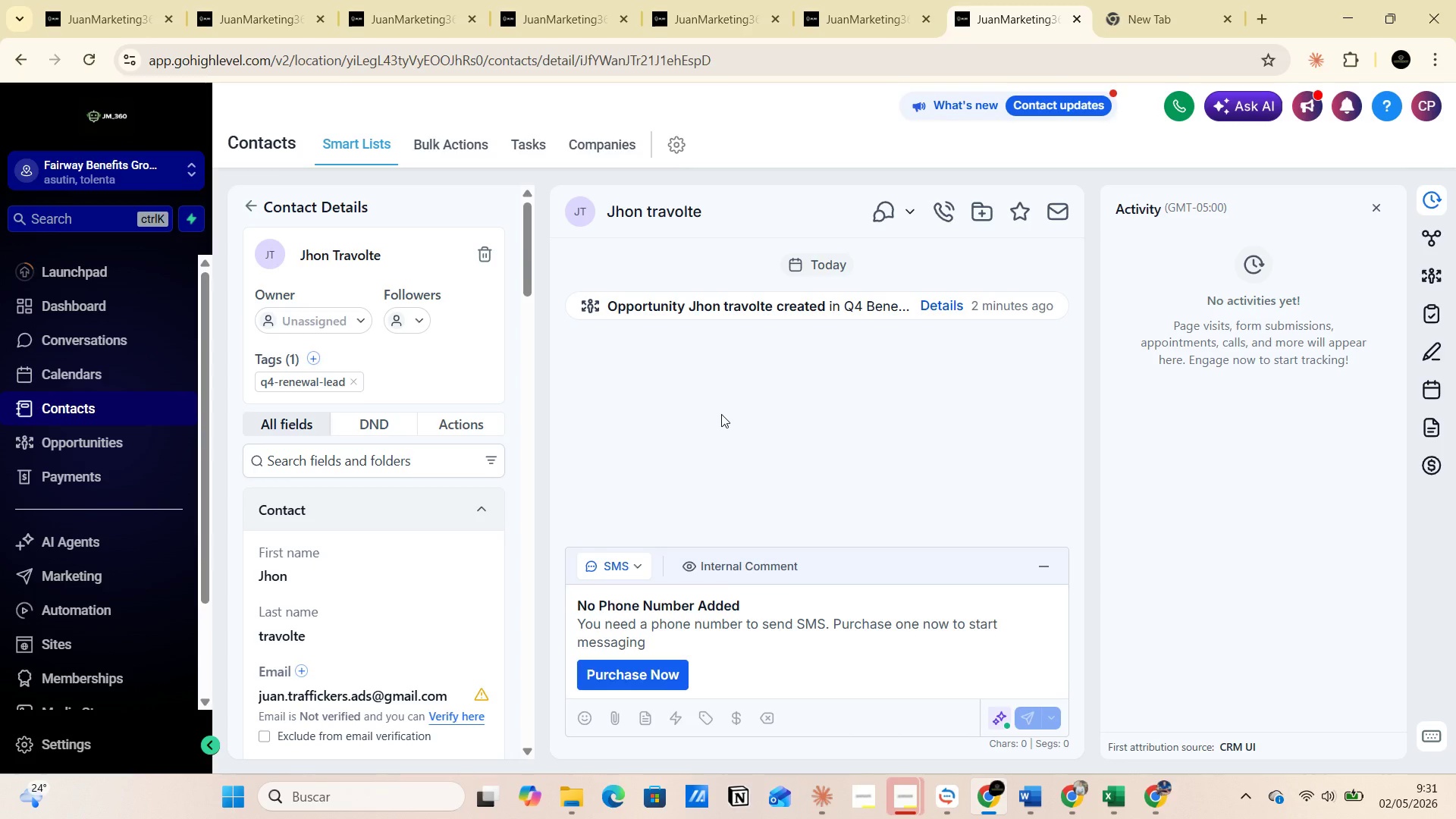 
scroll: coordinate [399, 443], scroll_direction: down, amount: 3.0
 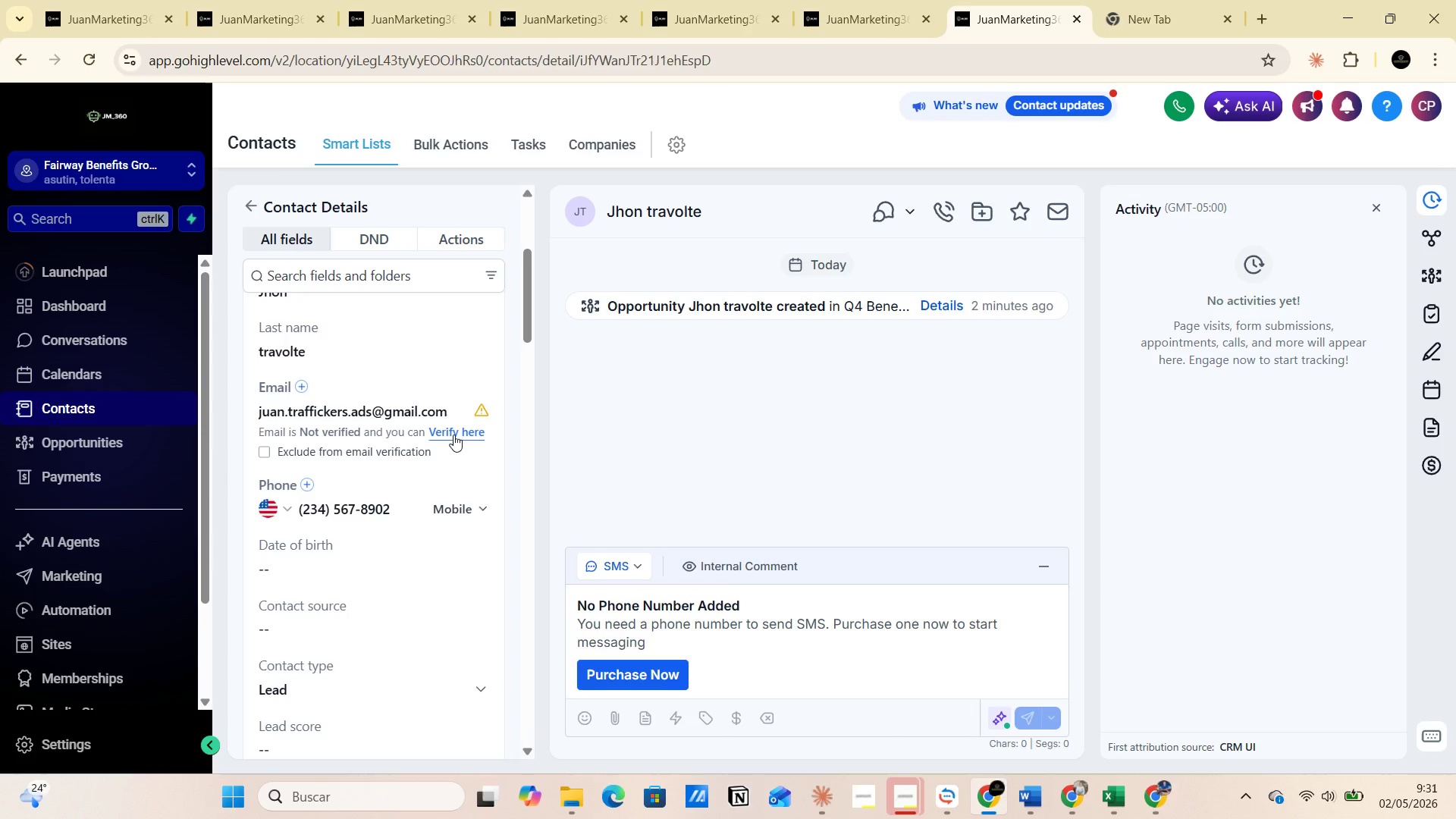 
left_click([453, 435])
 